 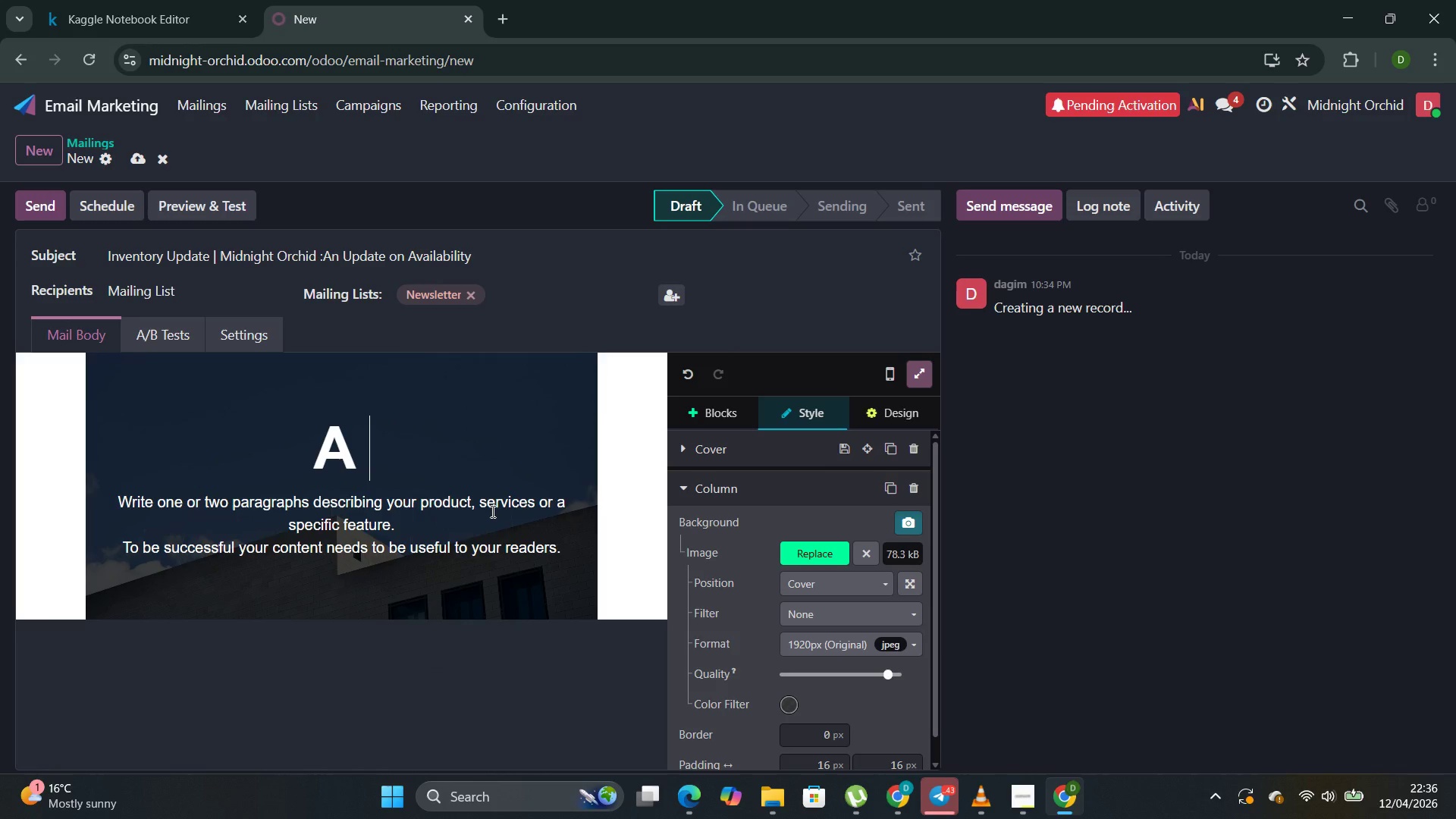 
hold_key(key=ShiftLeft, duration=0.36)
 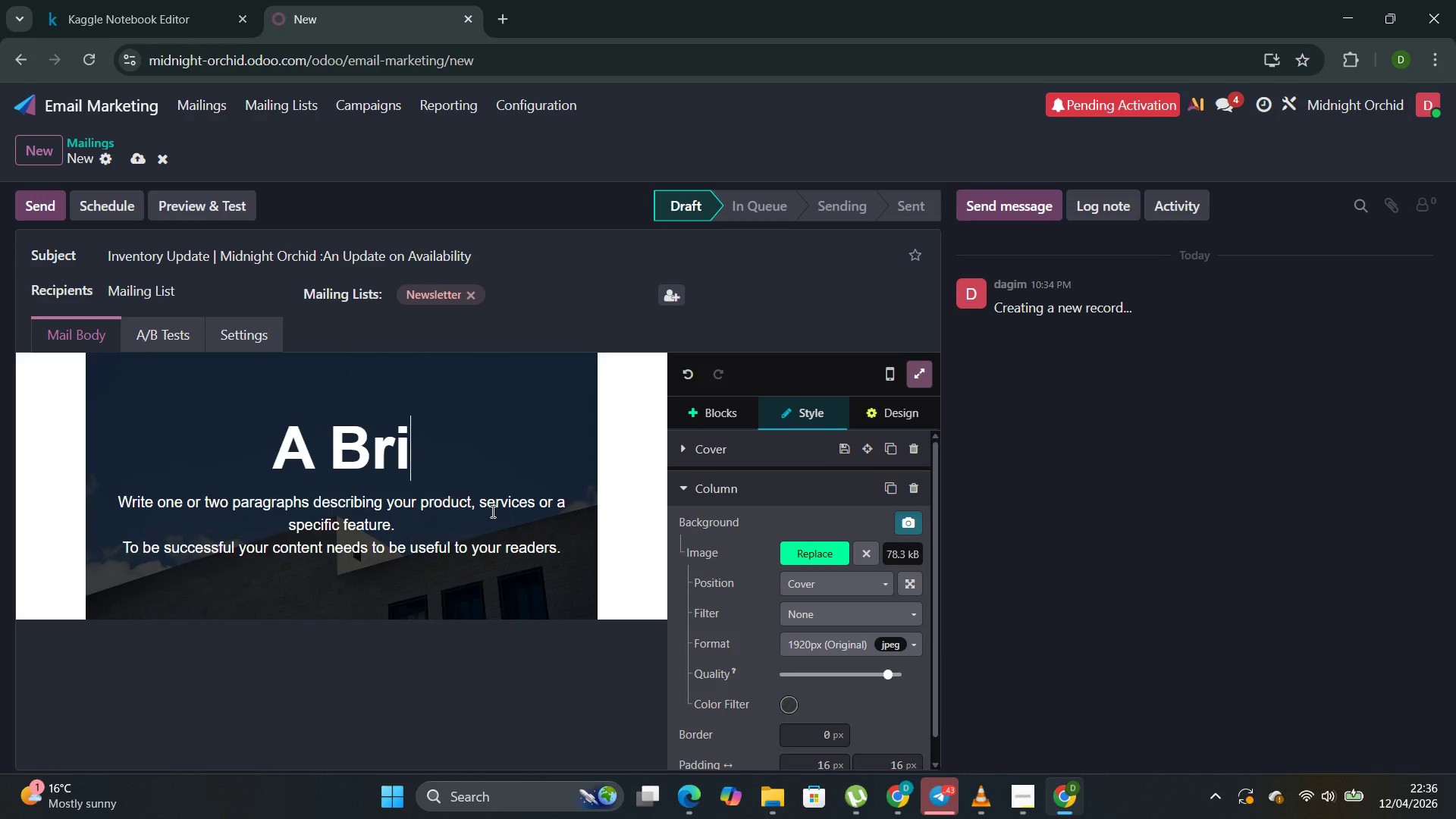 
type(f Note o)
key(Backspace)
type(On inventi)
key(Backspace)
type(o)
 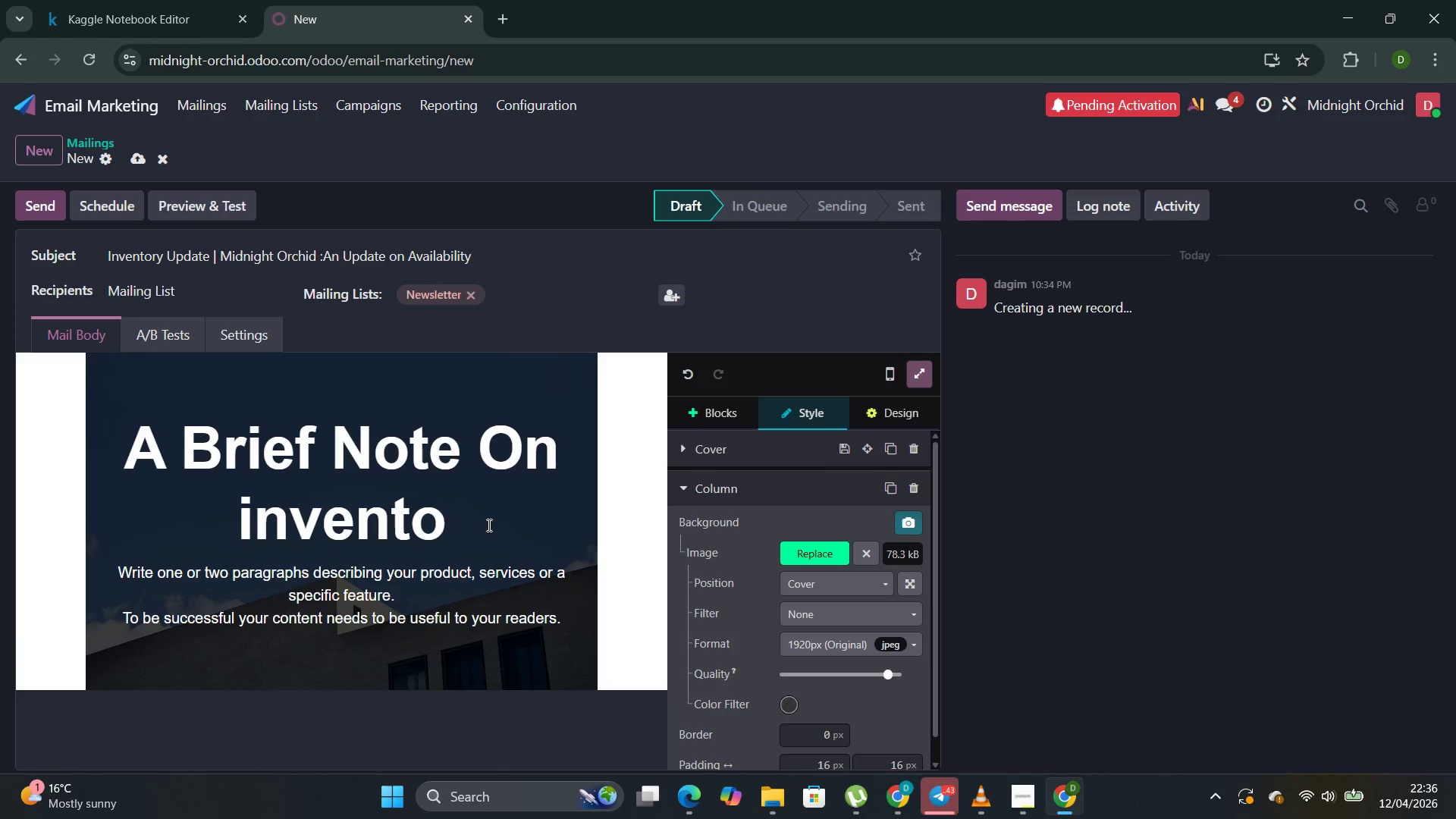 
type(ty)
 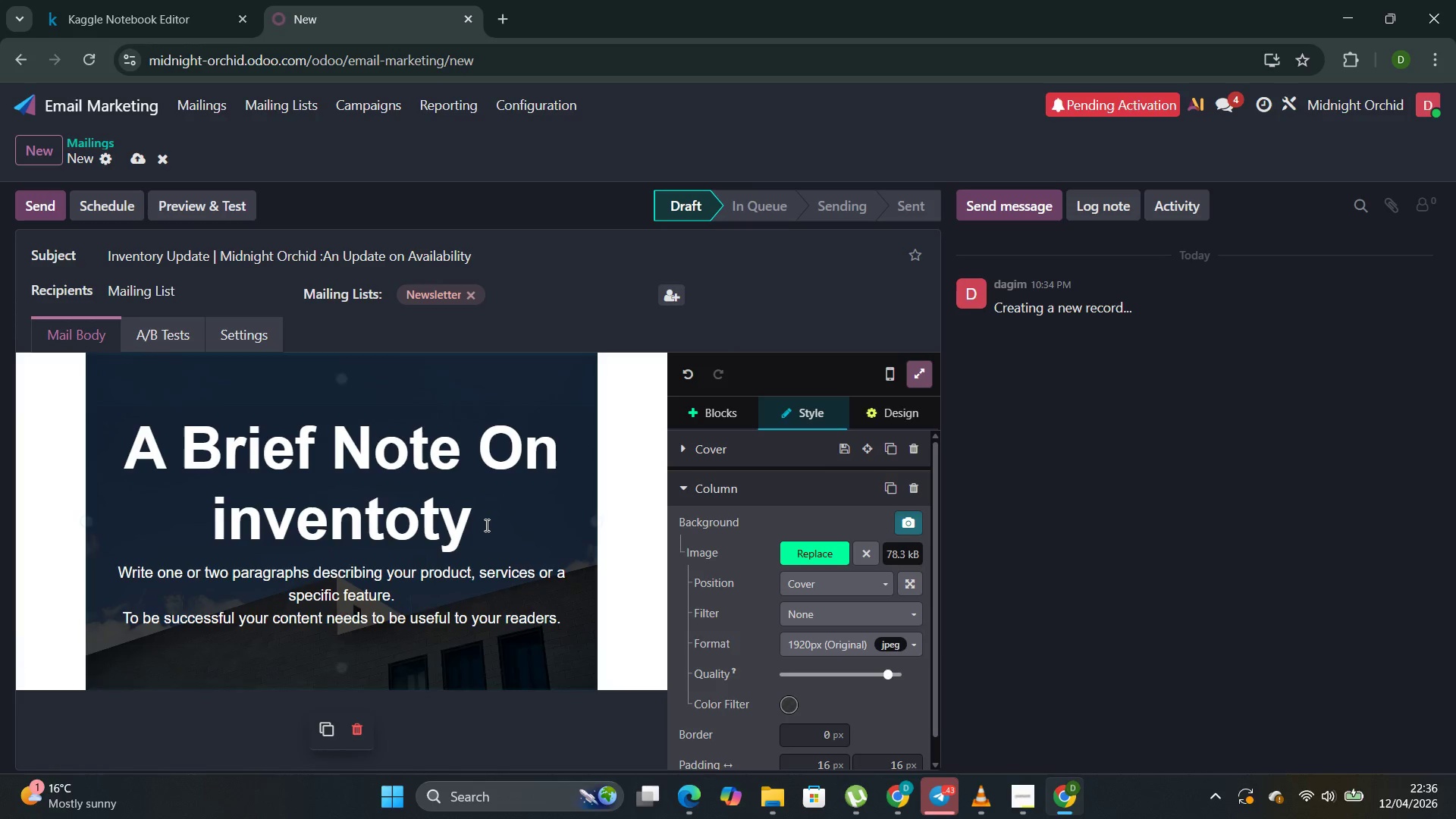 
left_click_drag(start_coordinate=[488, 522], to_coordinate=[482, 561])
 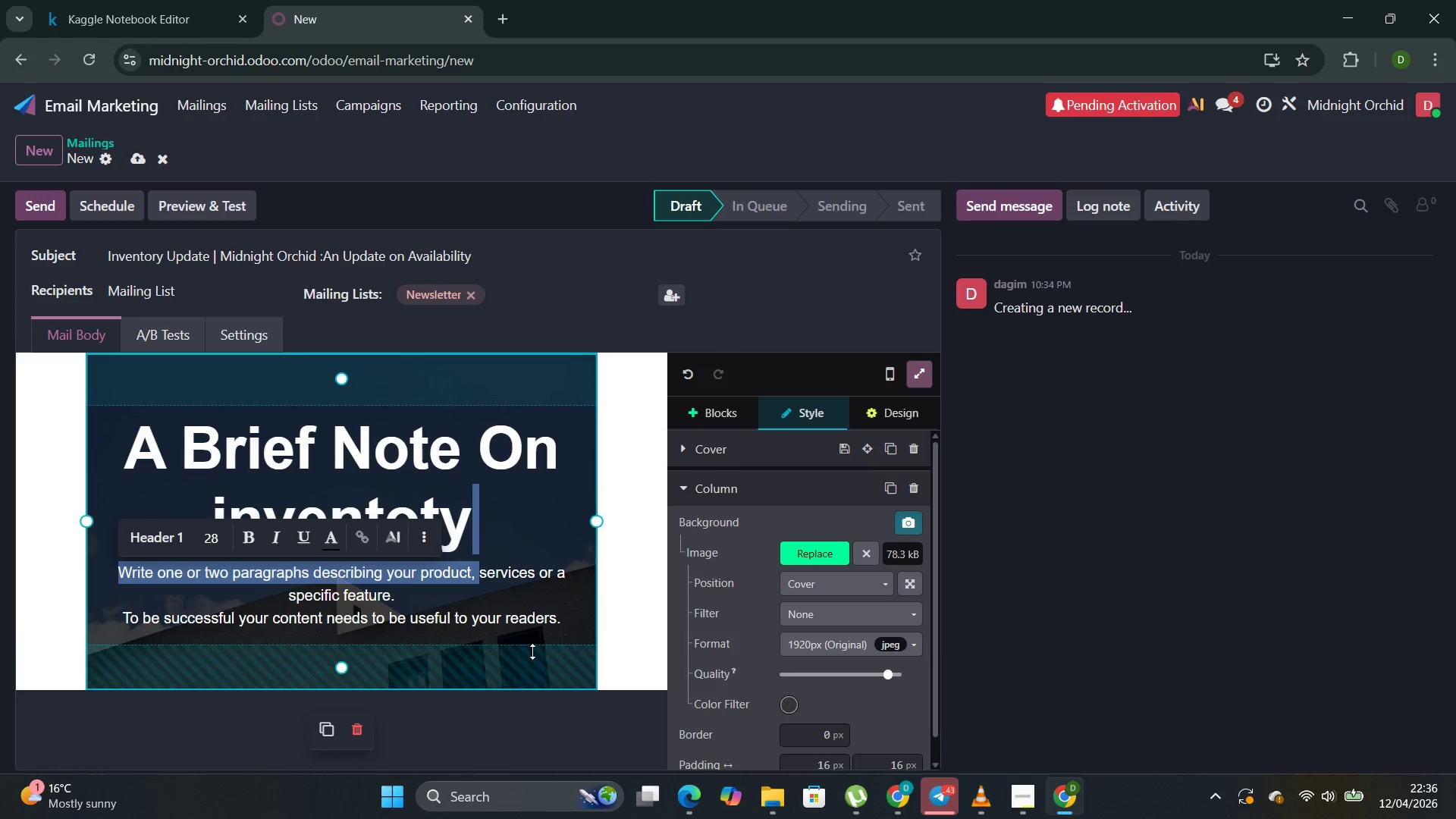 
left_click([535, 654])
 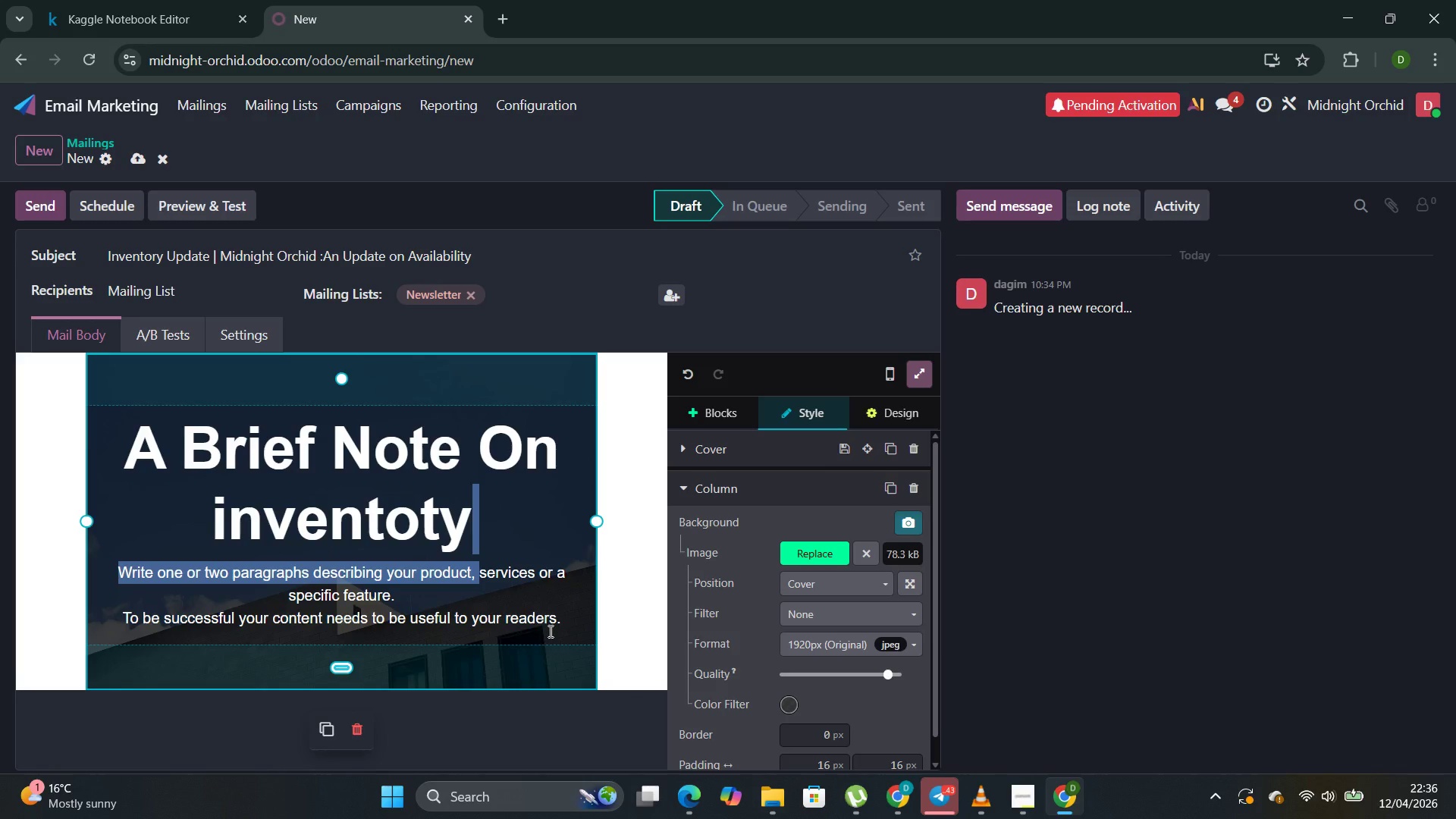 
left_click([551, 628])
 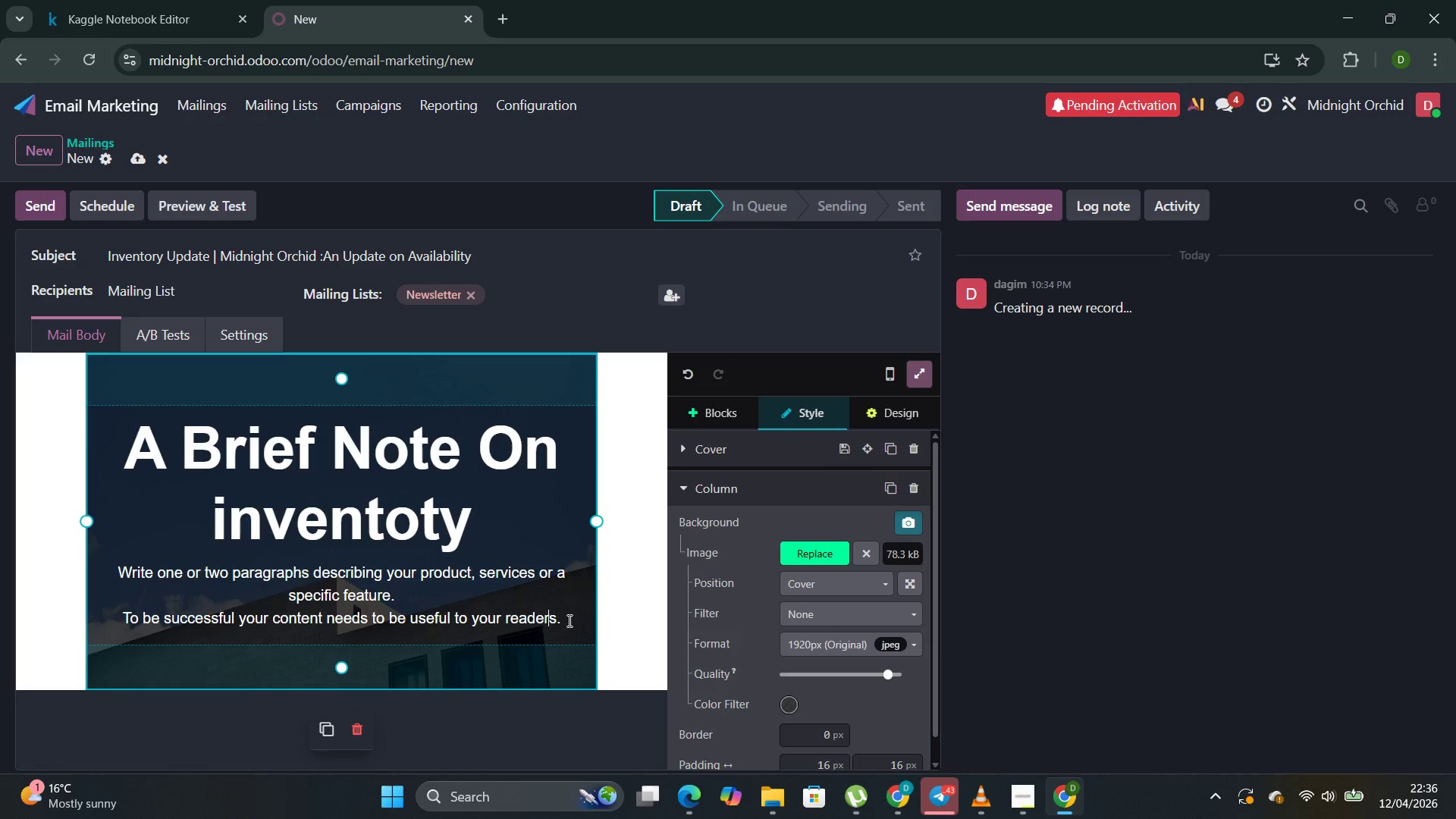 
left_click_drag(start_coordinate=[570, 620], to_coordinate=[117, 581])
 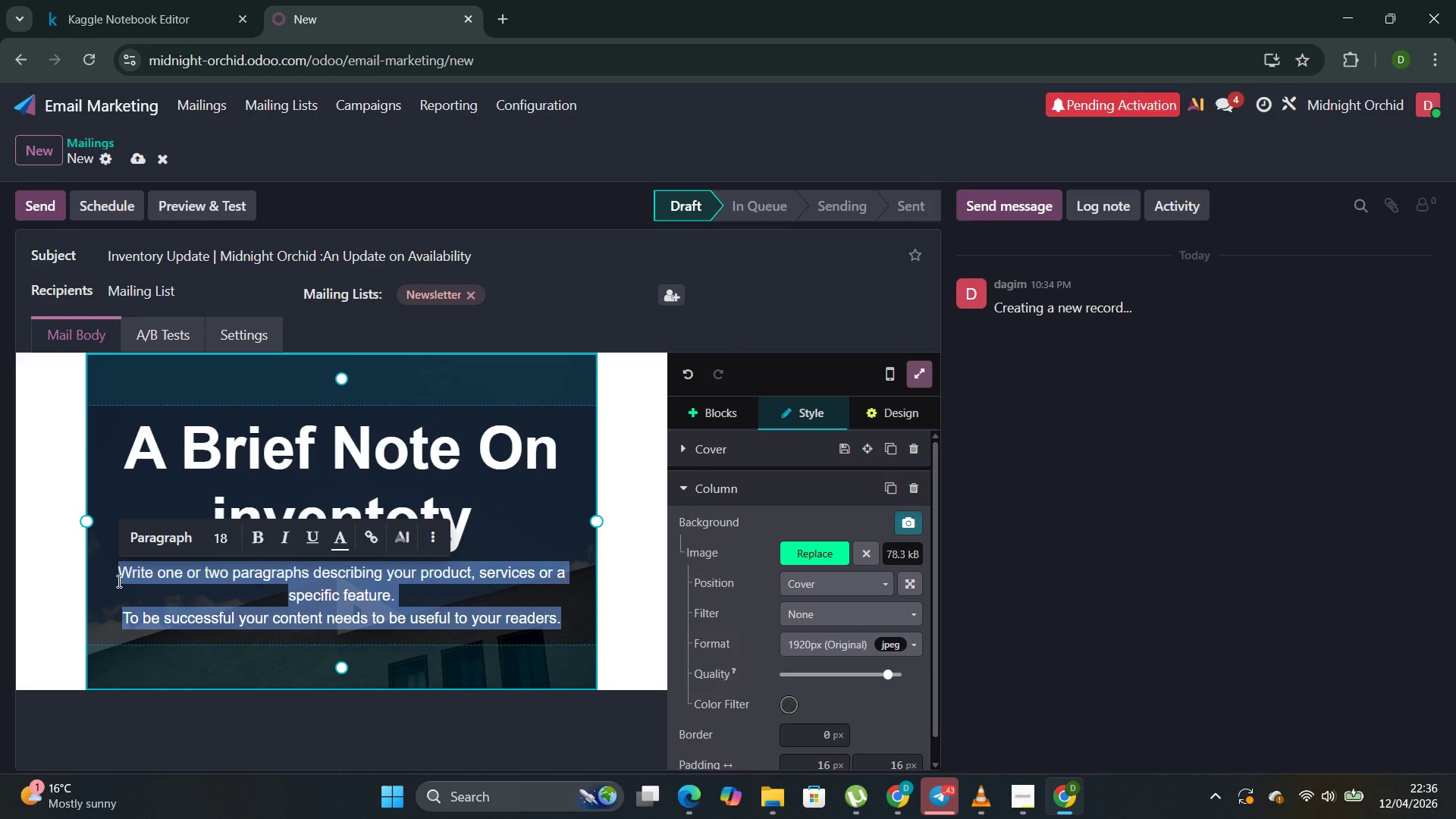 
type(theb)
key(Backspace)
key(Backspace)
key(Backspace)
key(Backspace)
type(Thr )
key(Backspace)
key(Backspace)
type(e batch is moving more quickly then )
key(Backspace)
key(Backspace)
key(Backspace)
type(an anticipated )
 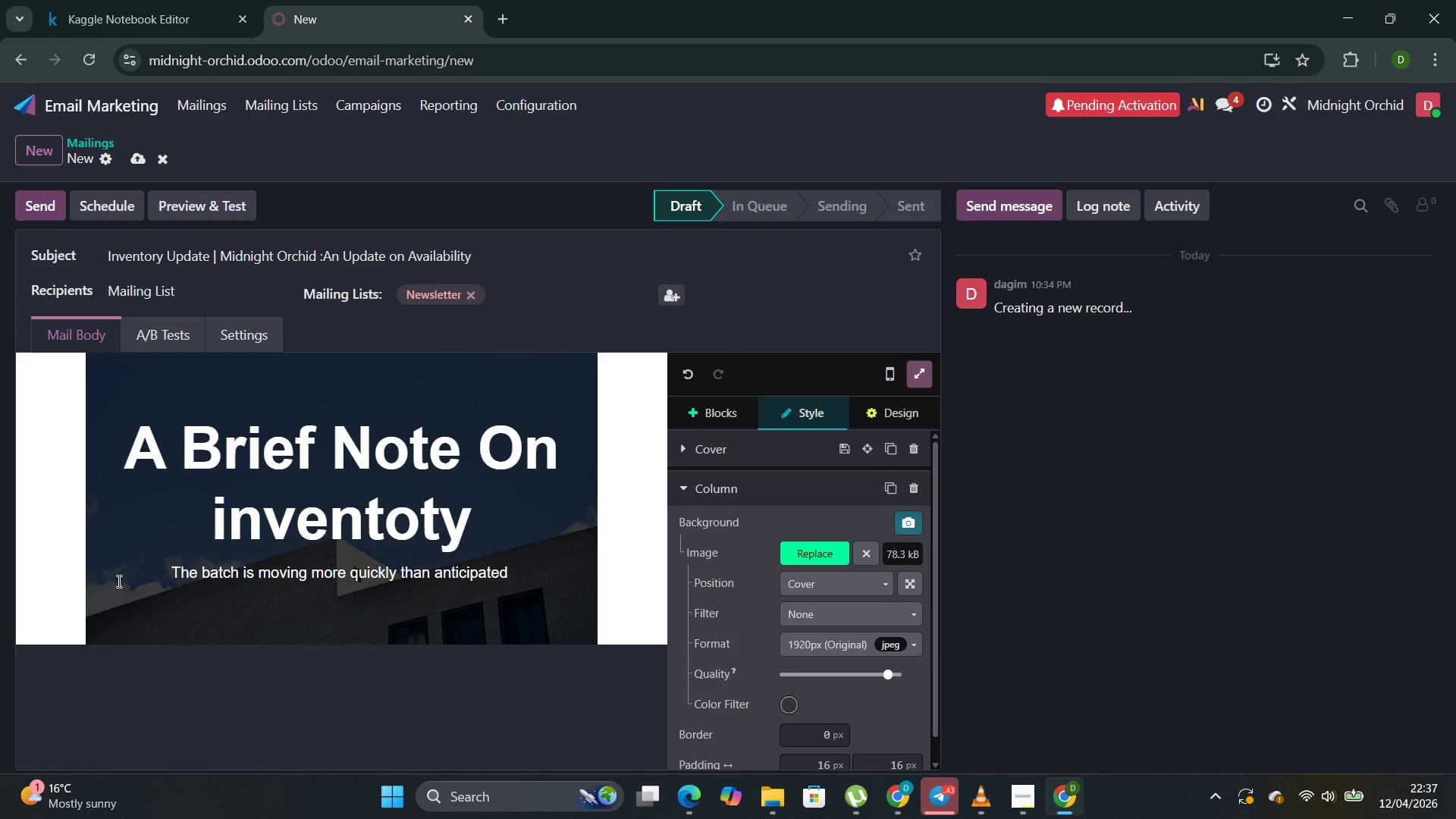 
left_click([519, 705])
 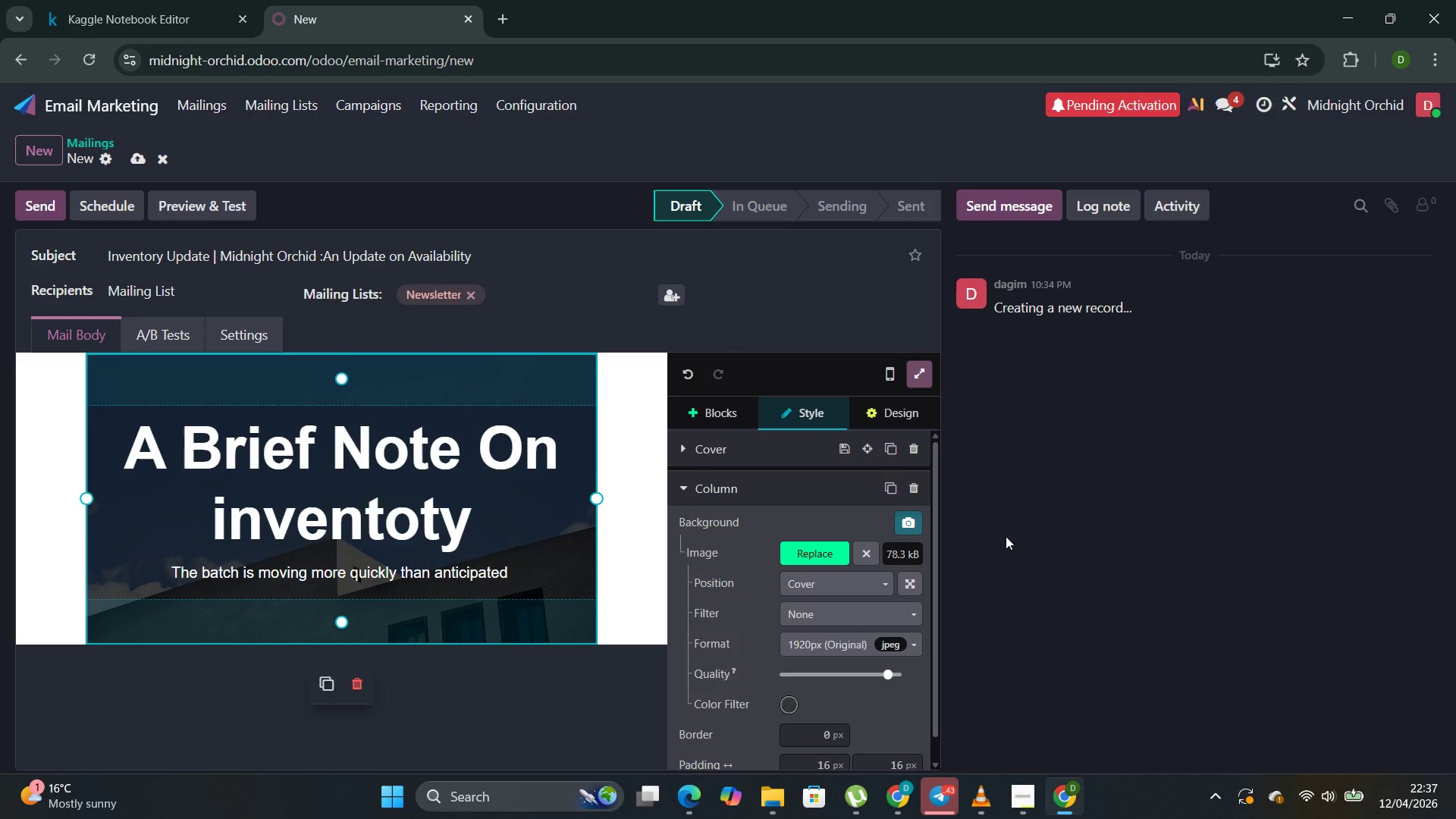 
scroll: coordinate [904, 510], scroll_direction: down, amount: 5.0
 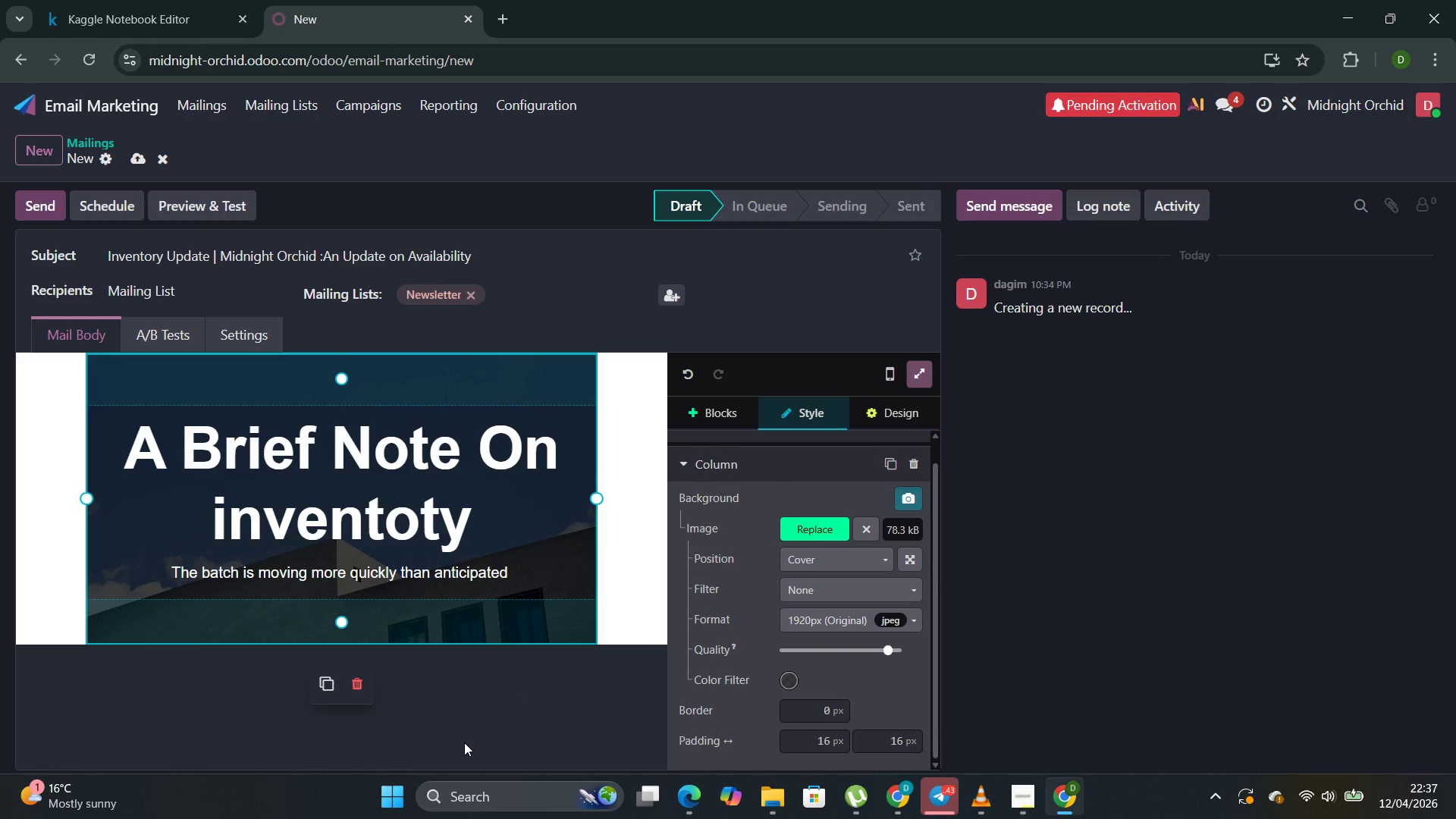 
double_click([464, 742])
 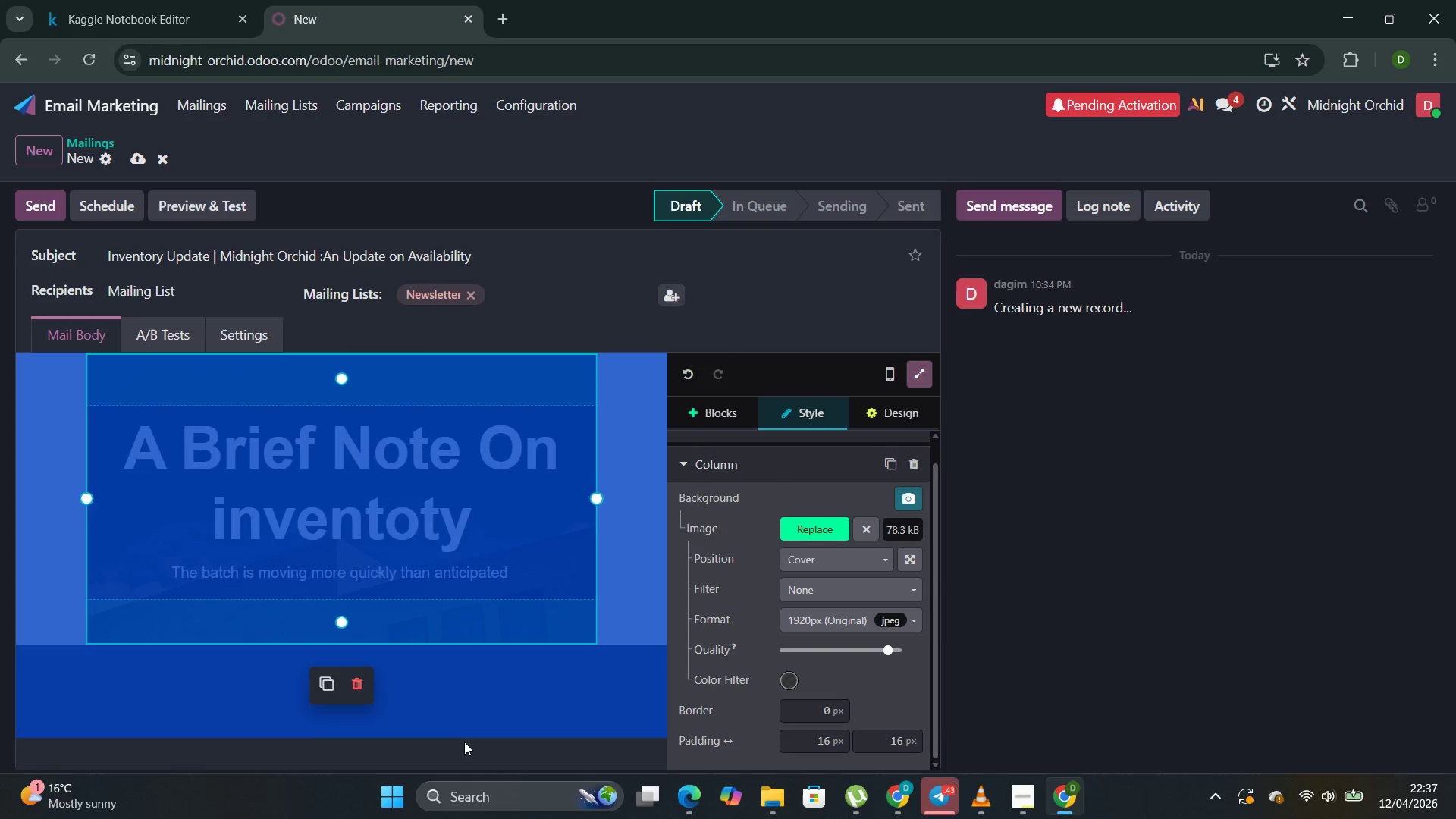 
triple_click([464, 742])
 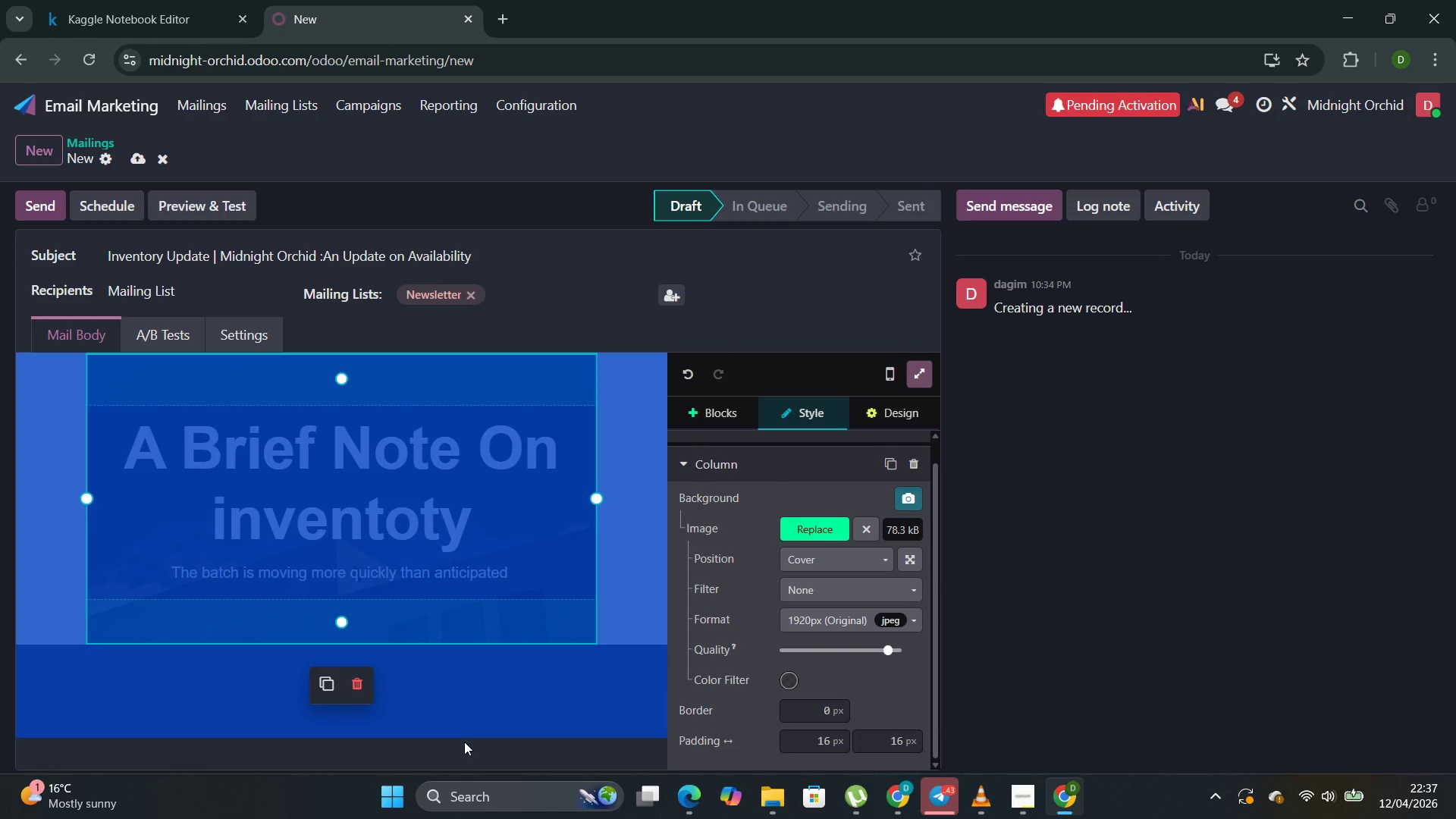 
triple_click([464, 742])
 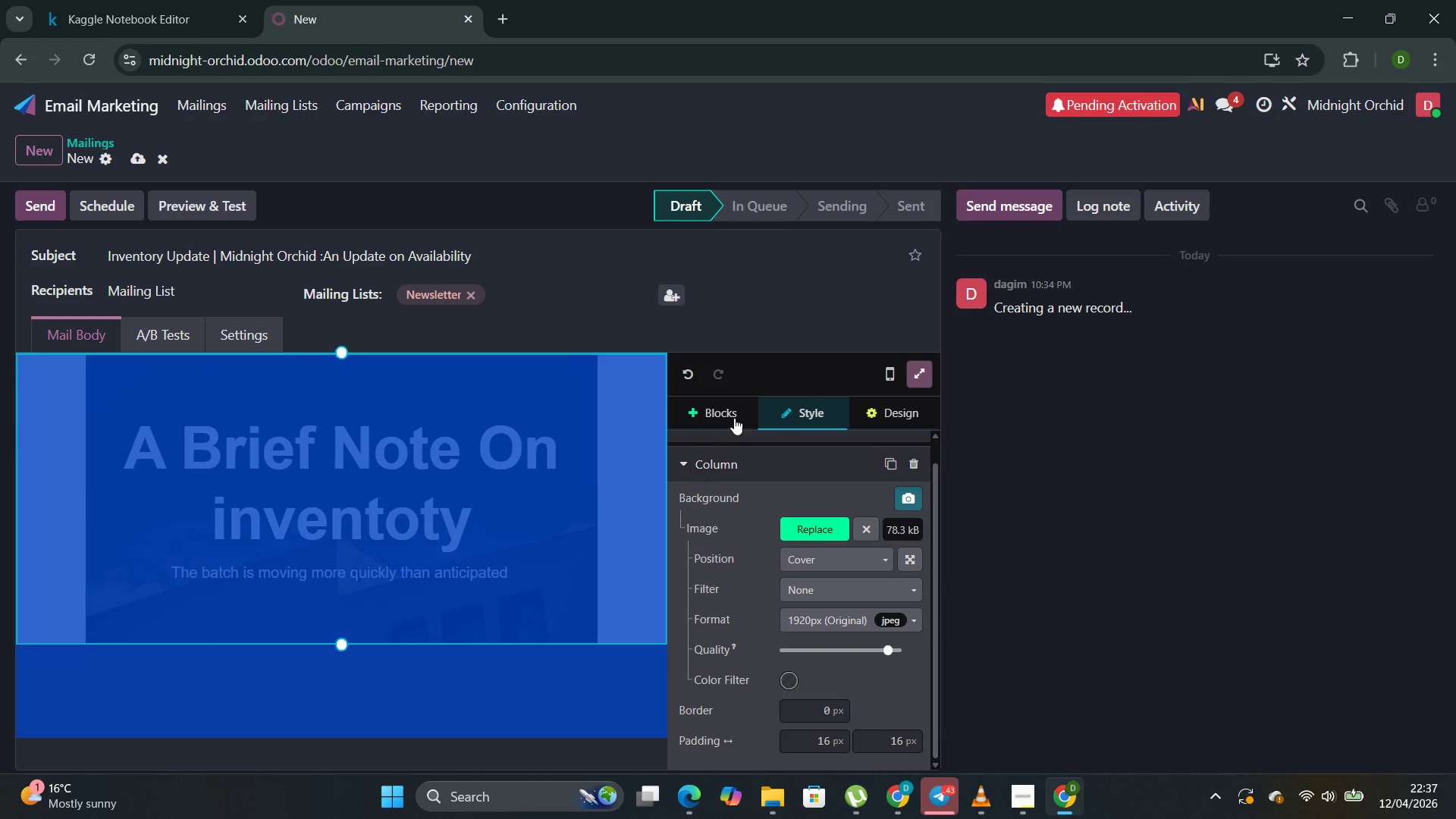 
left_click([731, 411])
 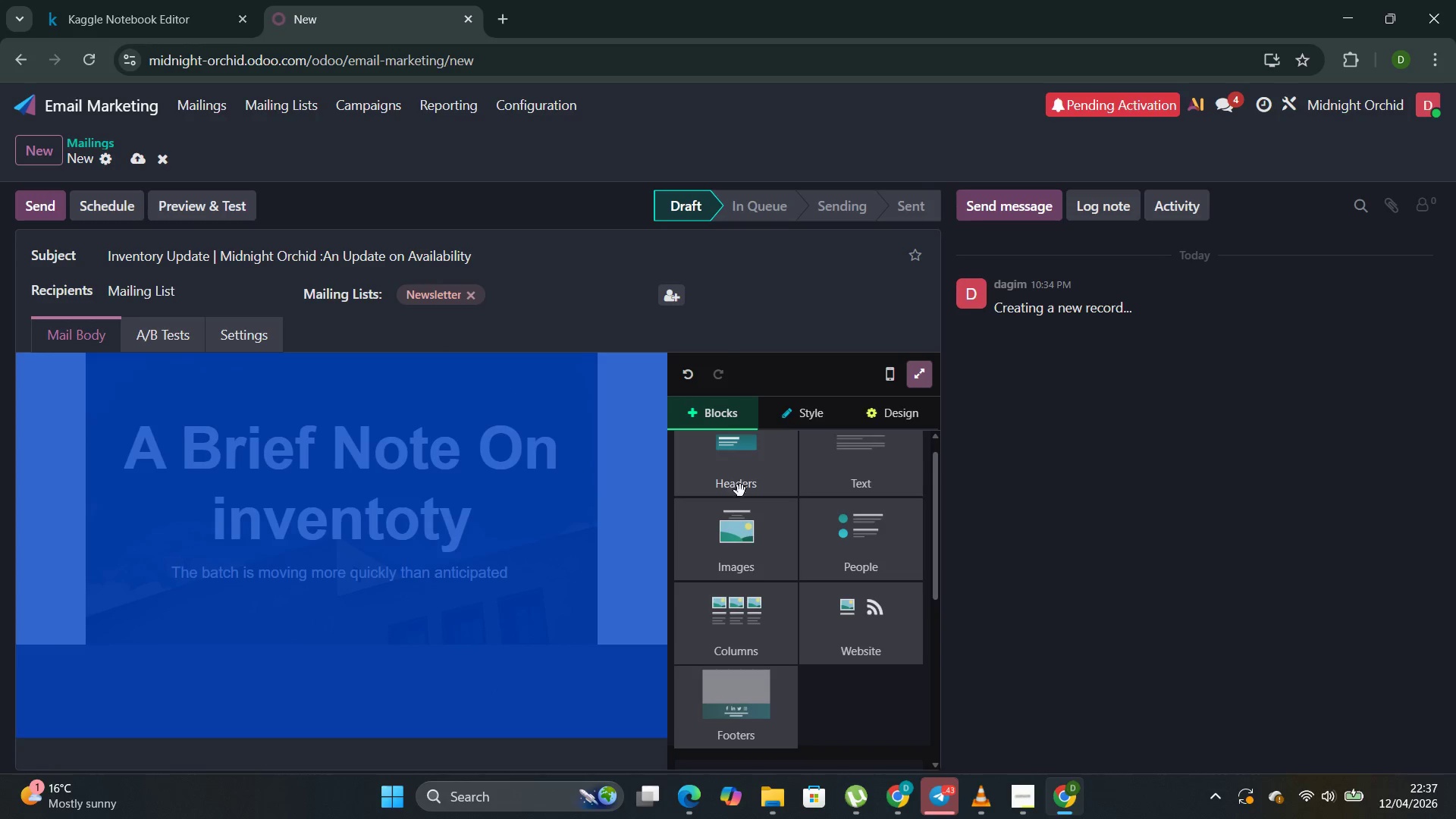 
mouse_move([758, 552])
 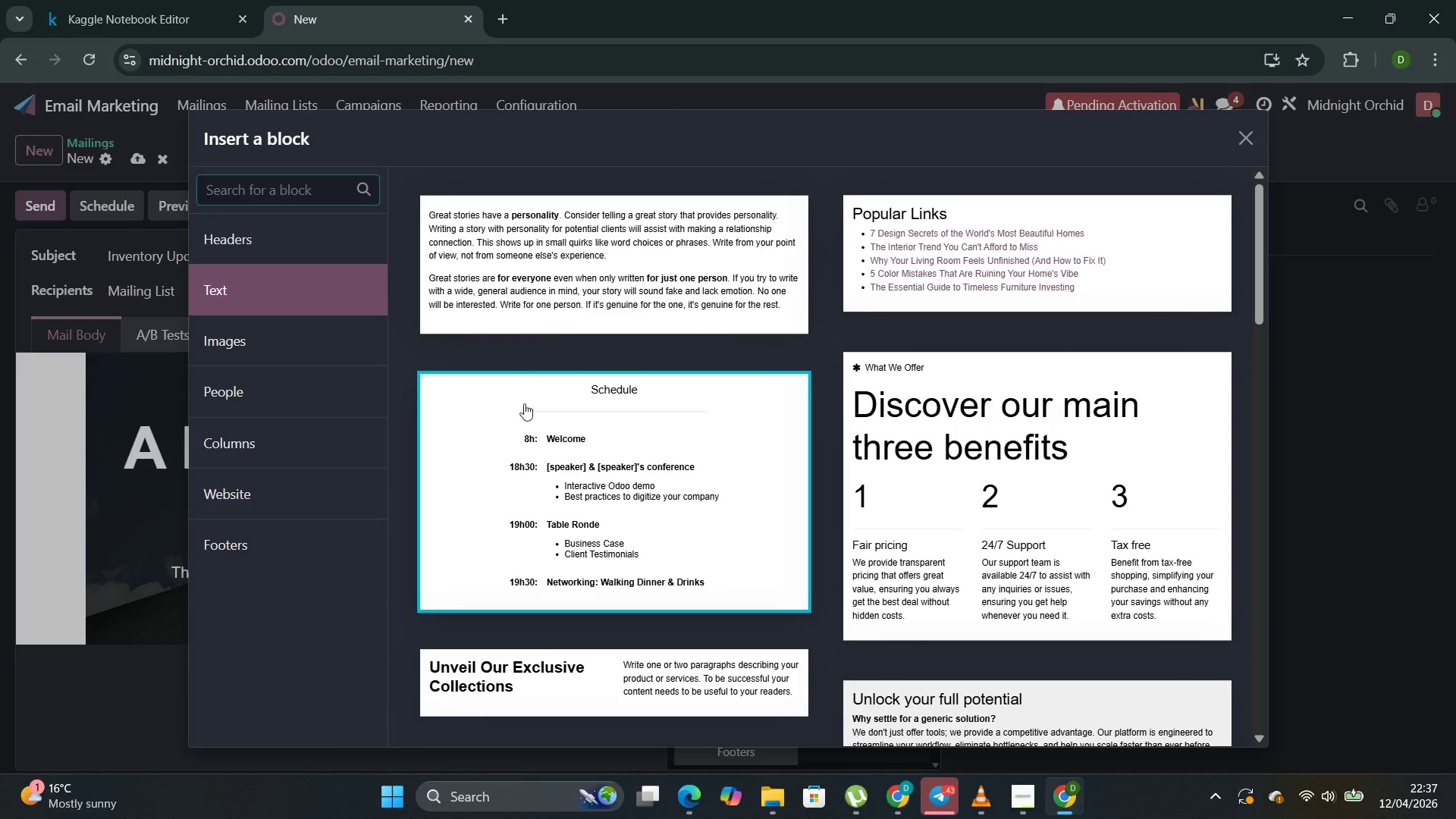 
left_click([520, 312])
 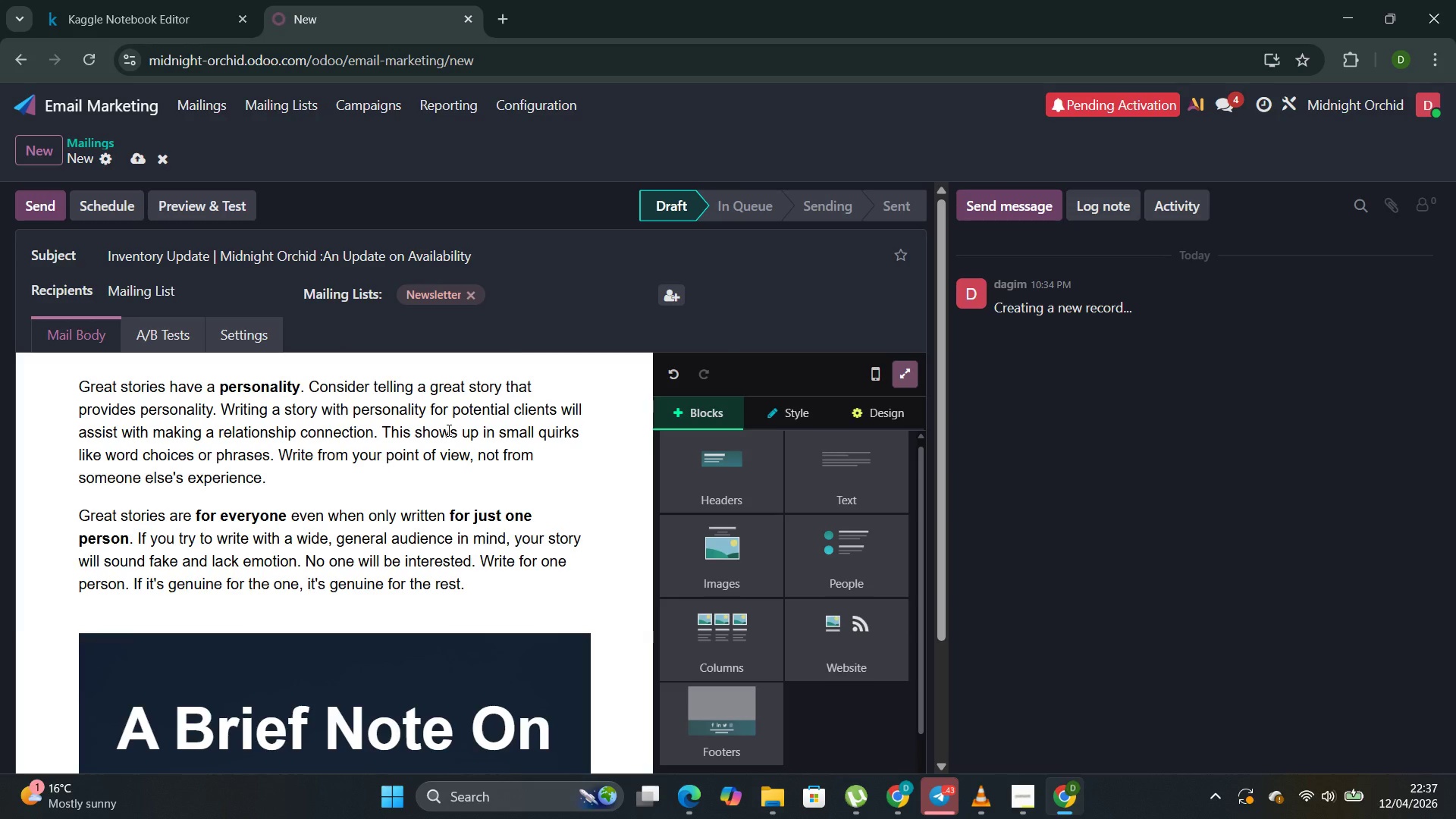 
scroll: coordinate [420, 475], scroll_direction: down, amount: 4.0
 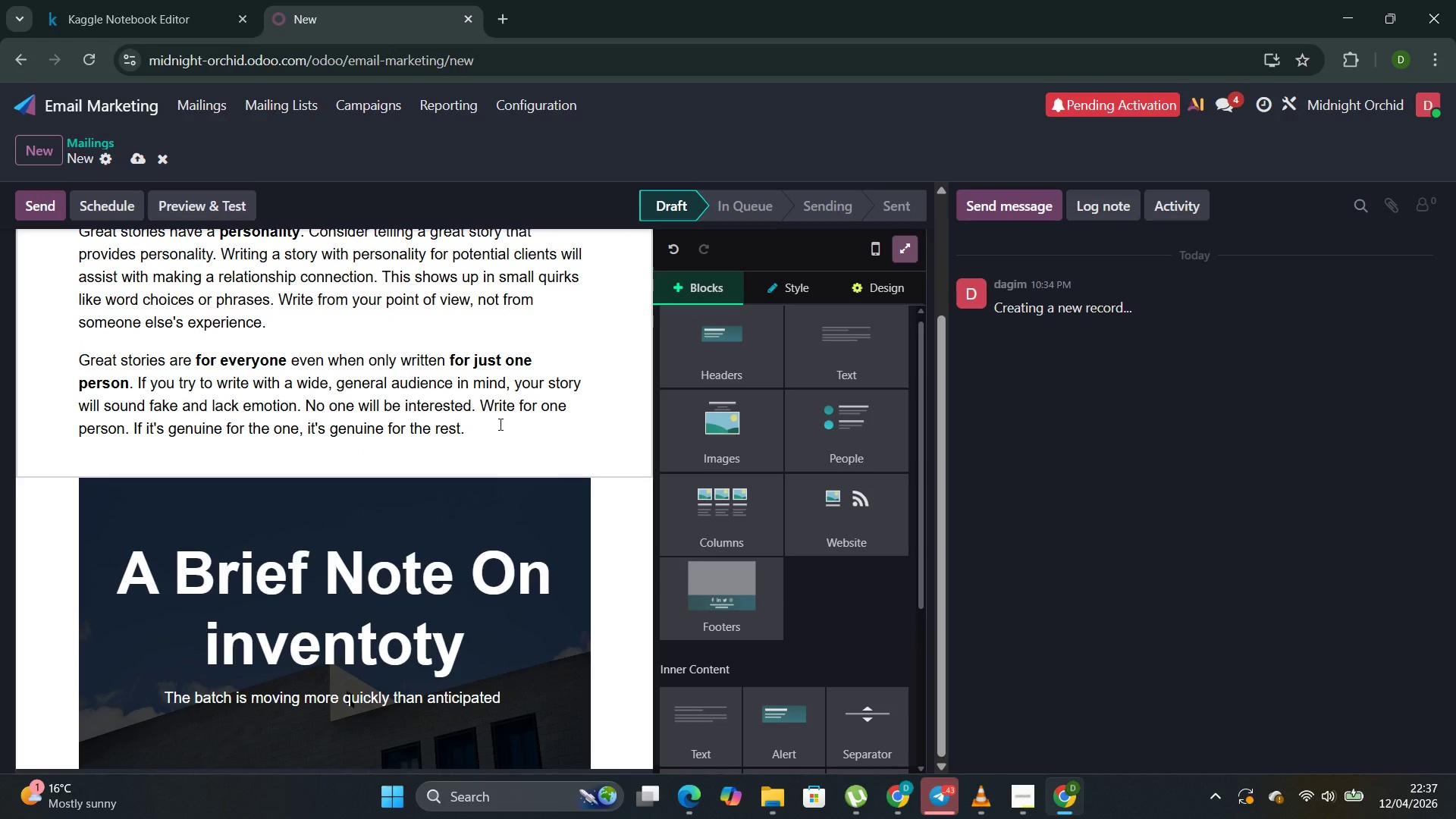 
left_click_drag(start_coordinate=[497, 425], to_coordinate=[79, 225])
 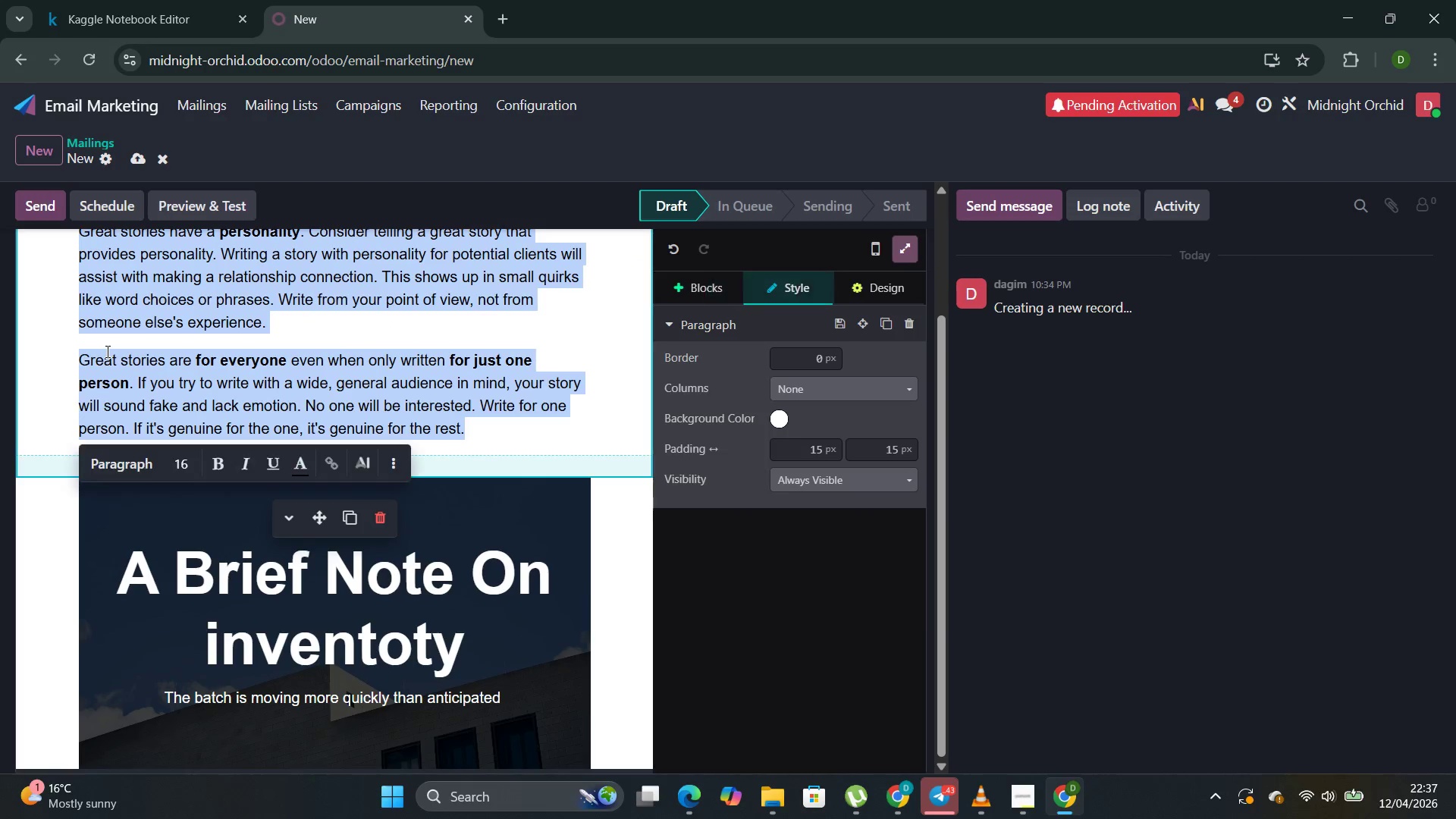 
scroll: coordinate [106, 351], scroll_direction: up, amount: 2.0
 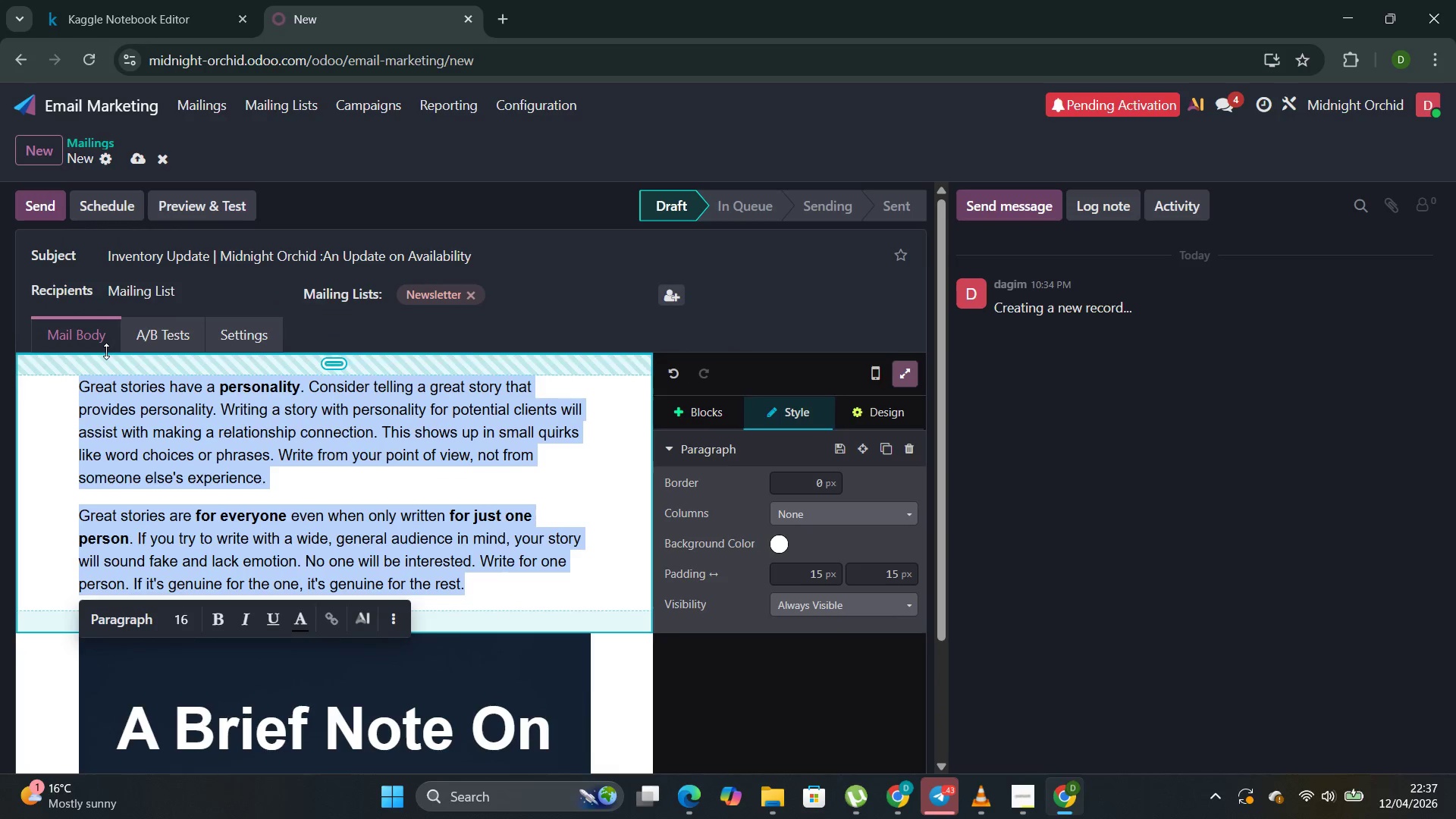 
scroll: coordinate [106, 351], scroll_direction: down, amount: 1.0
 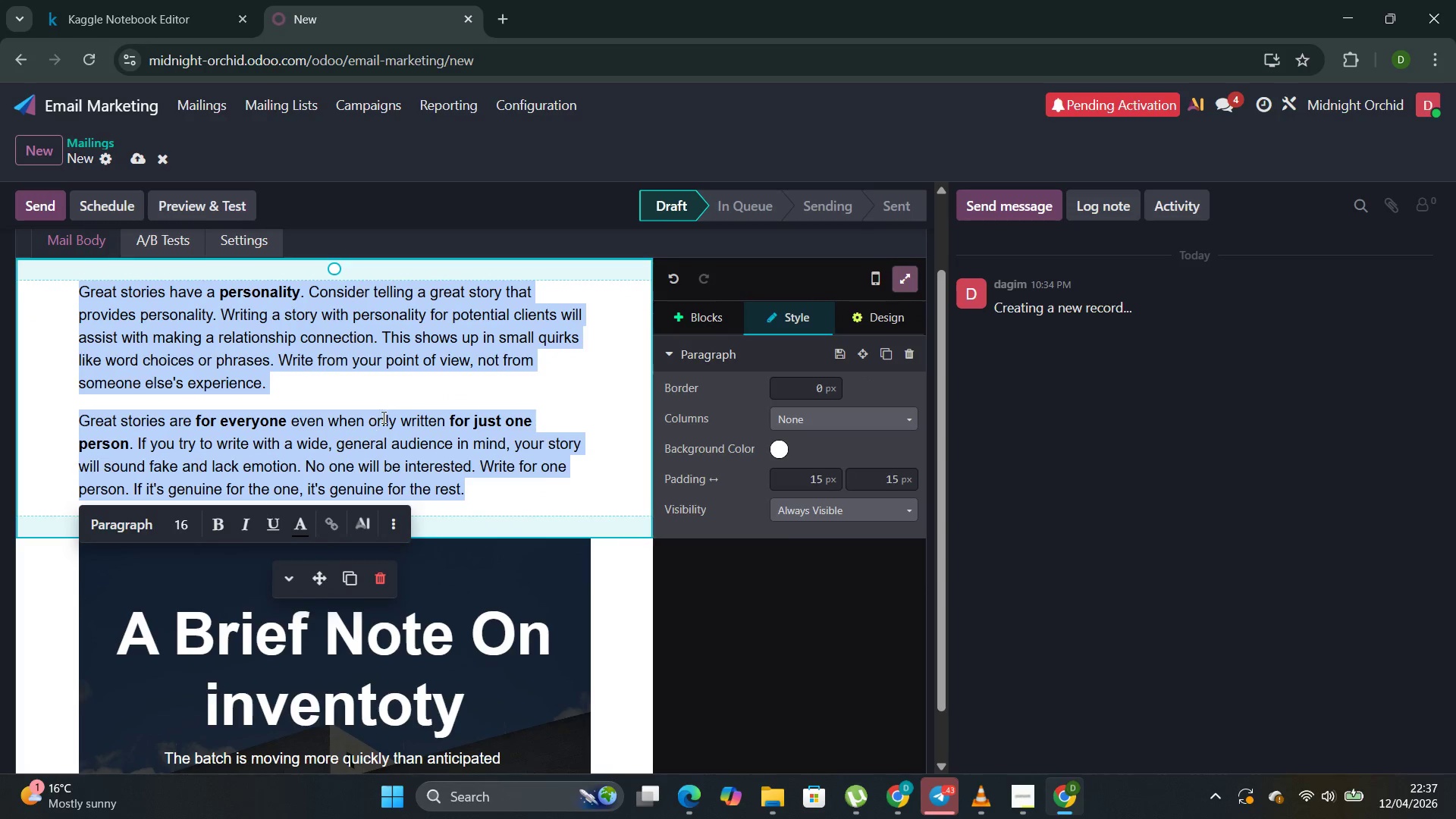 
left_click([410, 401])
 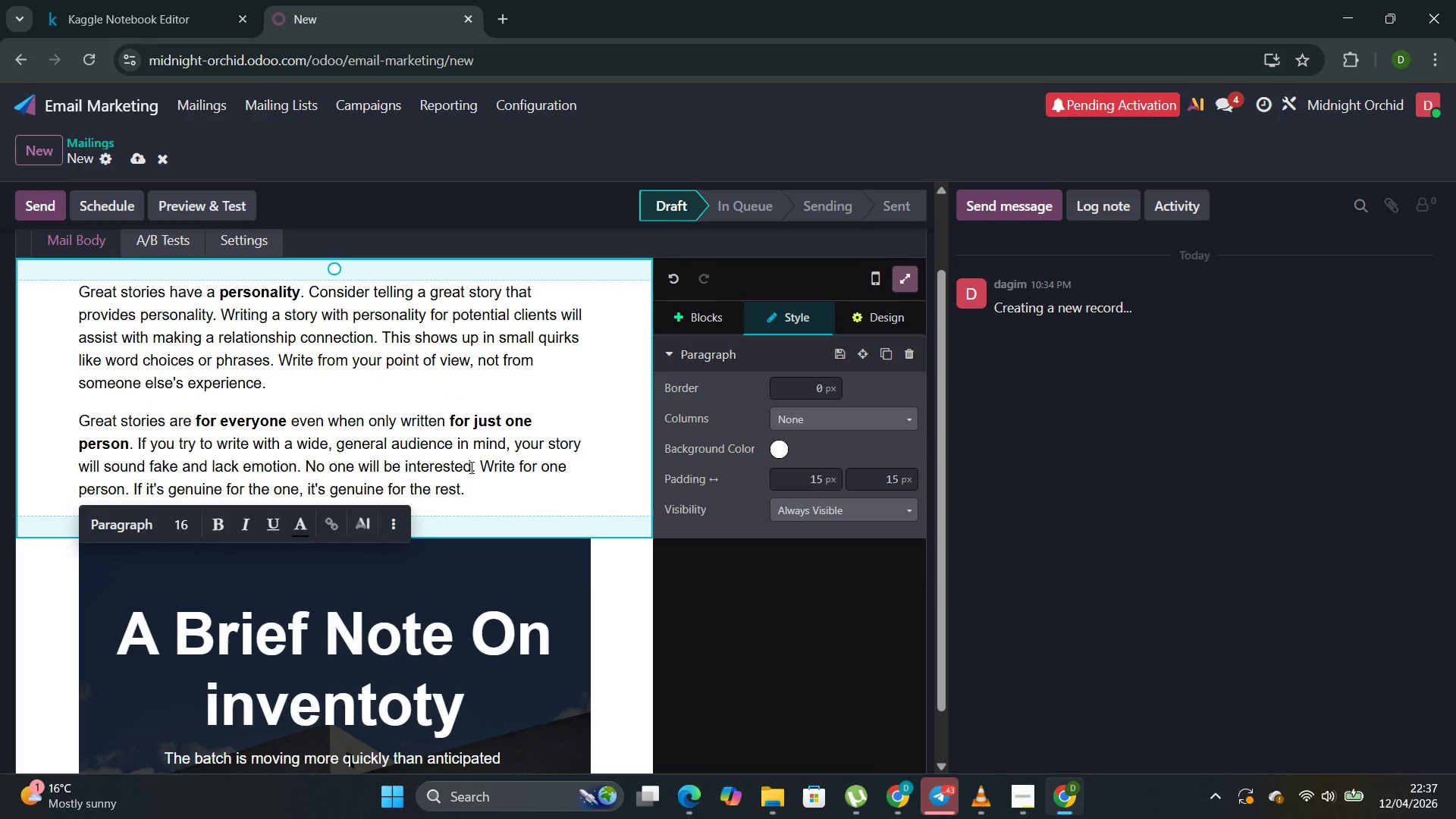 
left_click_drag(start_coordinate=[470, 494], to_coordinate=[5, 291])
 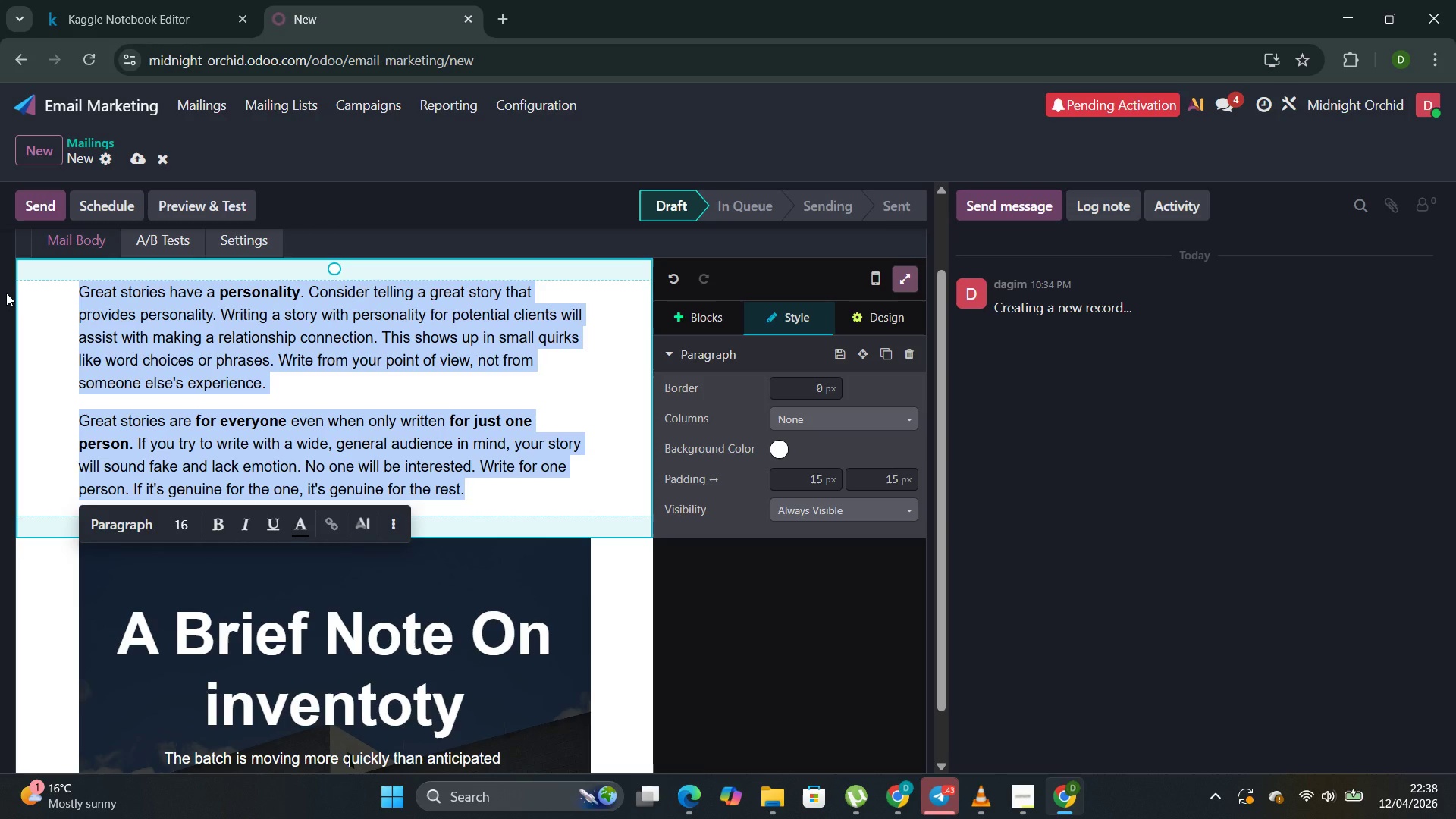 
key(Backspace)
 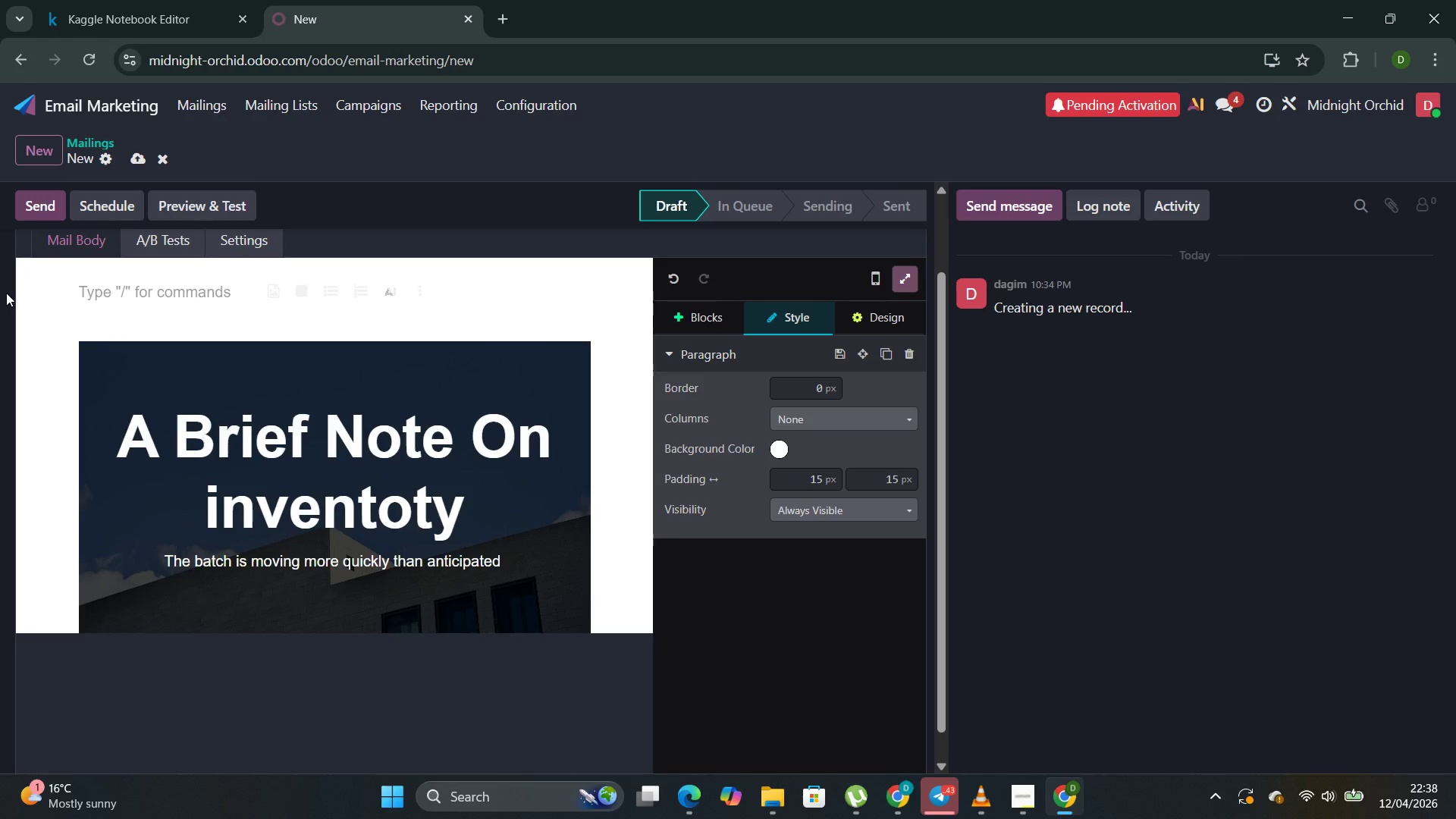 
wait(6.83)
 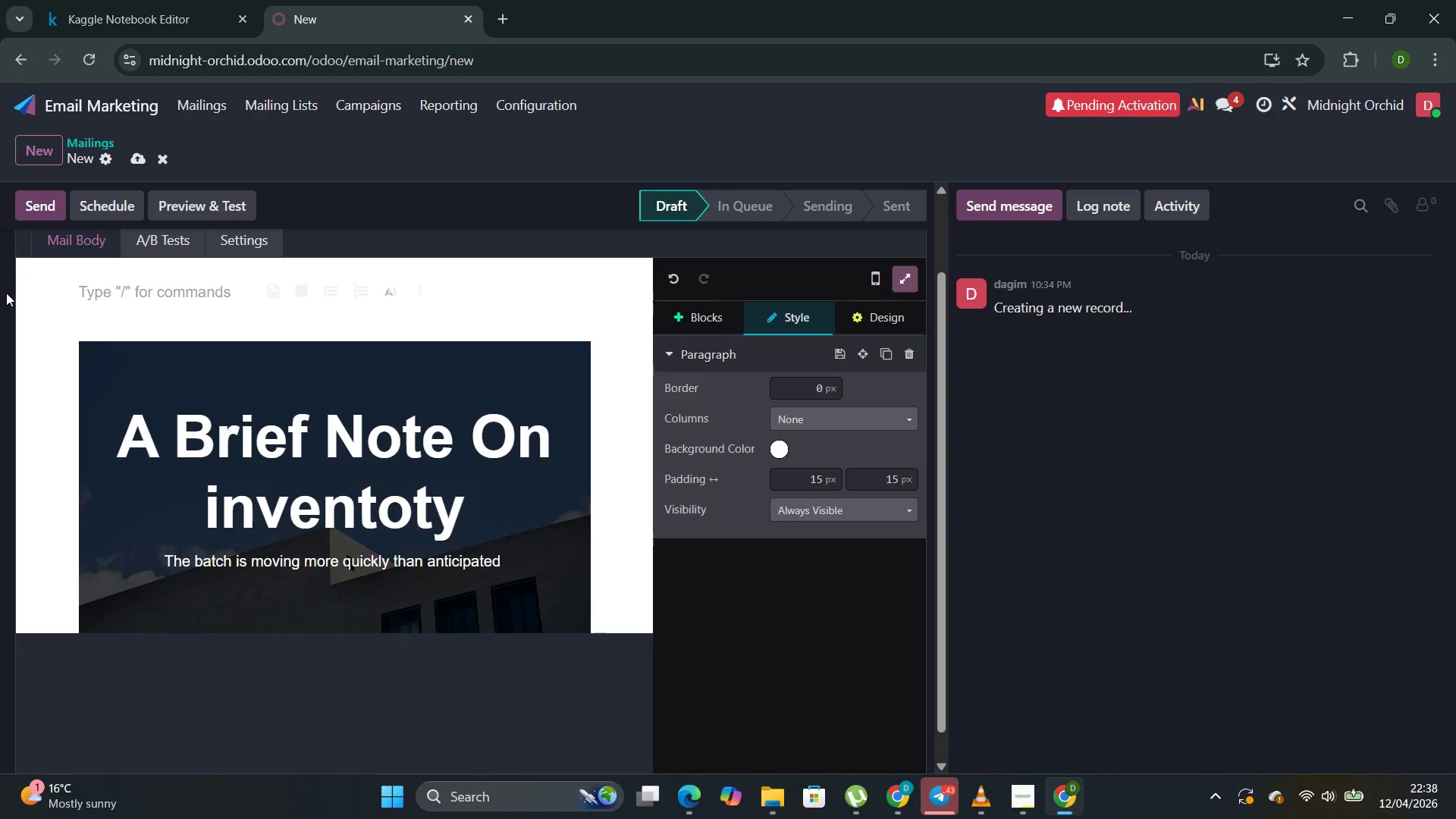 
type(we )
key(Backspace)
key(Backspace)
key(Backspace)
type(We ro)
key(Backspace)
type(w)
key(Backspace)
key(Backspace)
 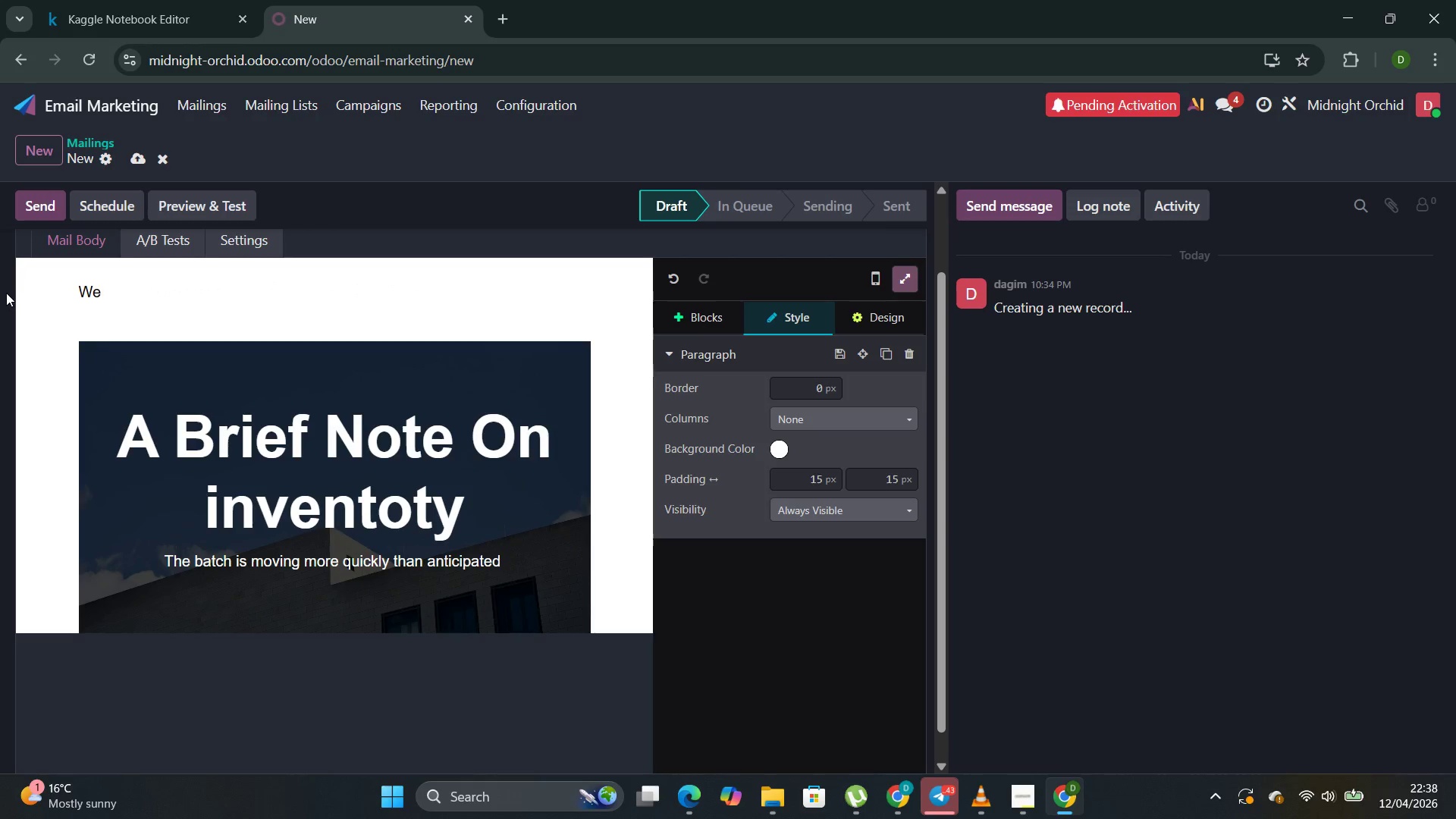 
type(wrote to you yr)
key(Backspace)
type(es)
 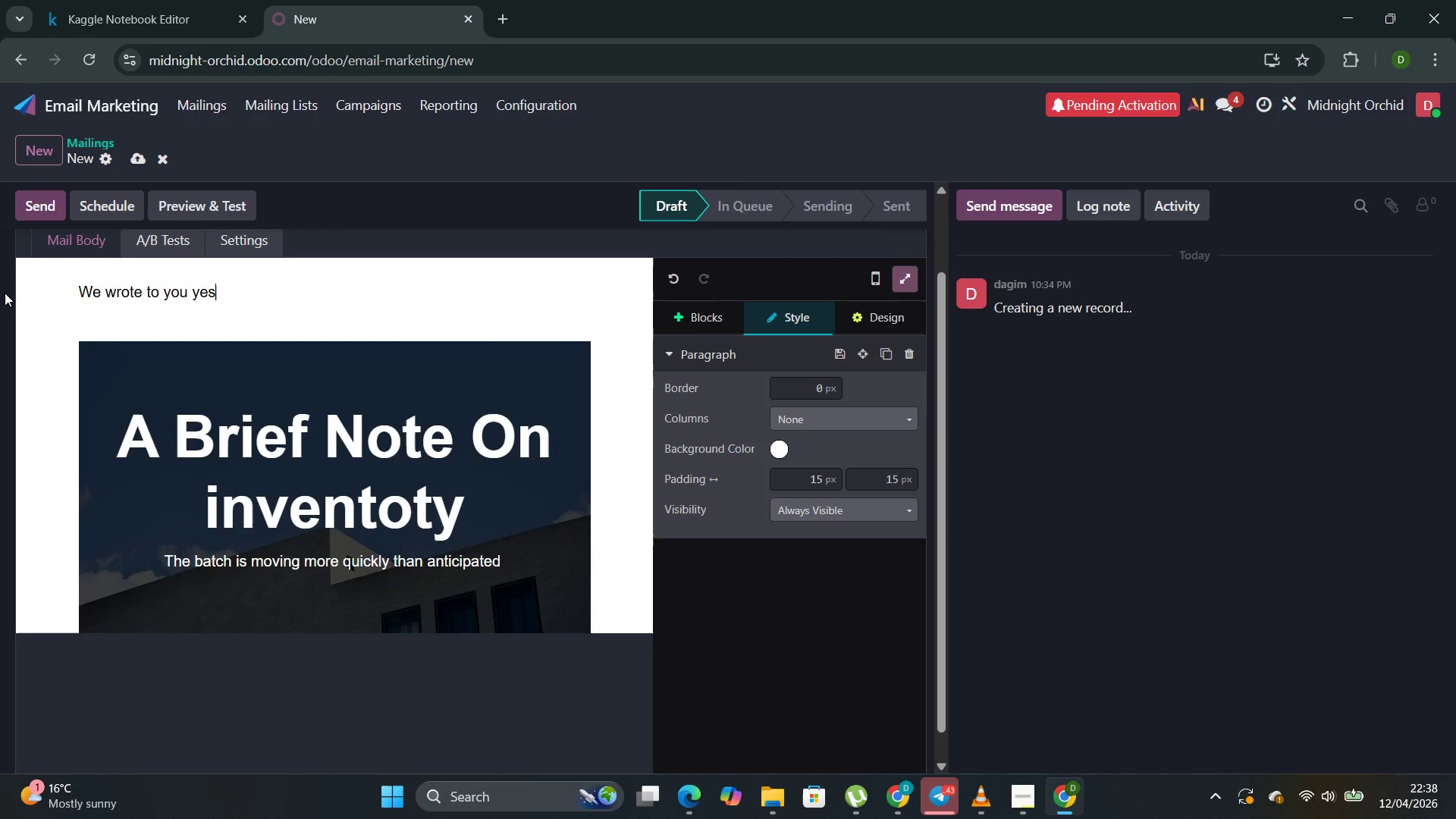 
wait(5.84)
 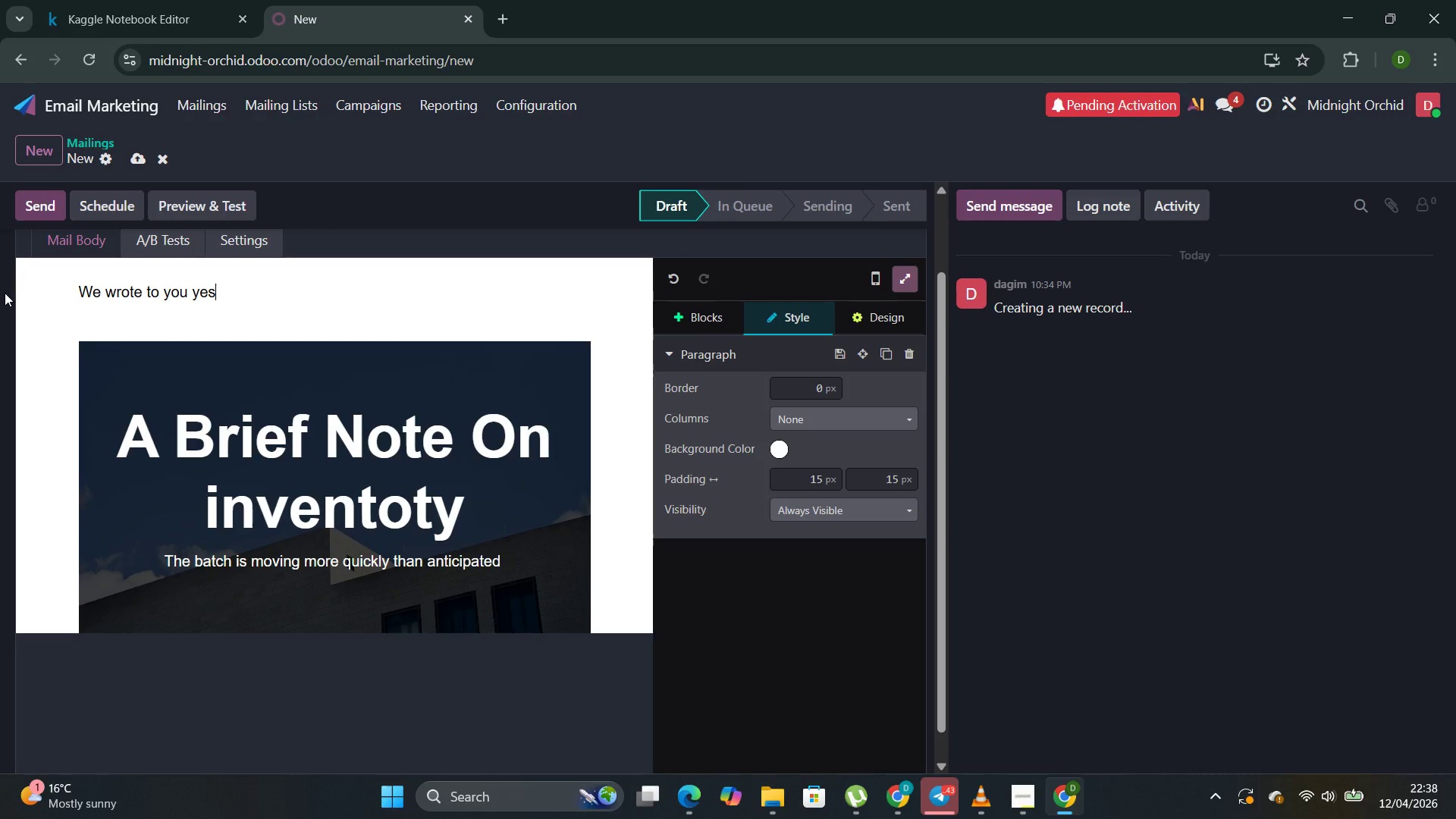 
type(terday)
 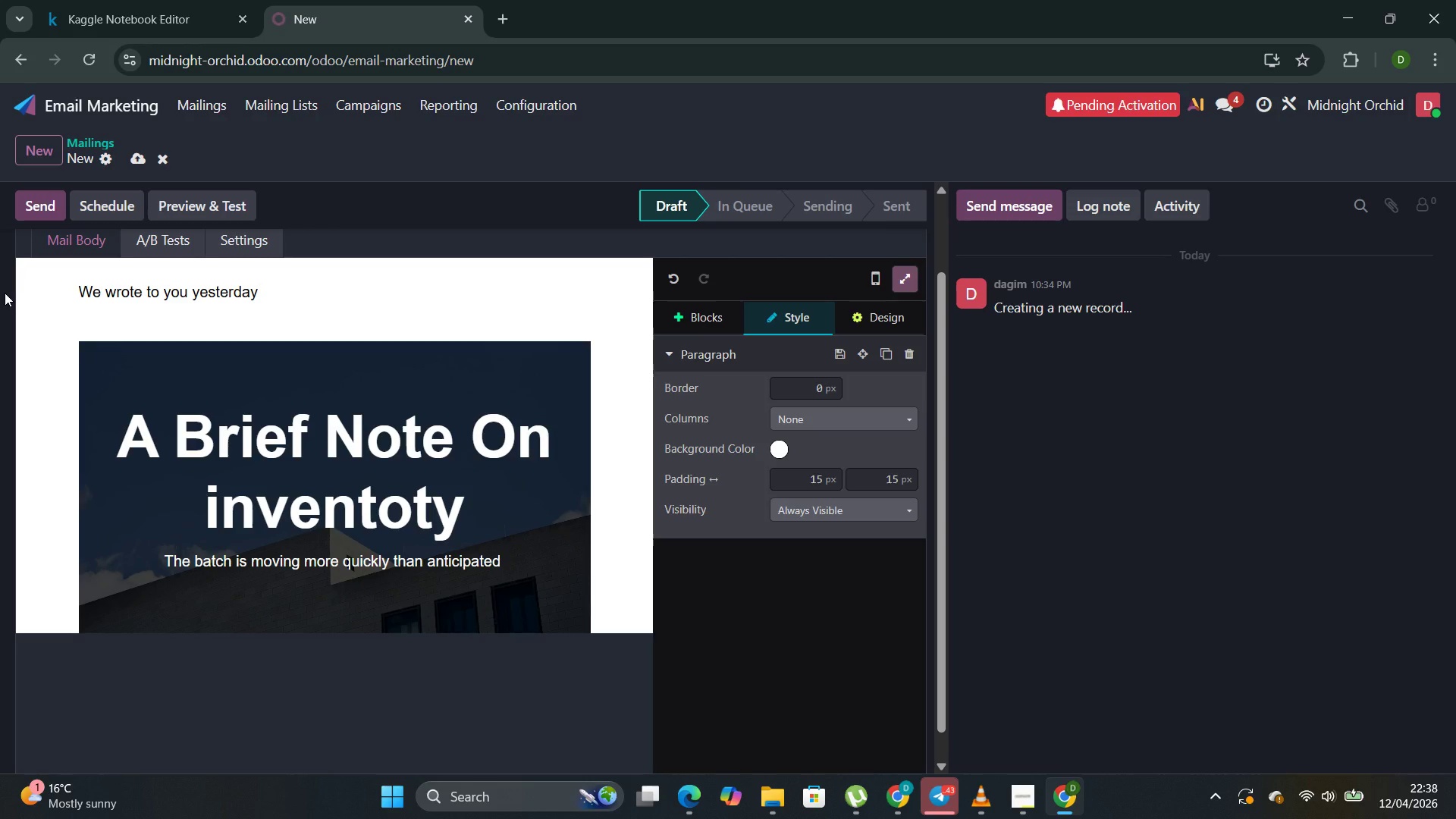 
type( about the return of MI)
key(Backspace)
type(idb)
key(Backspace)
type(night Orchid )
key(Backspace)
type(. The response has been quite )
key(Backspace)
key(Backspace)
key(Backspace)
type(et but des)
key(Backspace)
type(cise)
key(Backspace)
type(ive )
 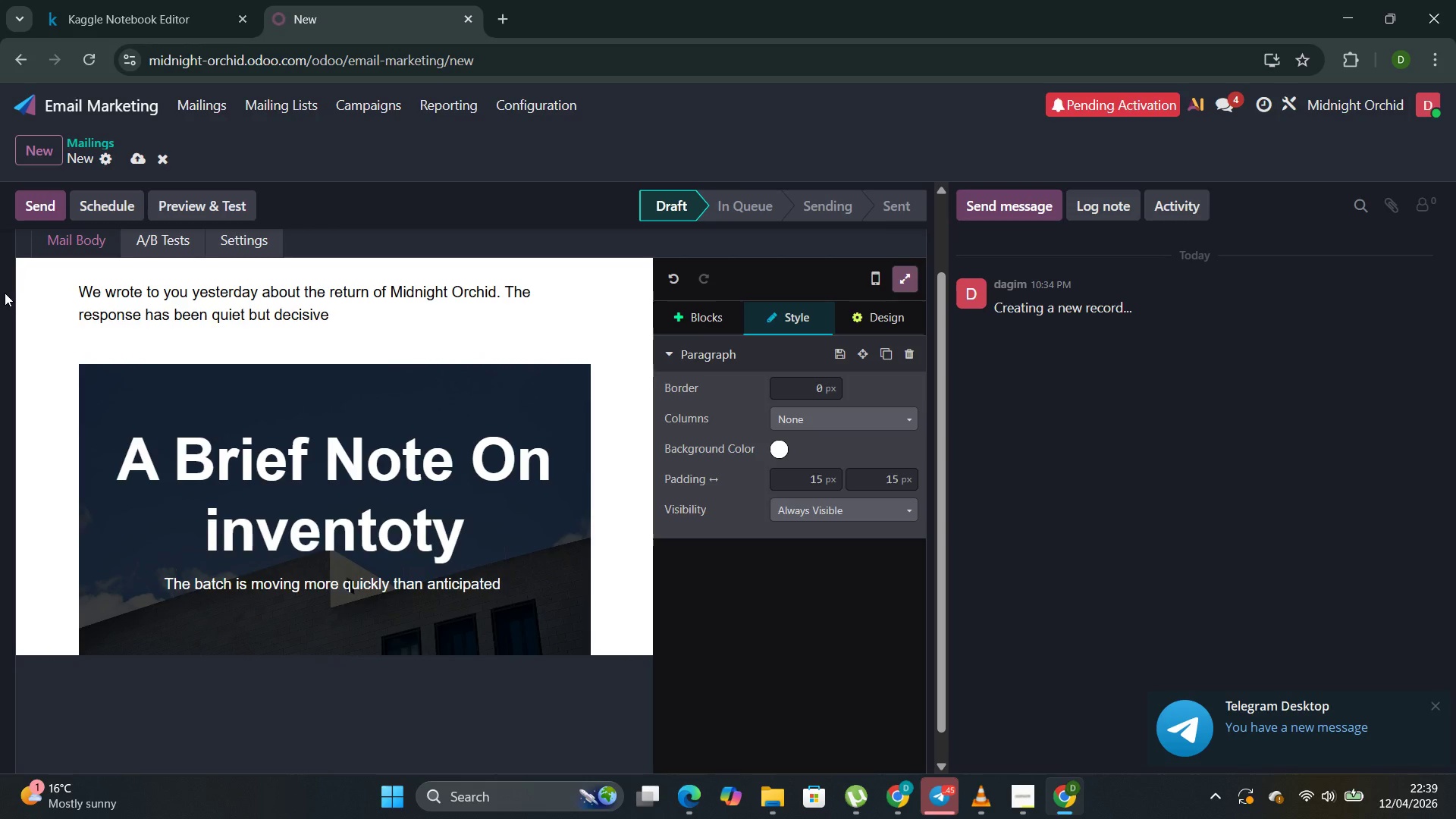 
key(Enter)
 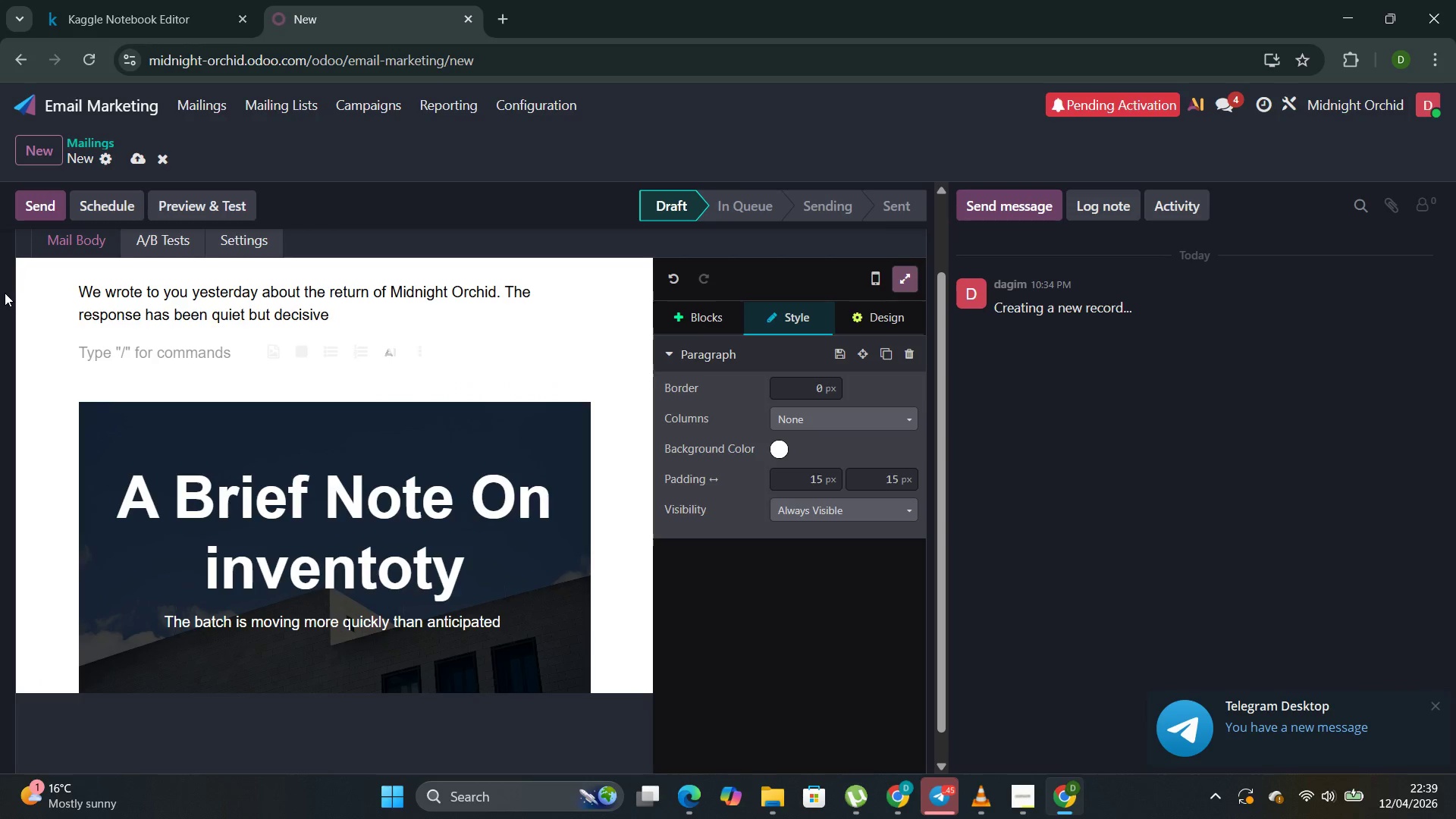 
key(Control+ControlLeft)
 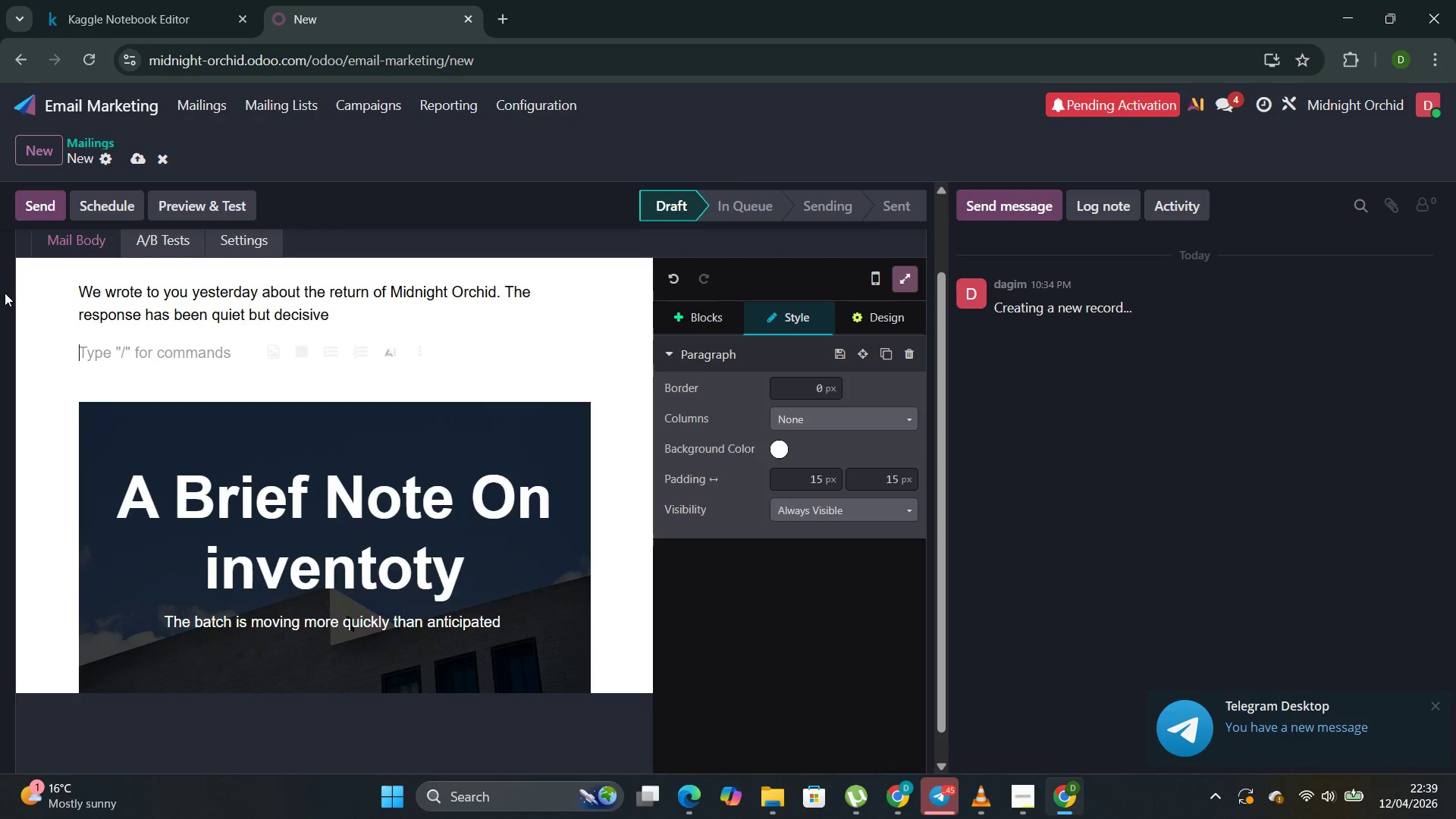 
type(As of this moring )
key(Backspace)
type(,morr)
key(Backspace)
type(e than half the batch )
 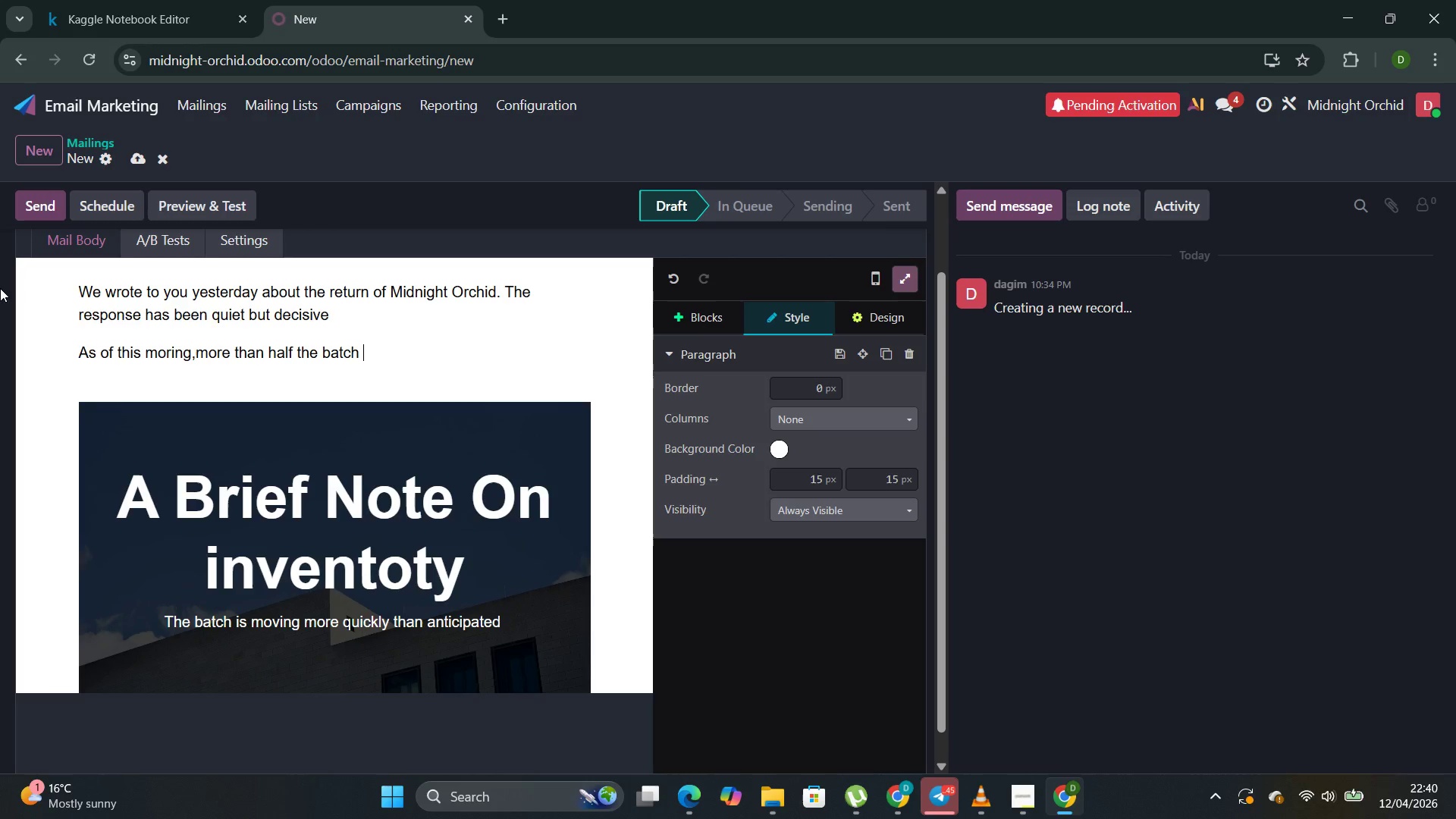 
type(has b)
 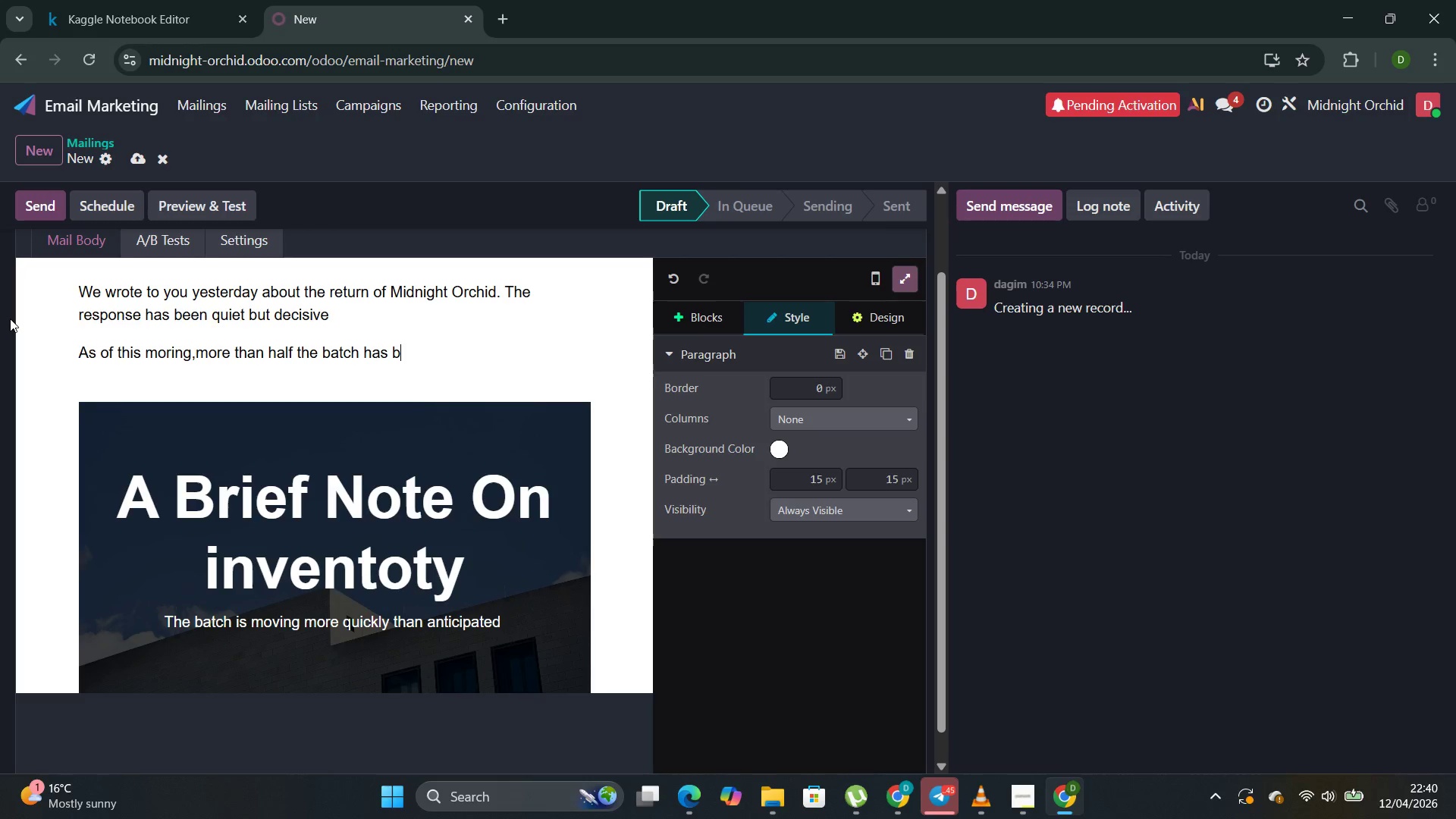 
type(een claimed )
key(Backspace)
type(. this isn.t urgent)
 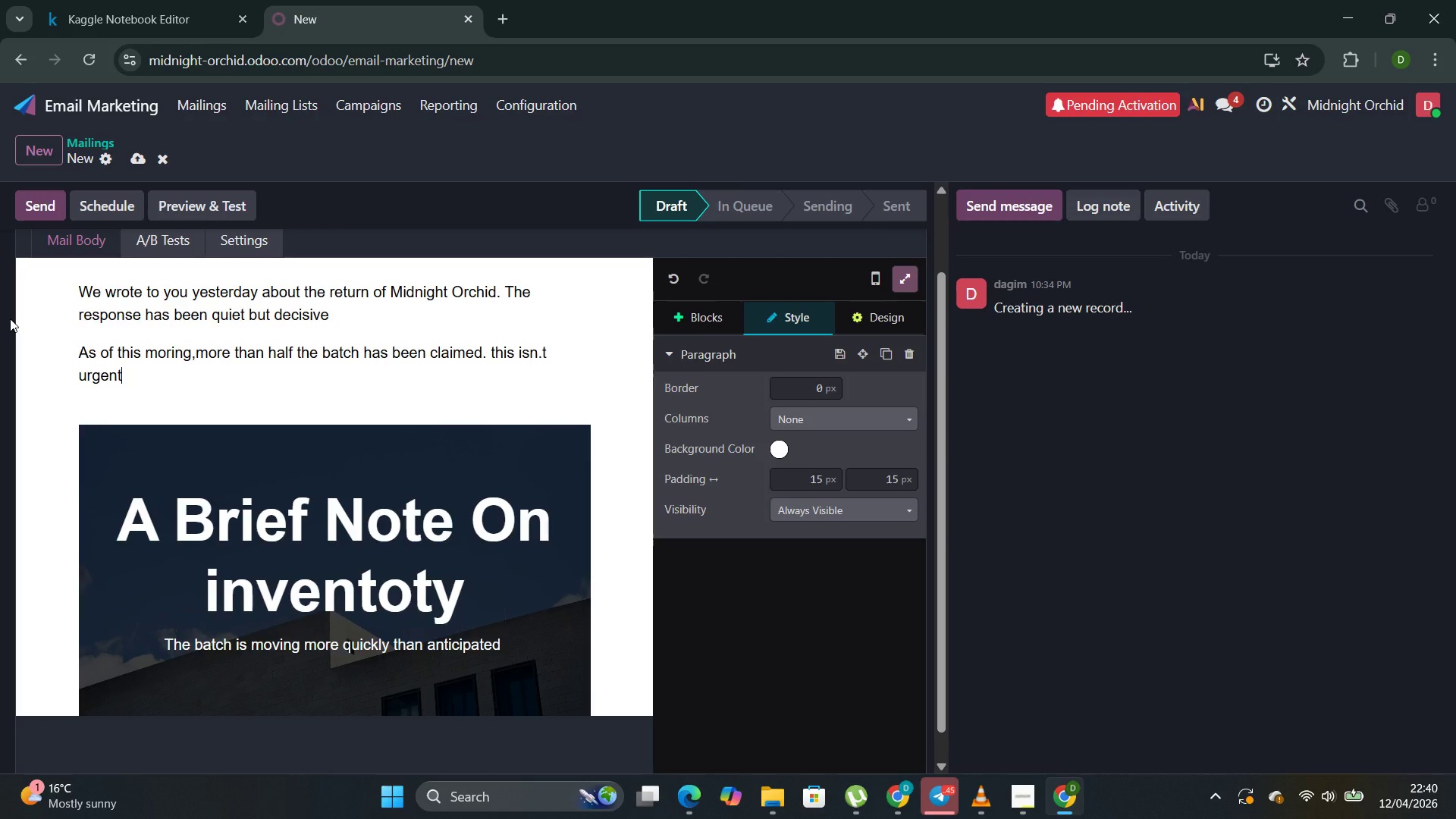 
key(Backspace)
type(cy f)
 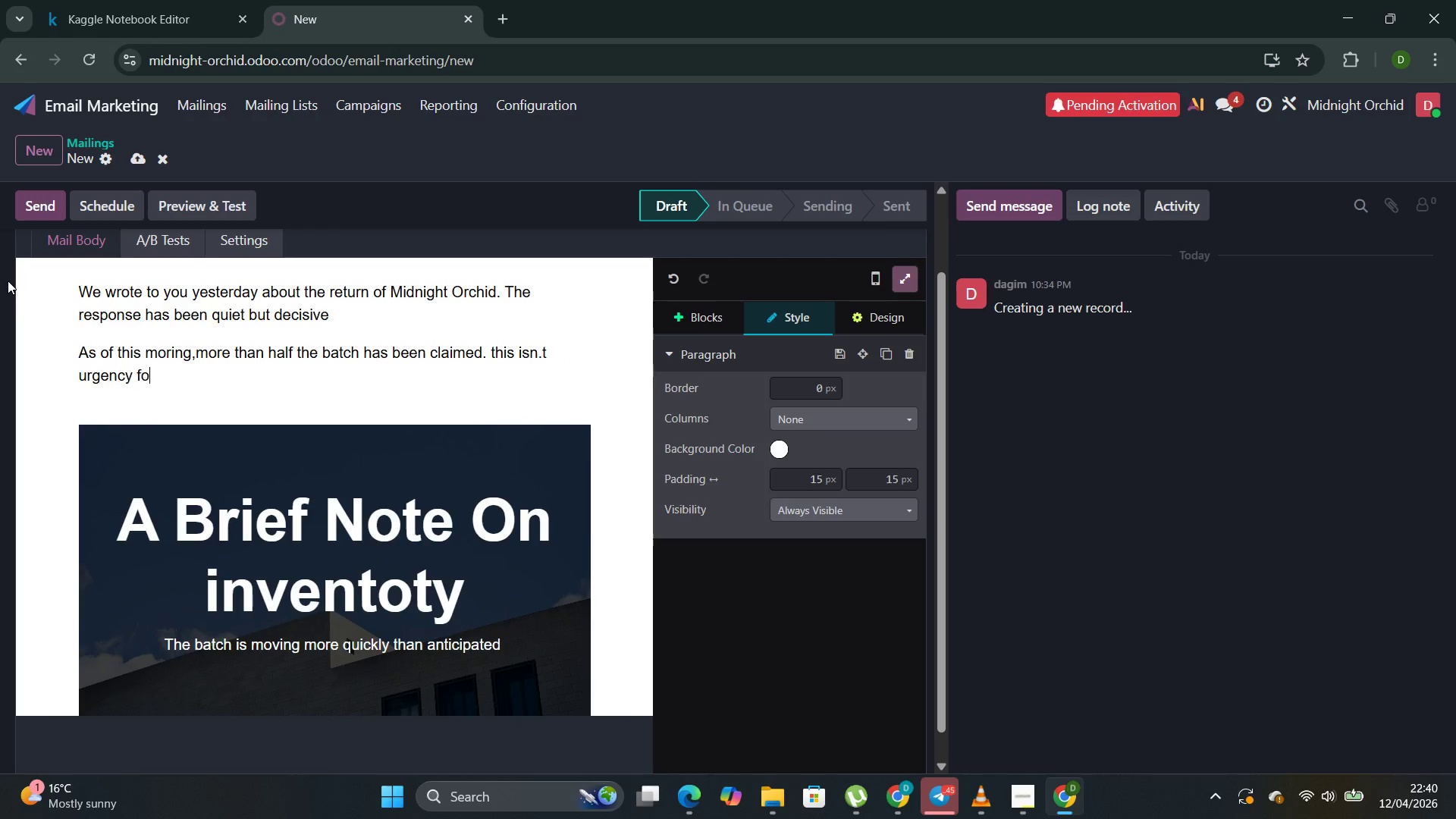 
type(or )
 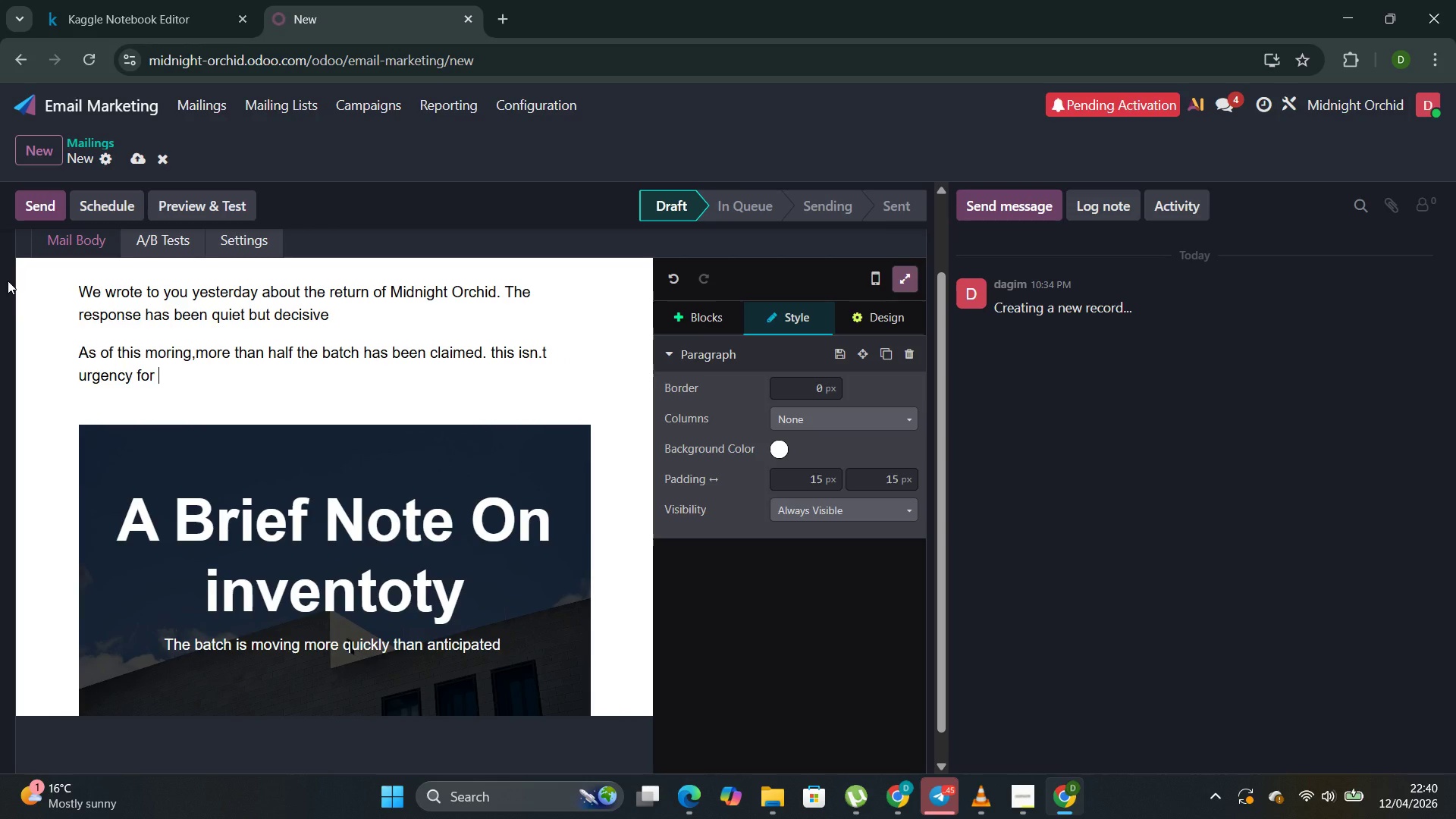 
type(urgency's sake--it's simply the r)
 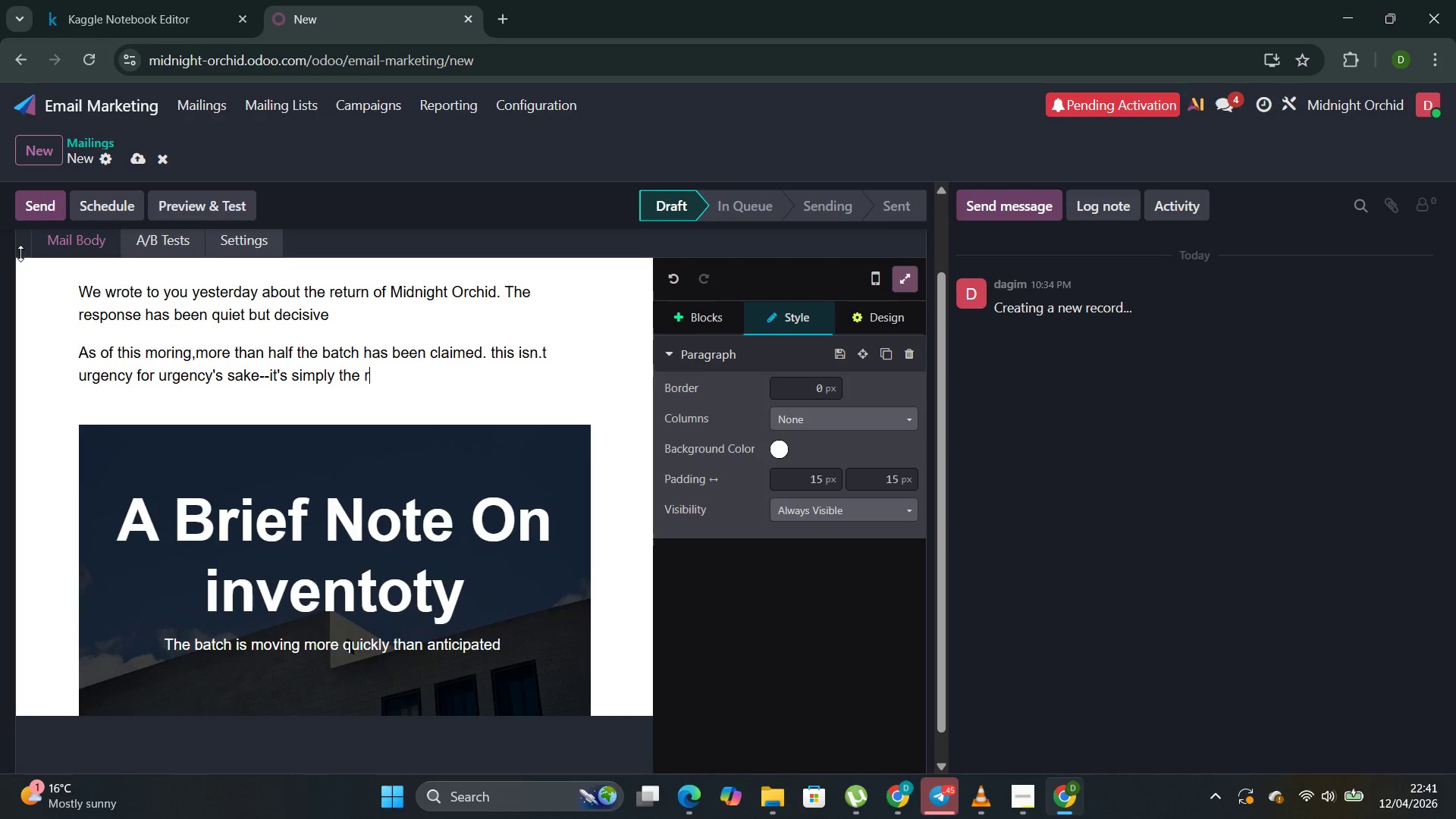 
type(eality of a small =)
key(Backspace)
type(-)
key(Backspace)
key(Backspace)
type(-batch production )
key(Backspace)
type(.)
 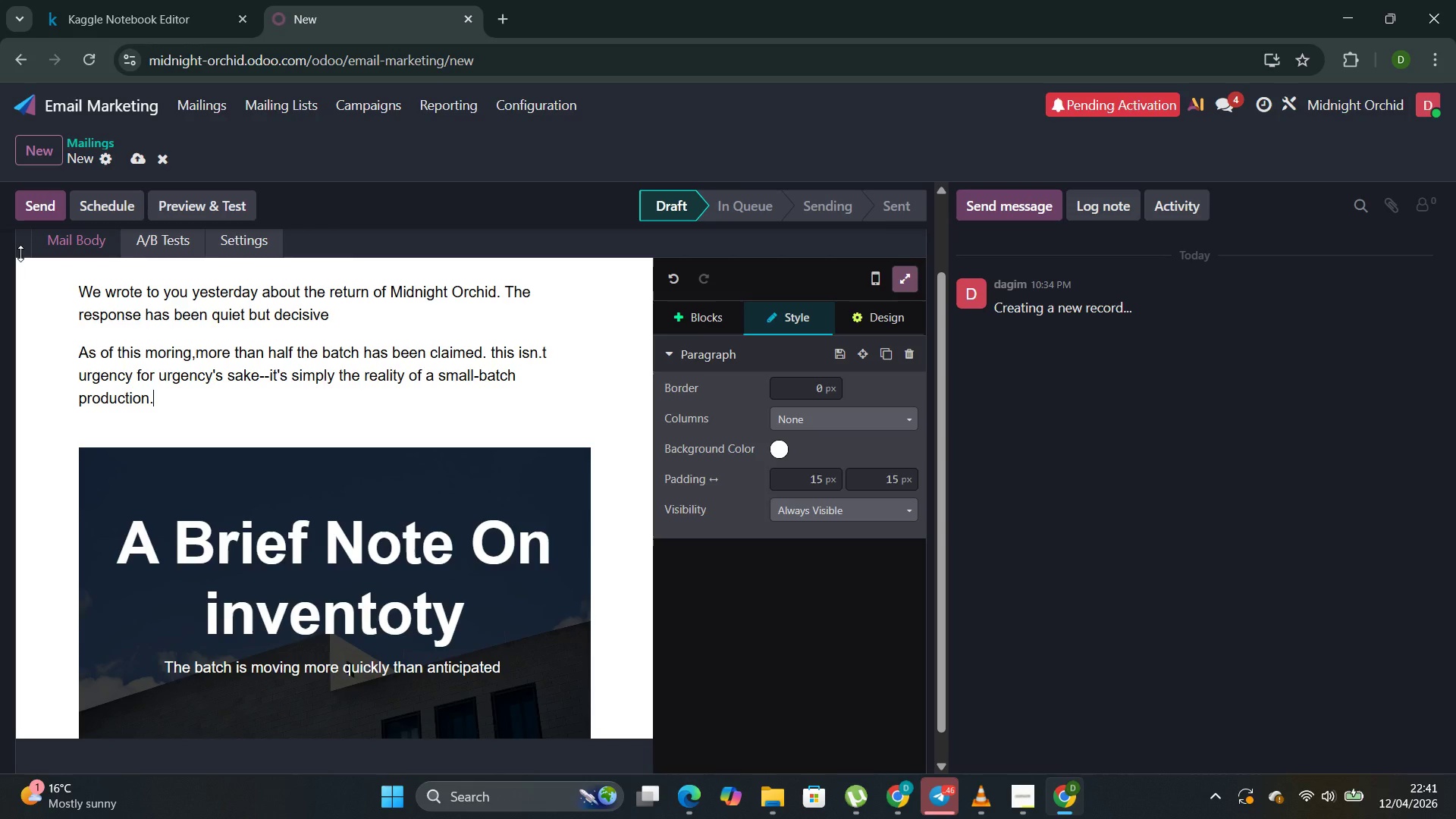 
type(we mix each )
 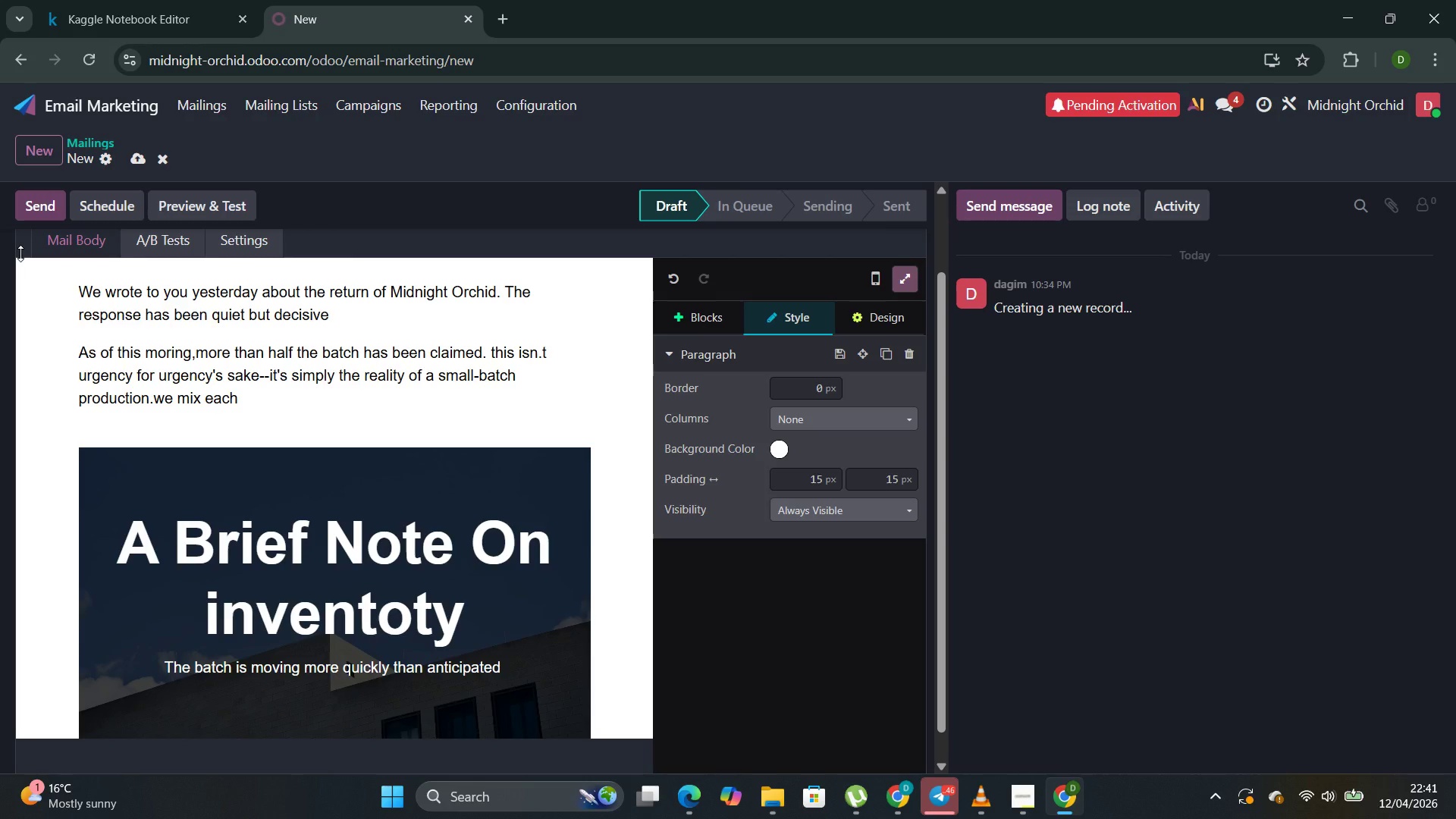 
type(run by hand,in limited quat)
 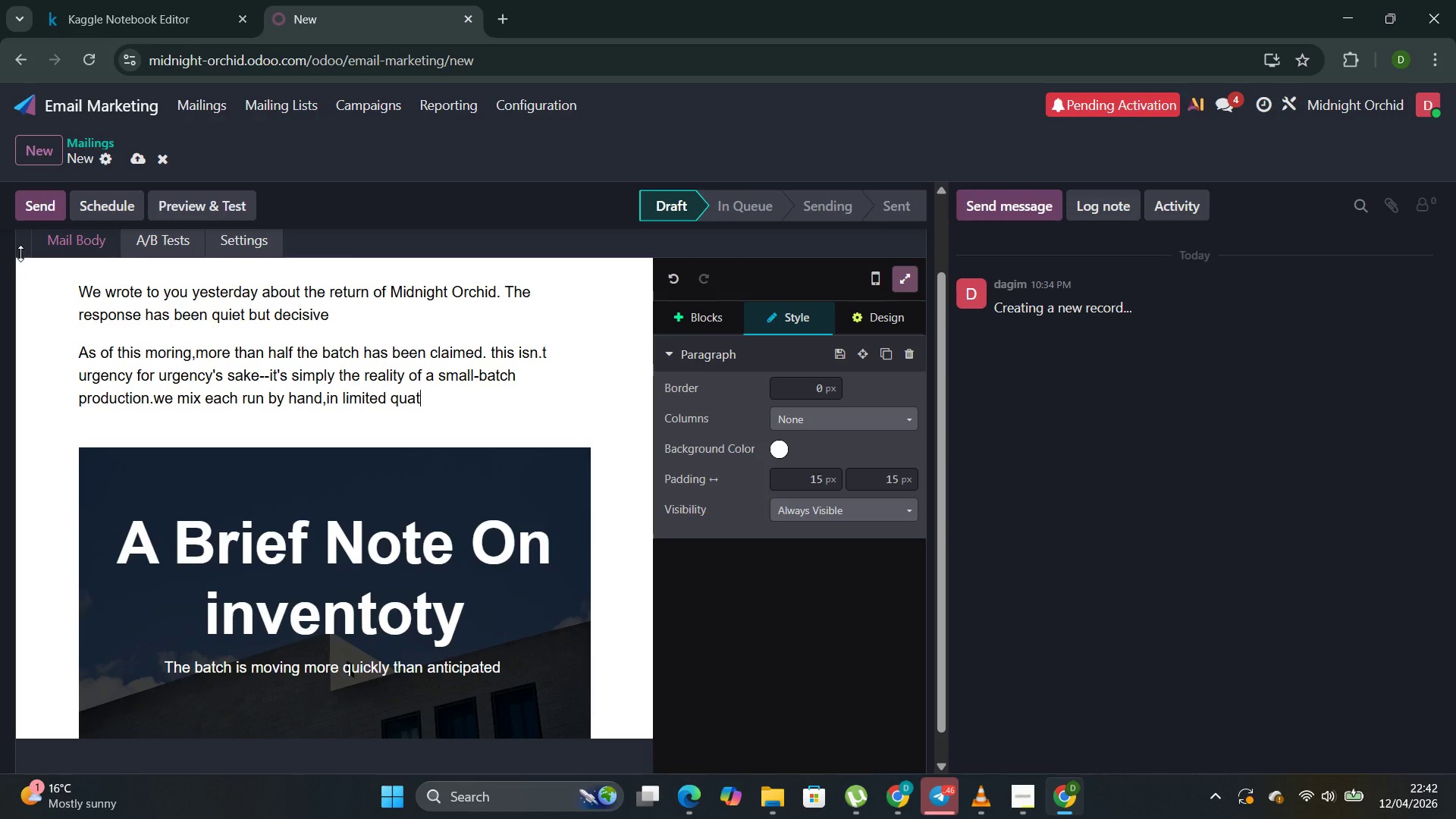 
key(Backspace)
type(nto)
key(Backspace)
type(ities )
key(Backspace)
type(,because scaling would compri)
key(Backspace)
type(omise the very qualities )
 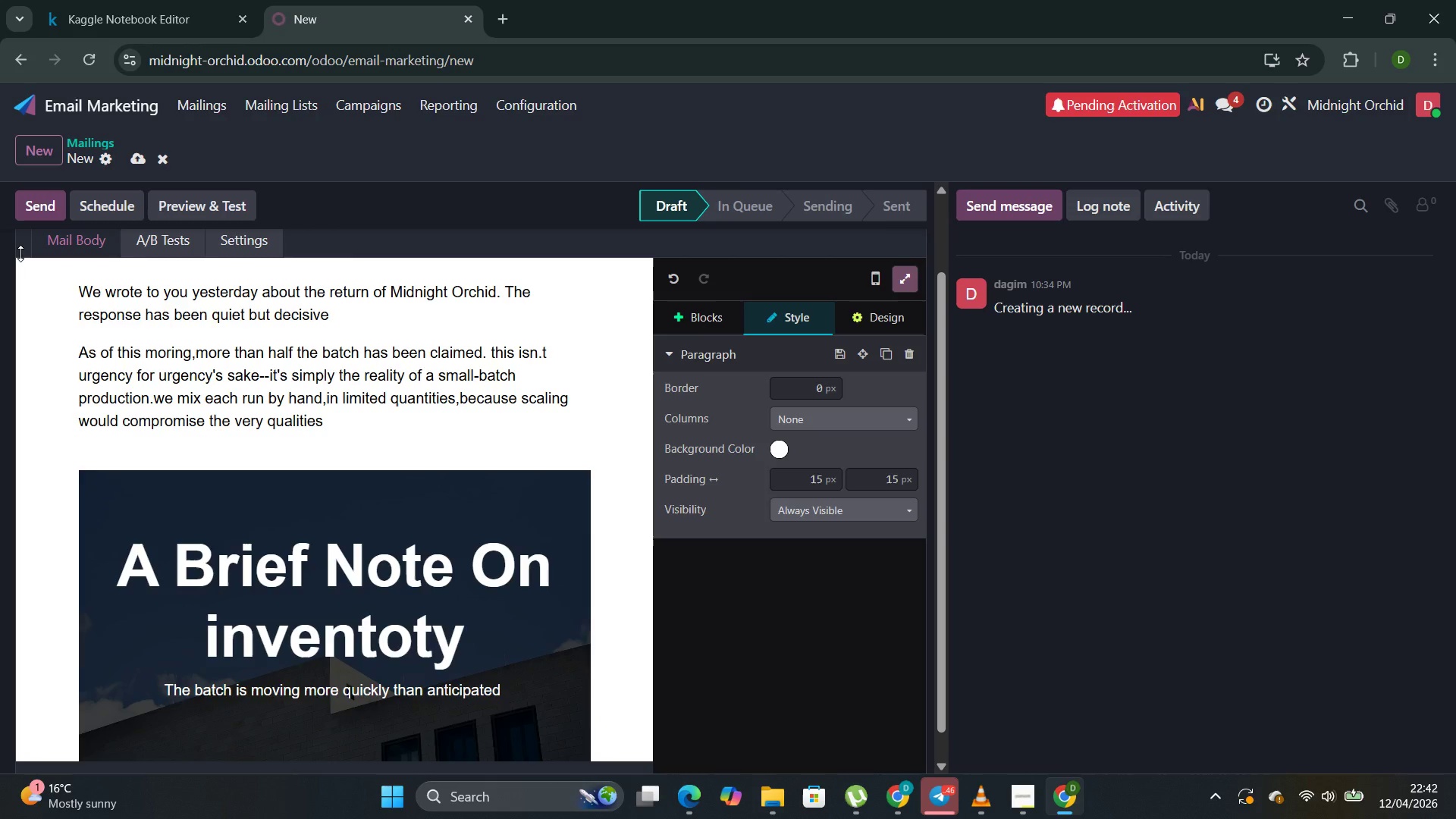 
type(that made you request this ci)
key(Backspace)
type(olor in )
 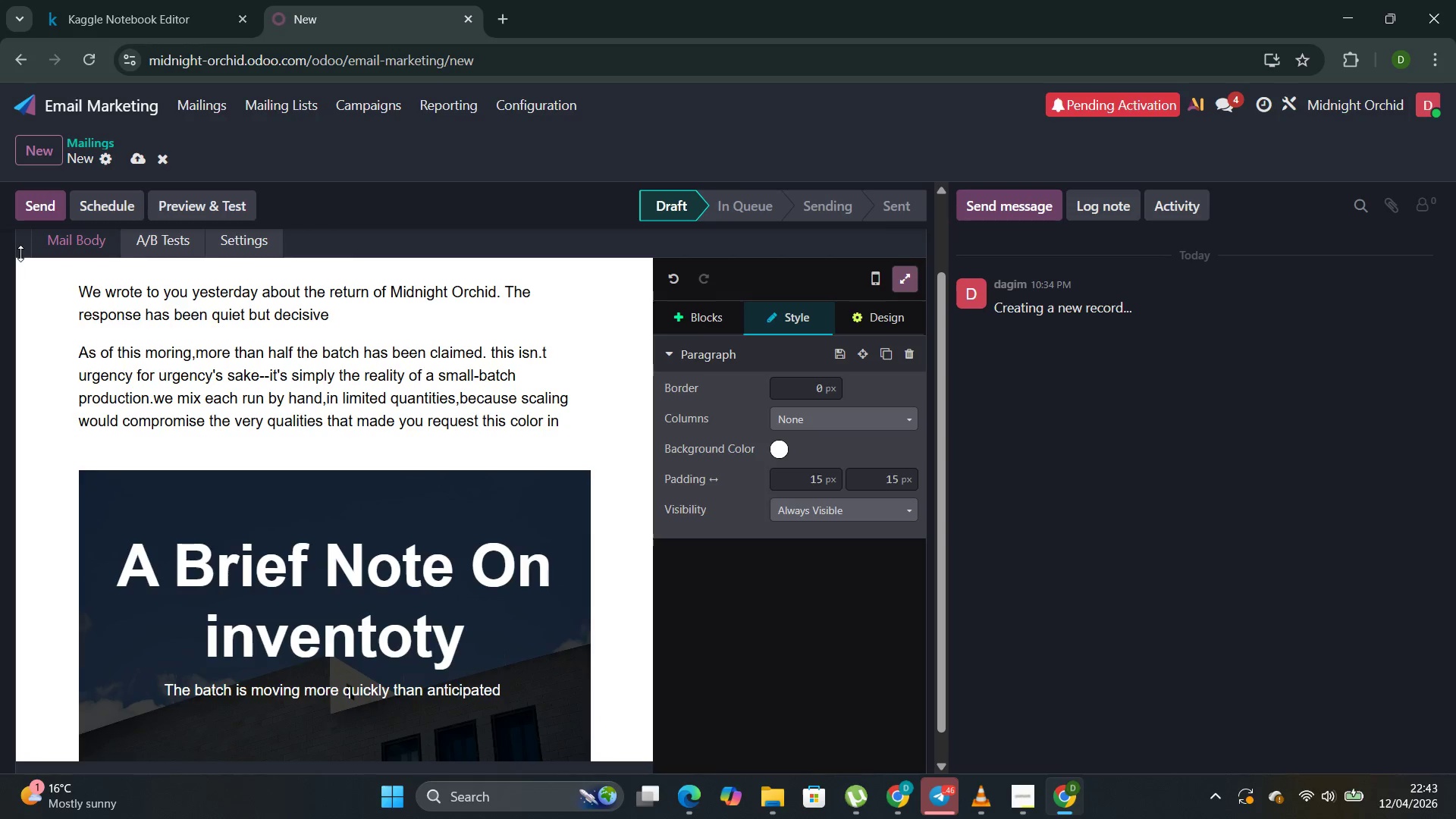 
type(the first o)
key(Backspace)
type(place )
 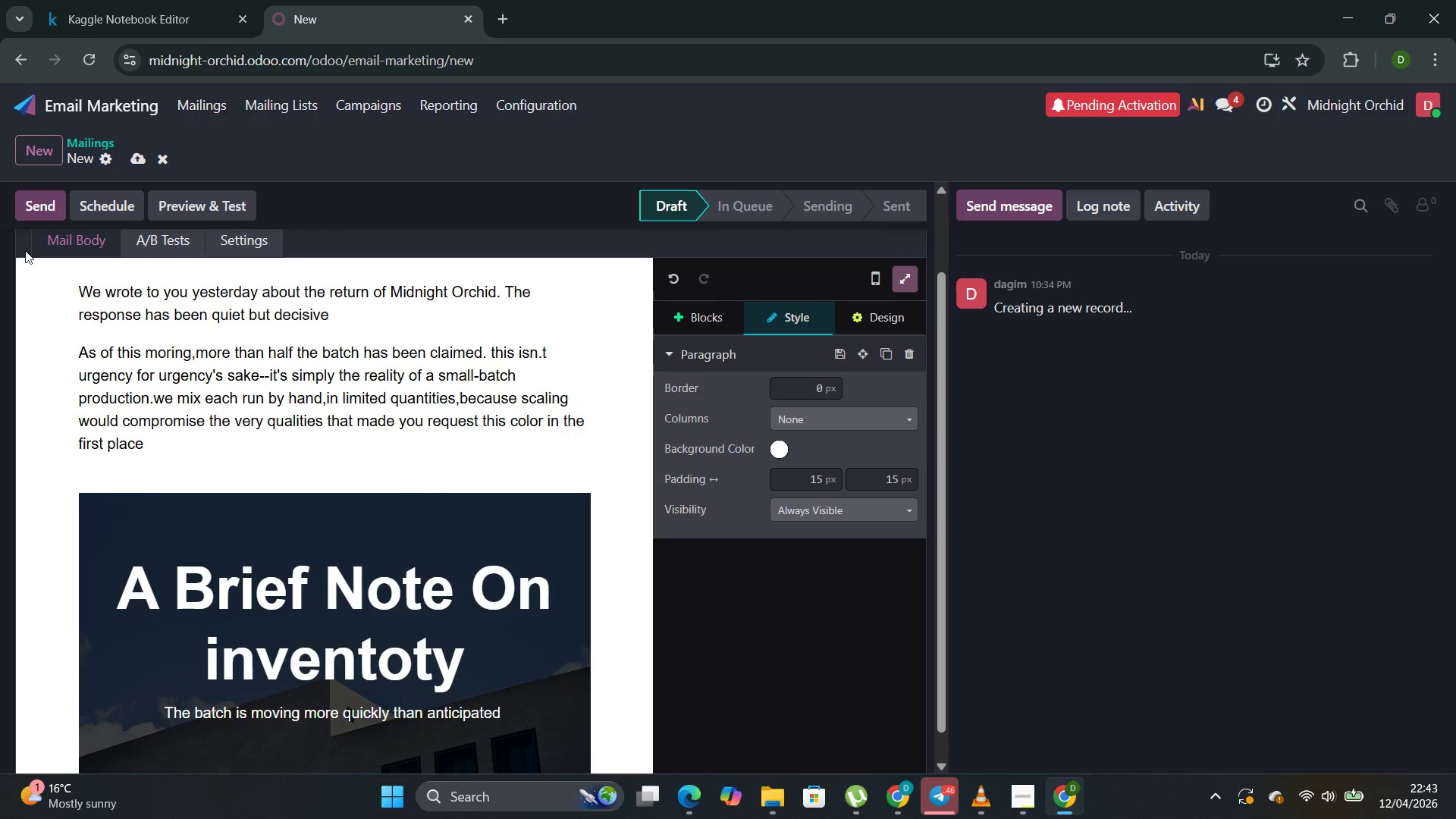 
scroll: coordinate [284, 483], scroll_direction: down, amount: 1.0
 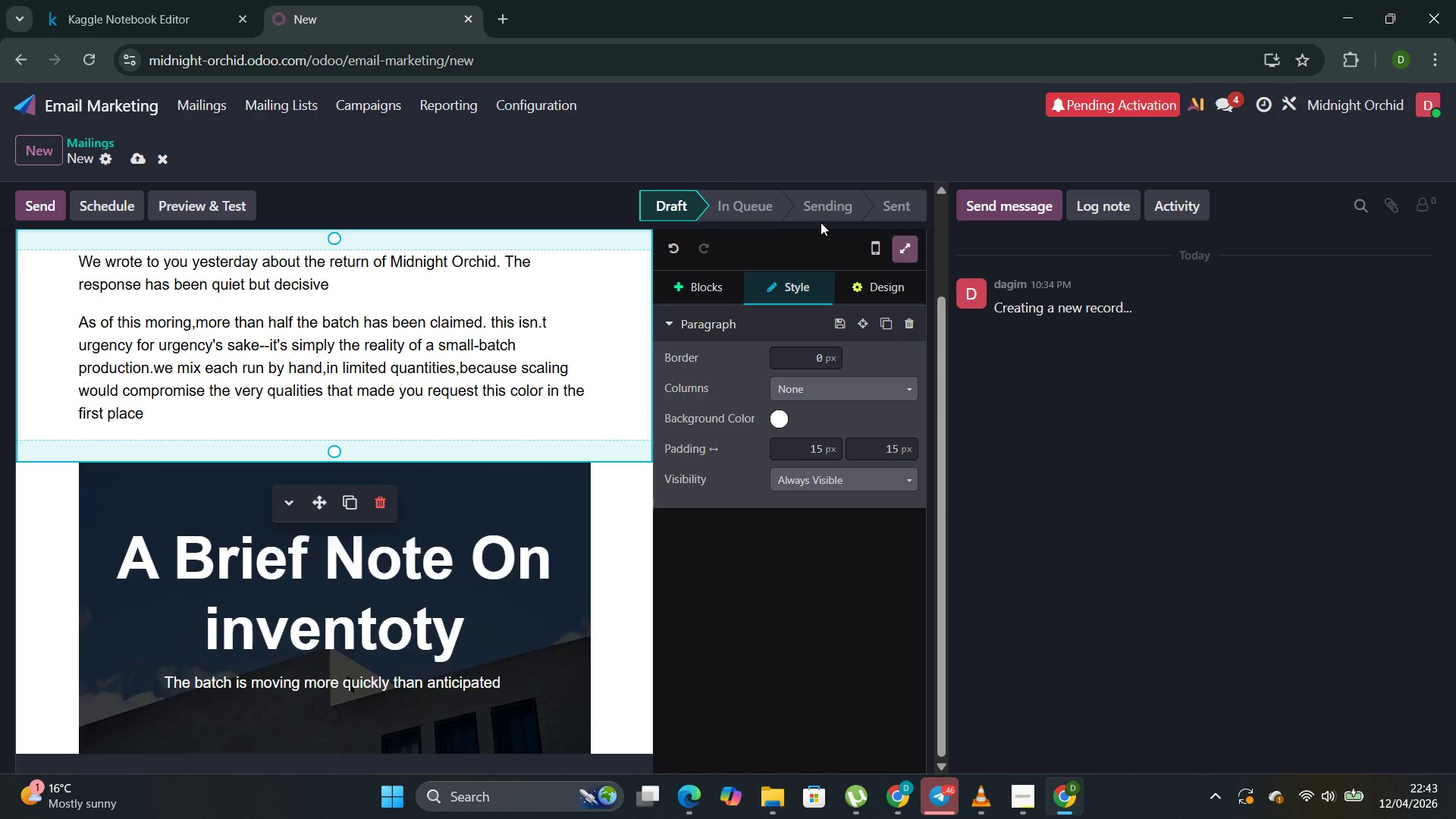 
left_click([704, 287])
 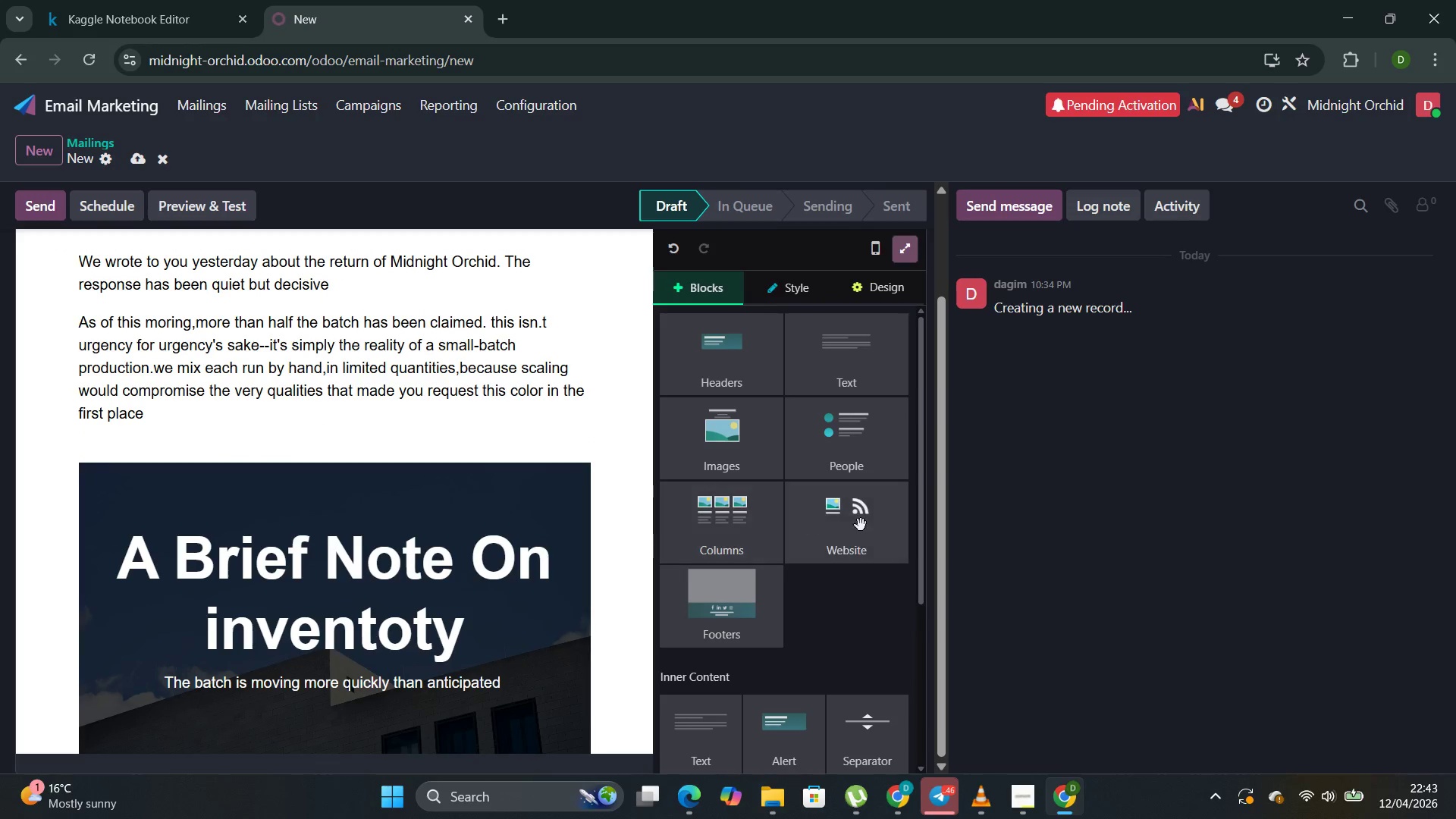 
left_click([858, 545])
 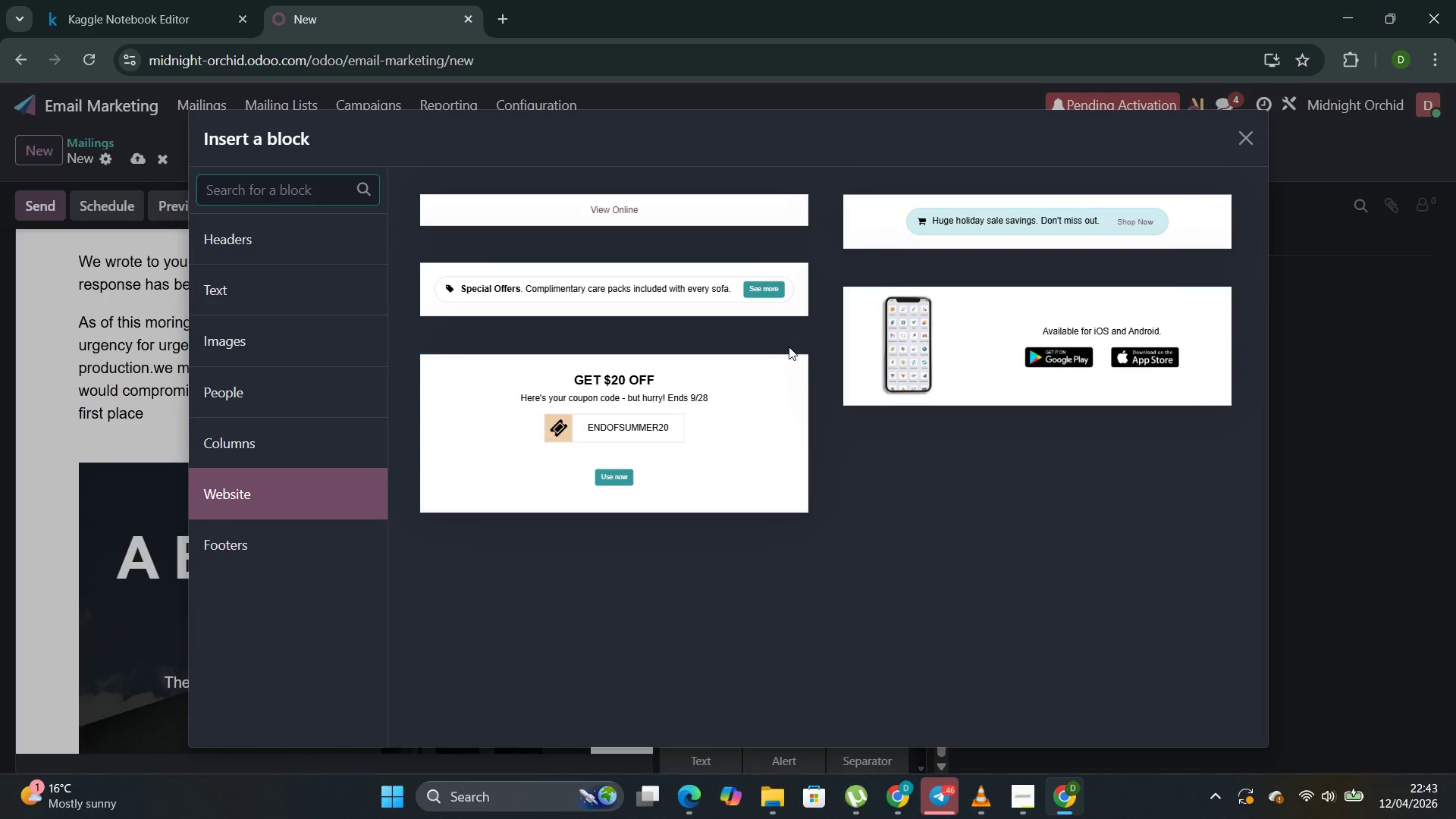 
left_click_drag(start_coordinate=[758, 437], to_coordinate=[763, 443])
 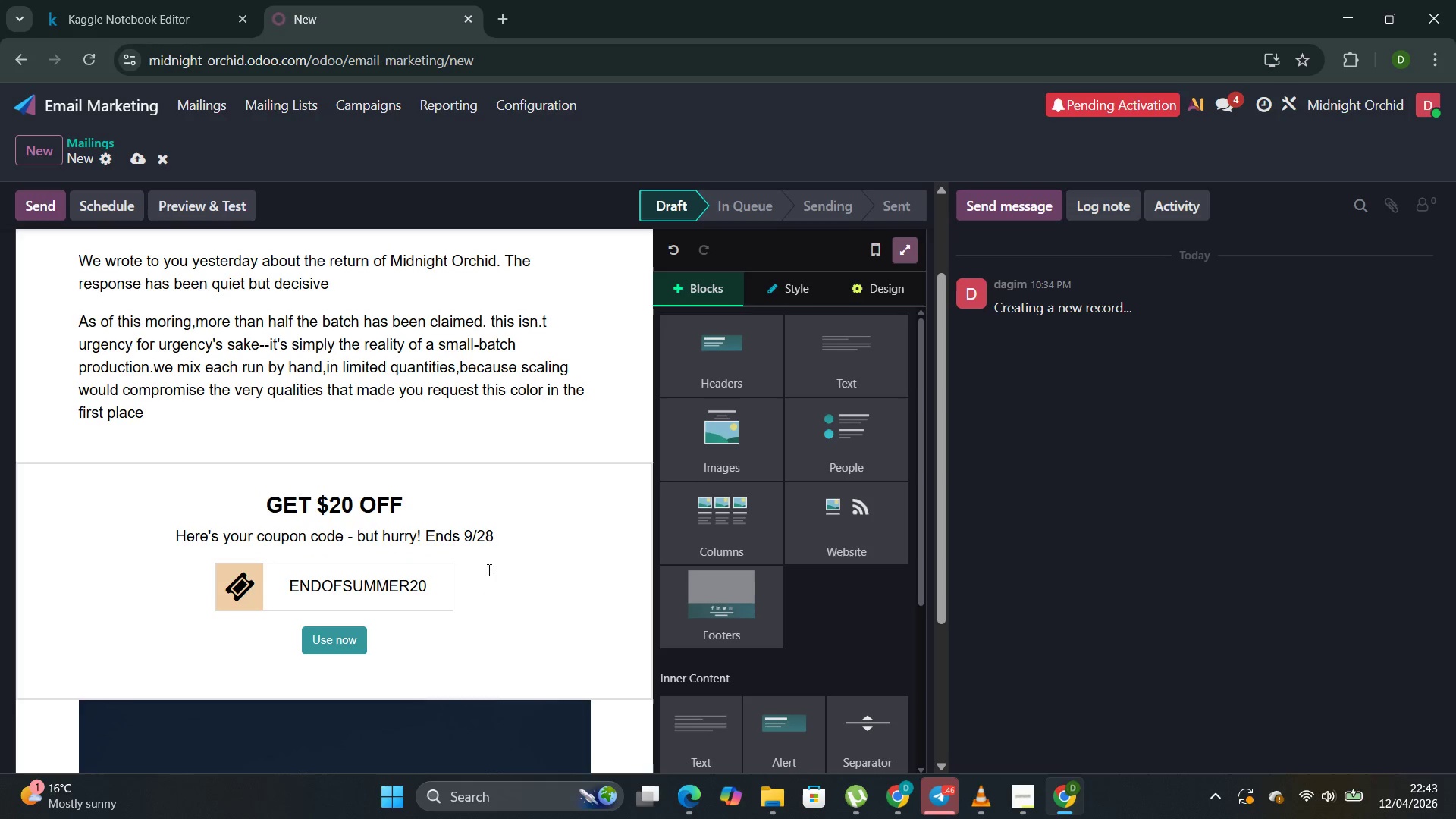 
left_click_drag(start_coordinate=[520, 531], to_coordinate=[228, 491])
 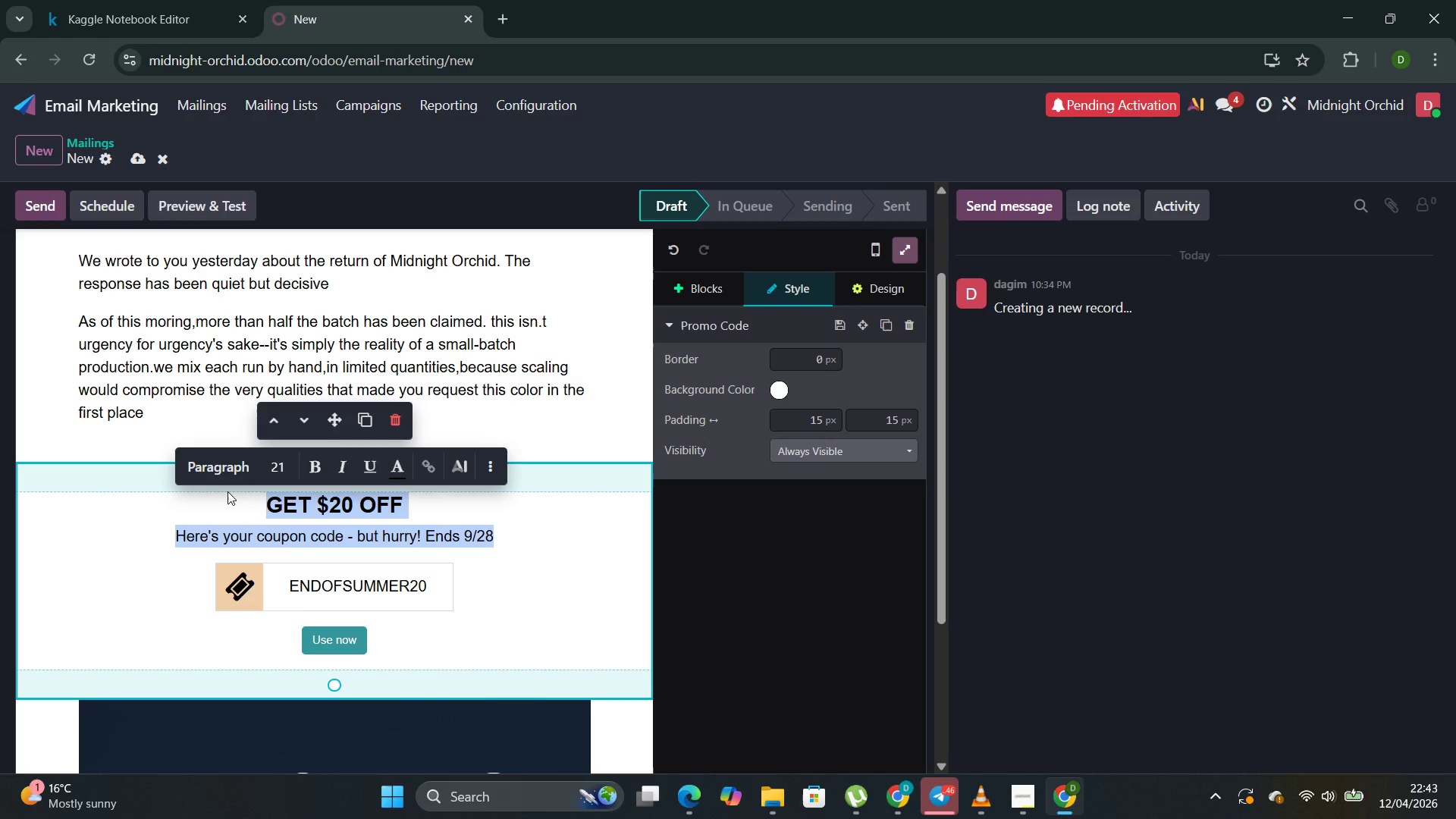 
key(Backspace)
type(if mind)
key(Backspace)
key(Backspace)
key(Backspace)
key(Backspace)
type(Mi)
 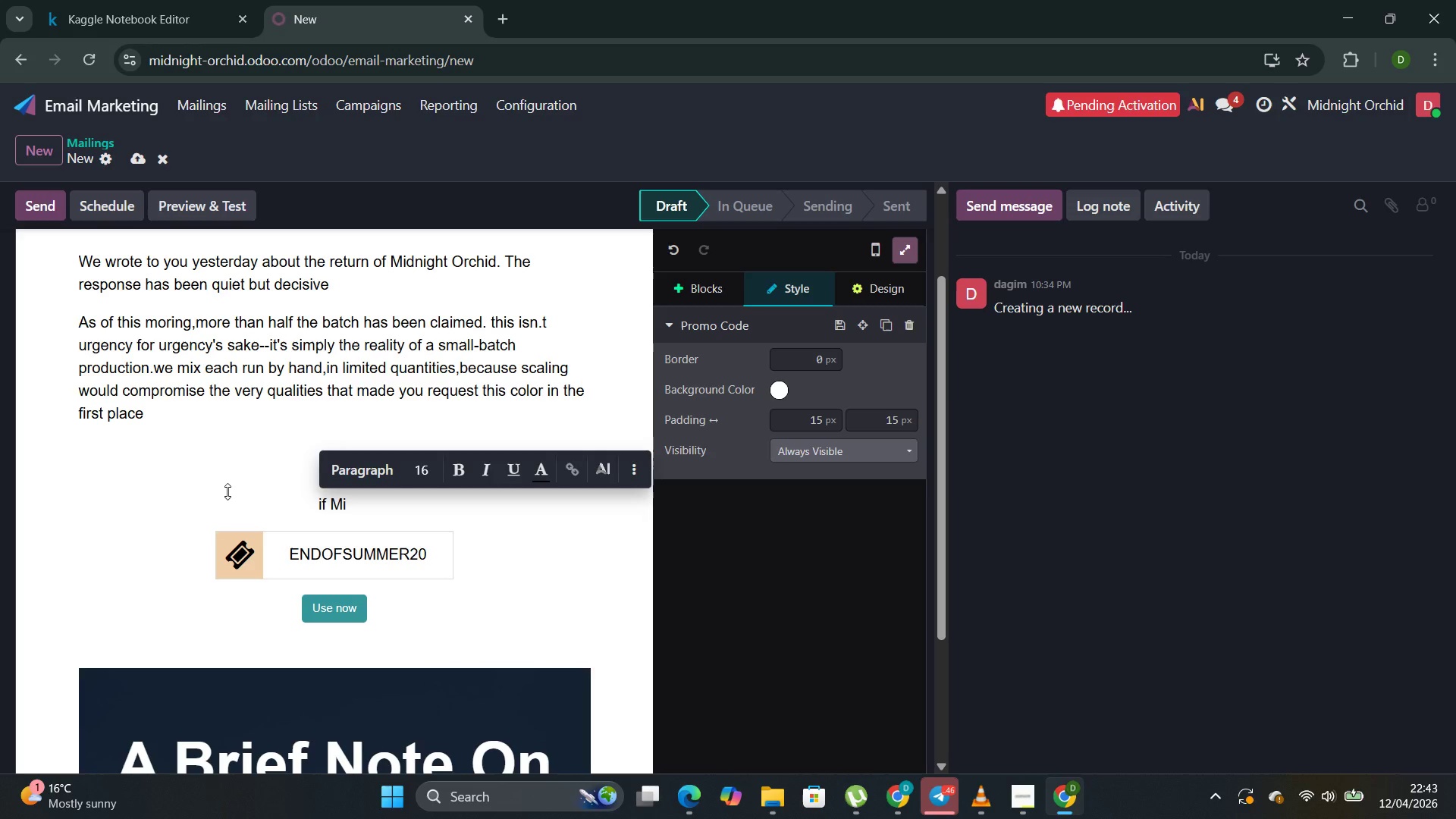 
type(dnight Orchid is something you inted)
key(Backspace)
type(nd to add to your )
 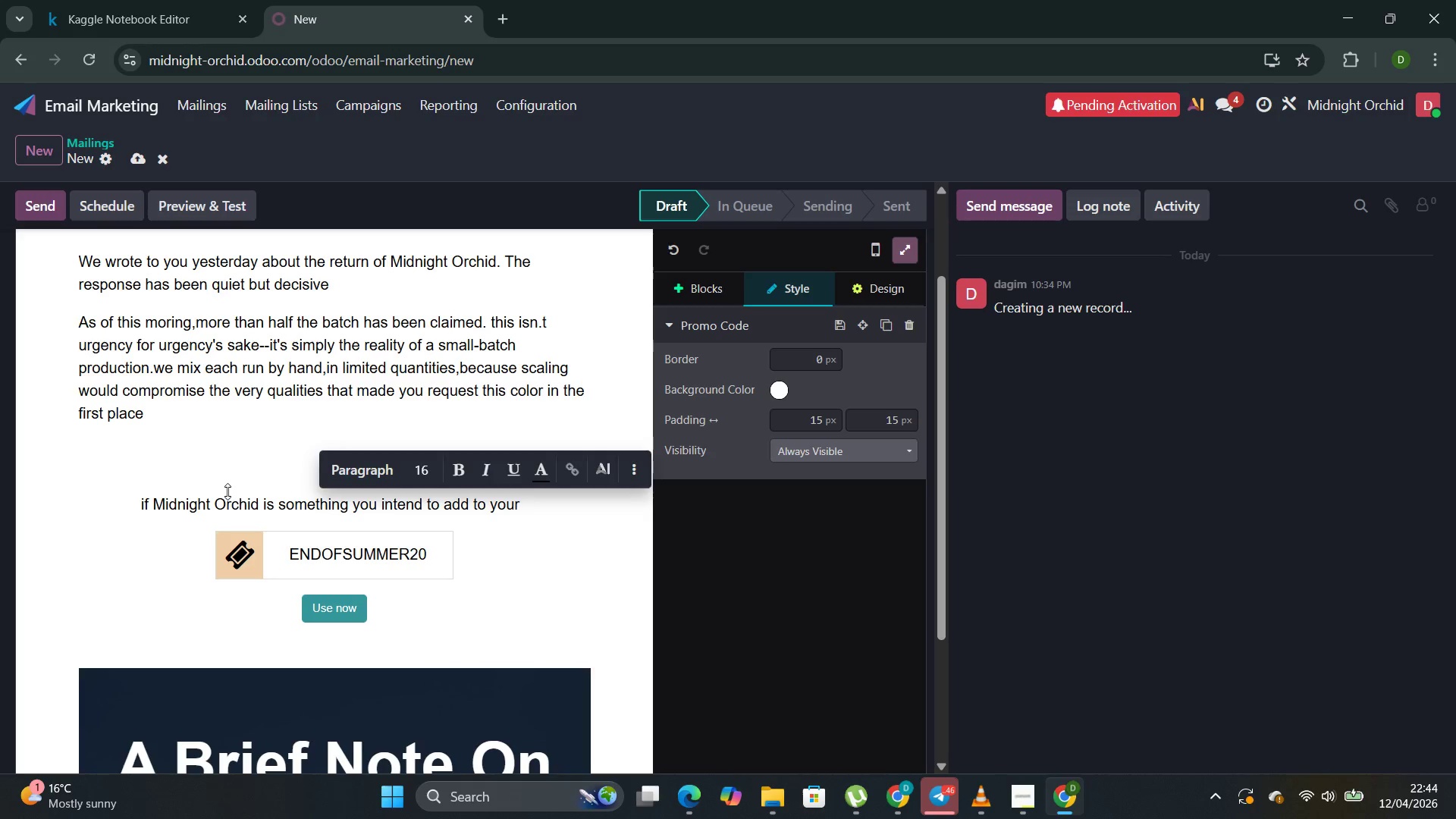 
type(collection we encourage you not to wait for )
 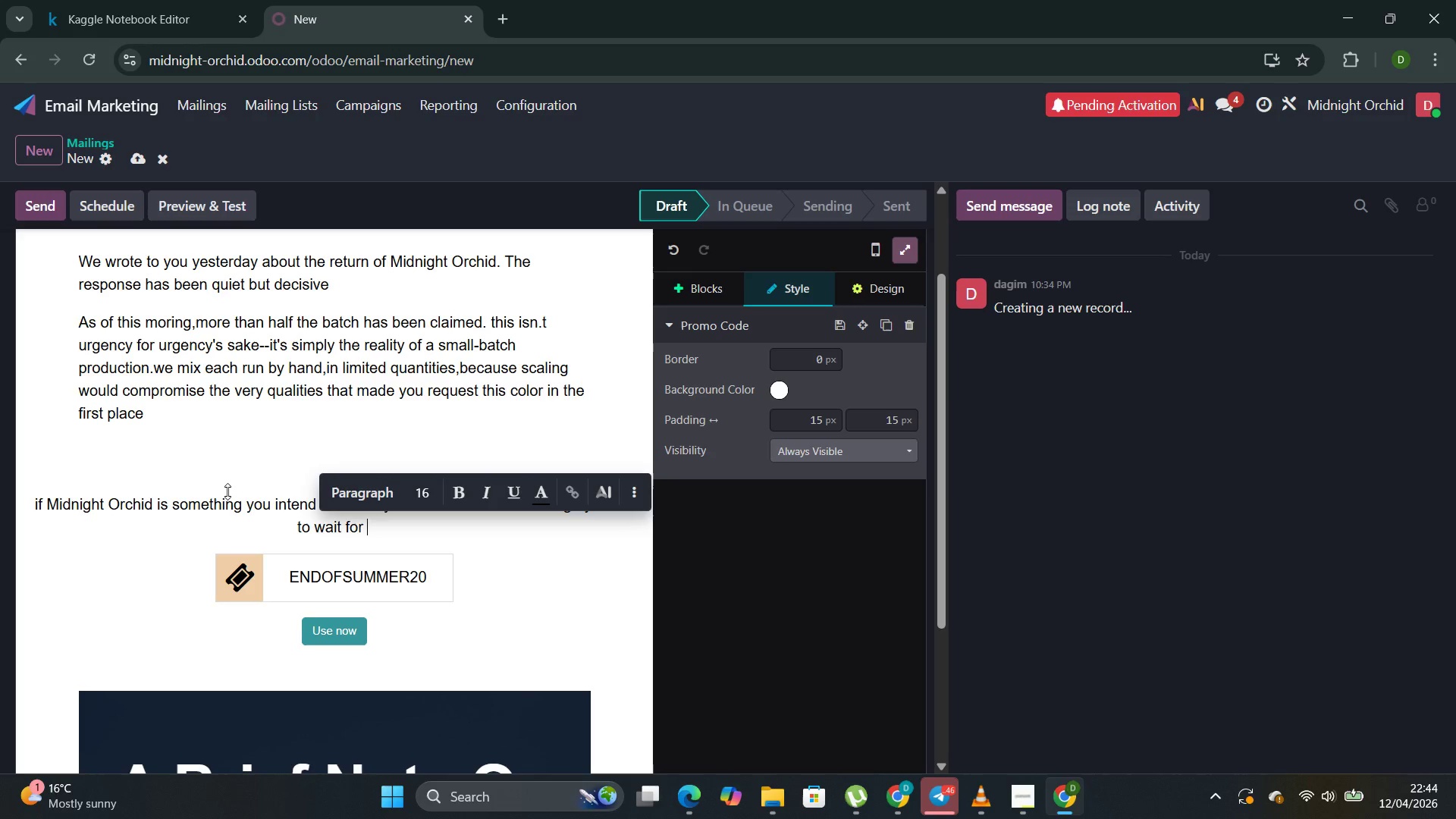 
wait(9.58)
 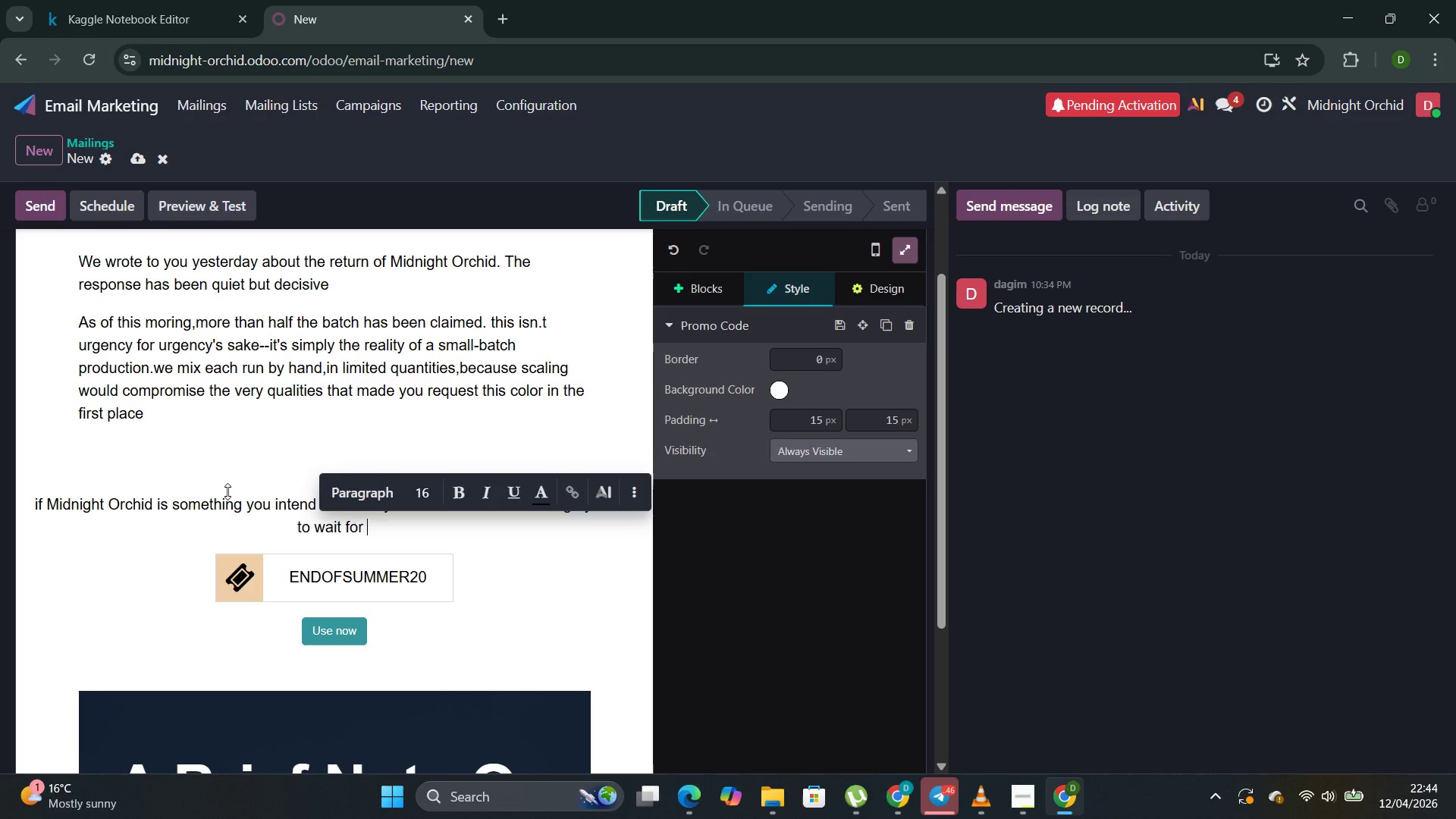 
type(a reminder that may arrive too late )
 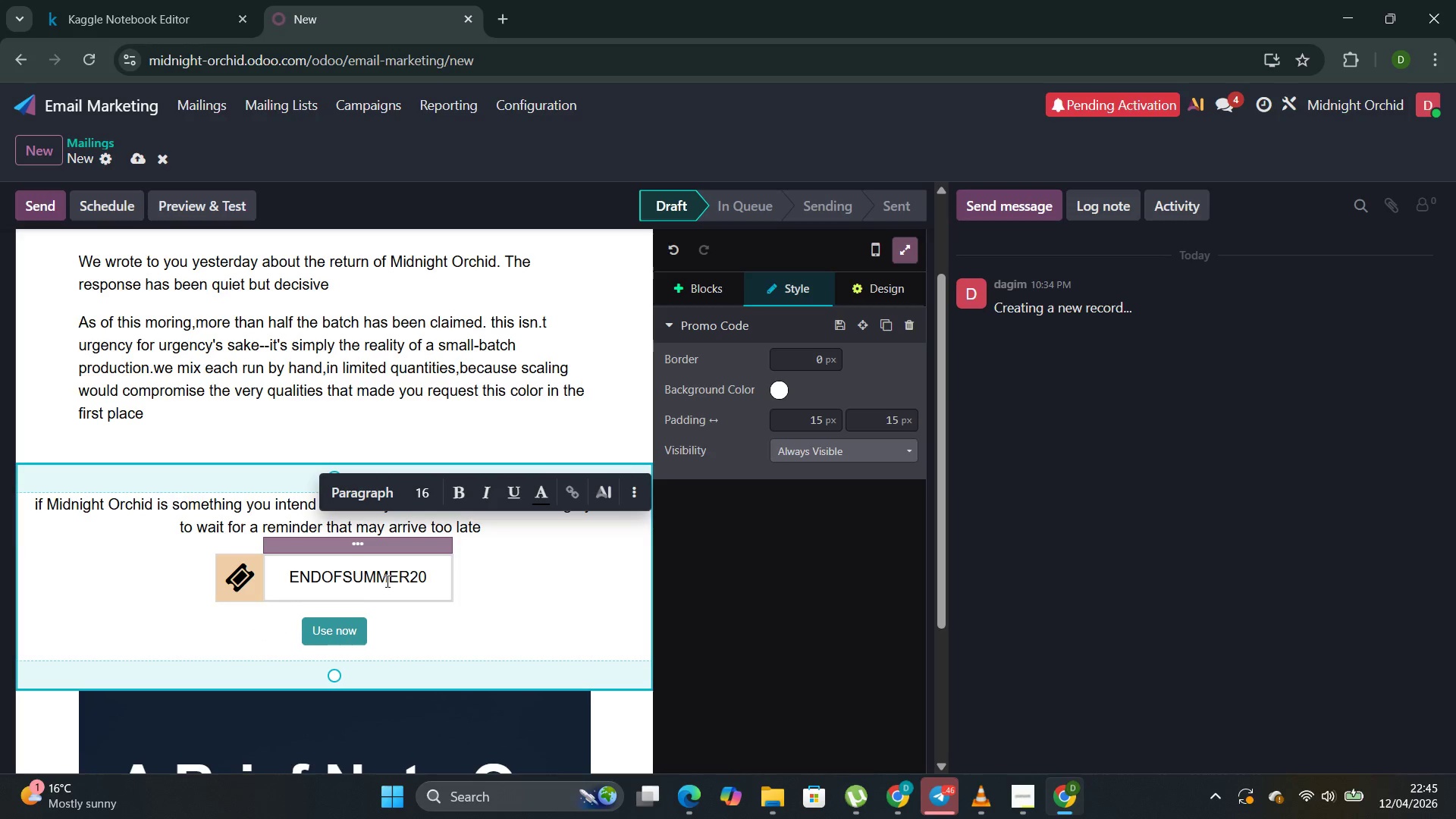 
left_click([423, 576])
 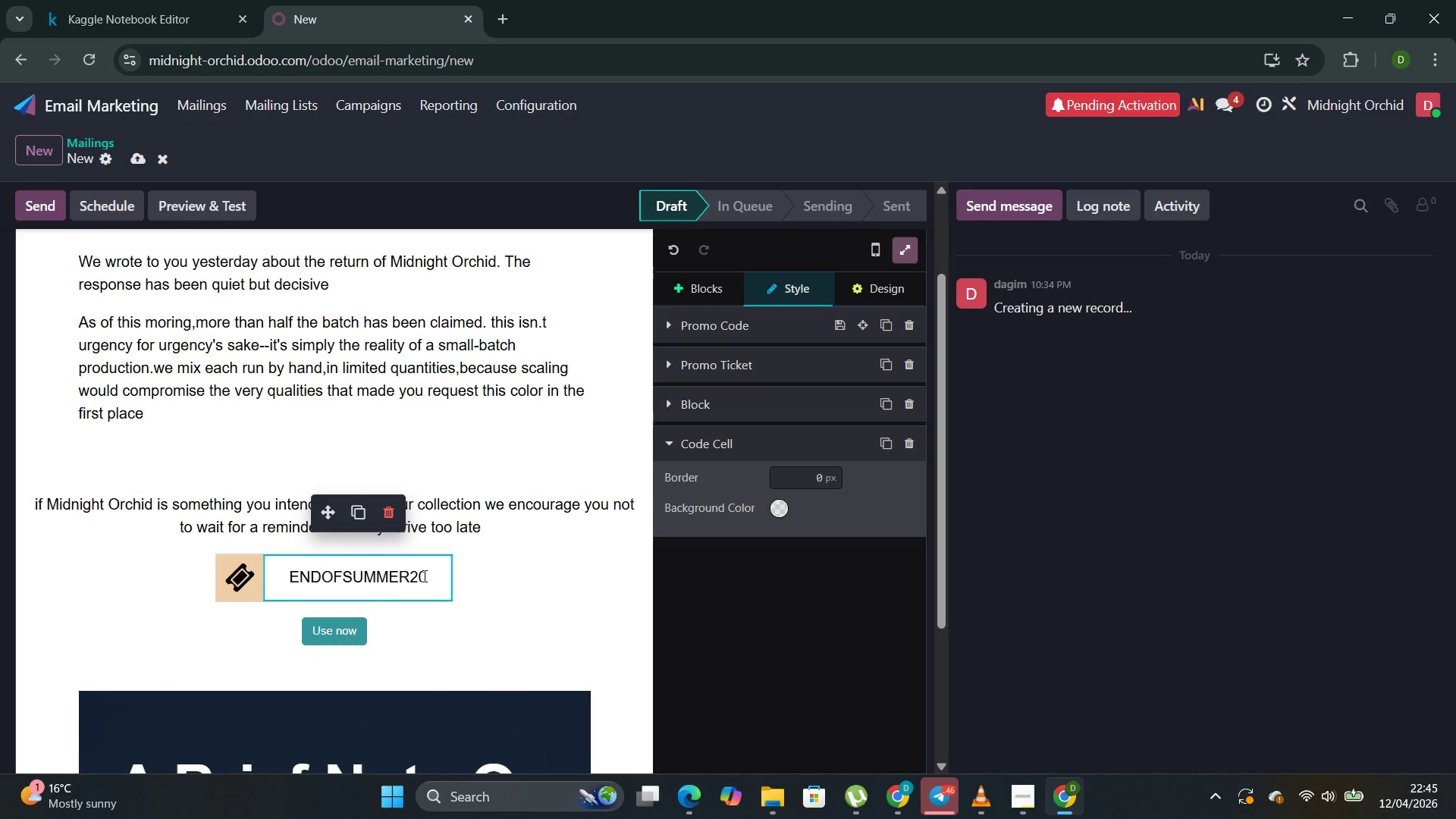 
key(Backspace)
key(Backspace)
key(Backspace)
key(Backspace)
key(Backspace)
key(Backspace)
key(Backspace)
key(Backspace)
key(Backspace)
key(Backspace)
key(Backspace)
key(Backspace)
key(Backspace)
type(Secure your vail )
 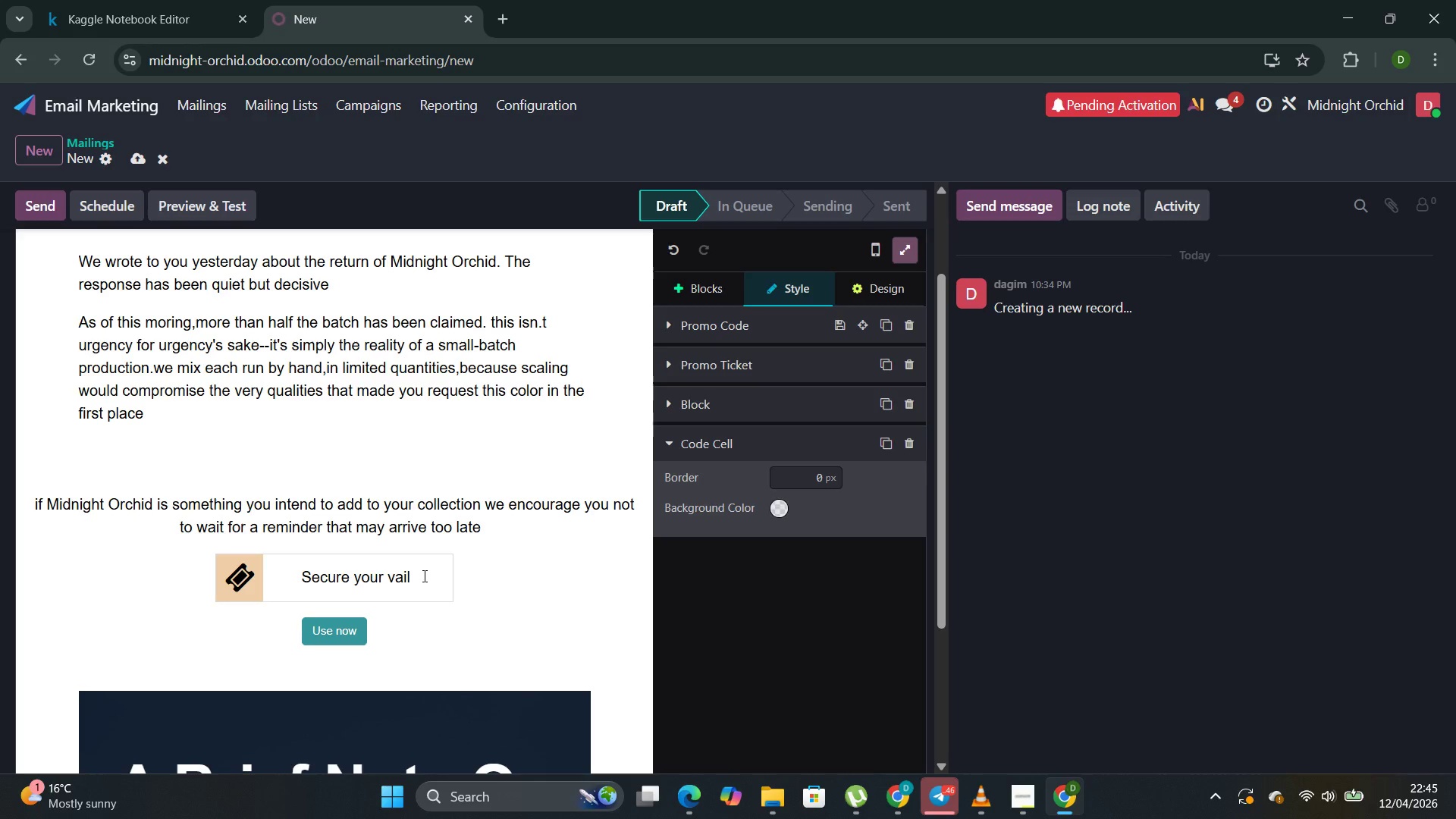 
left_click([428, 653])
 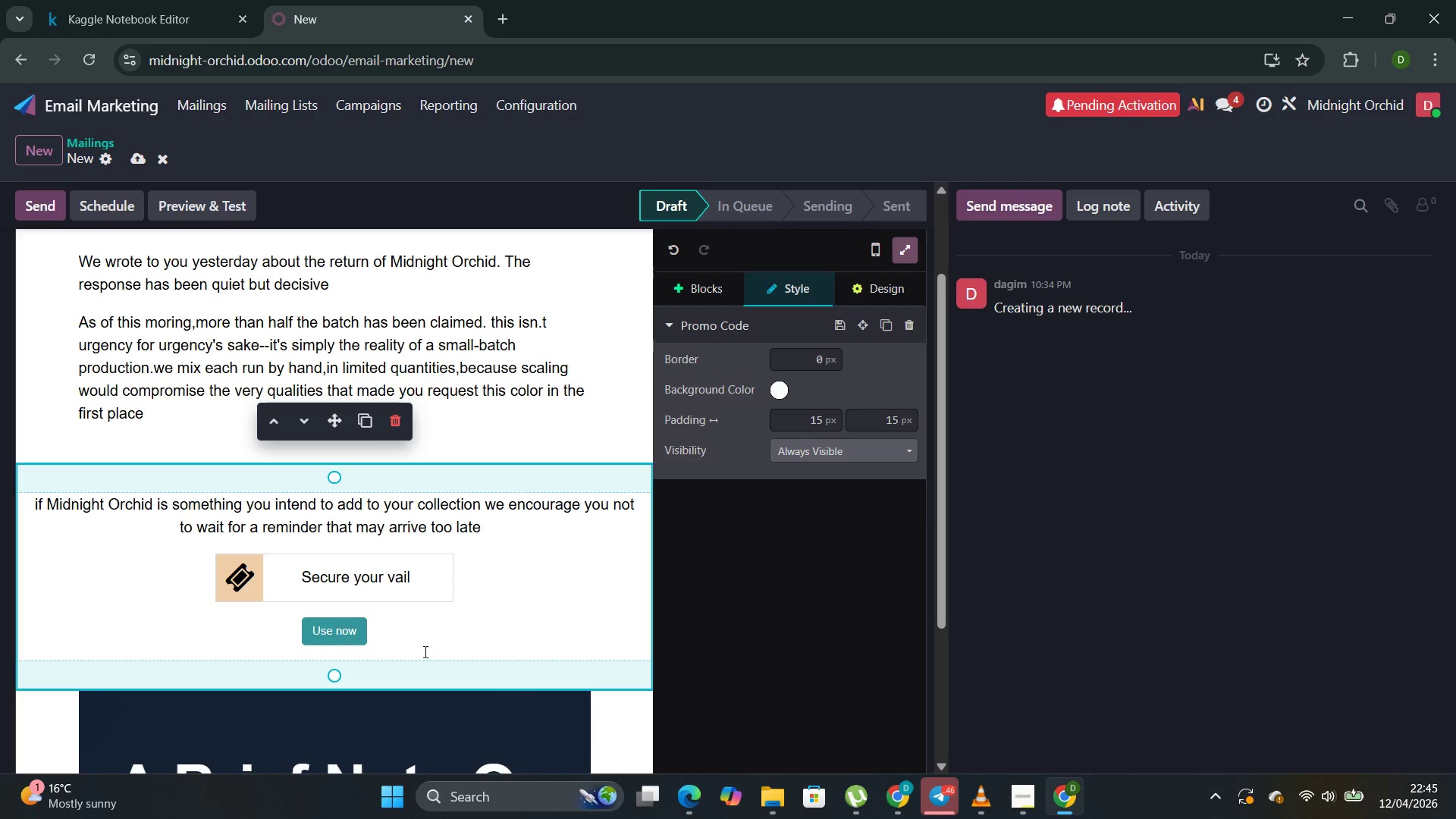 
left_click([424, 643])
 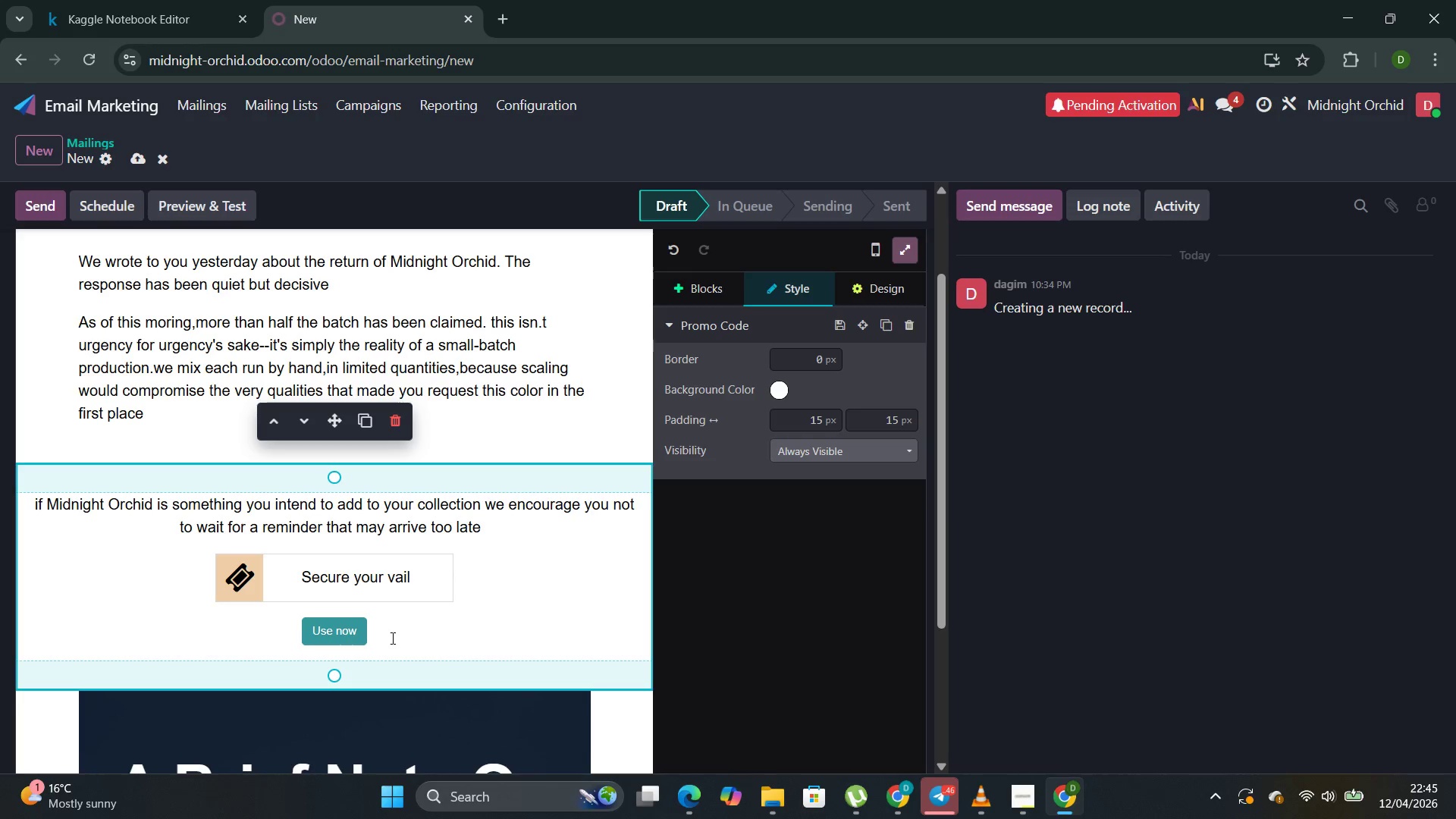 
left_click([391, 638])
 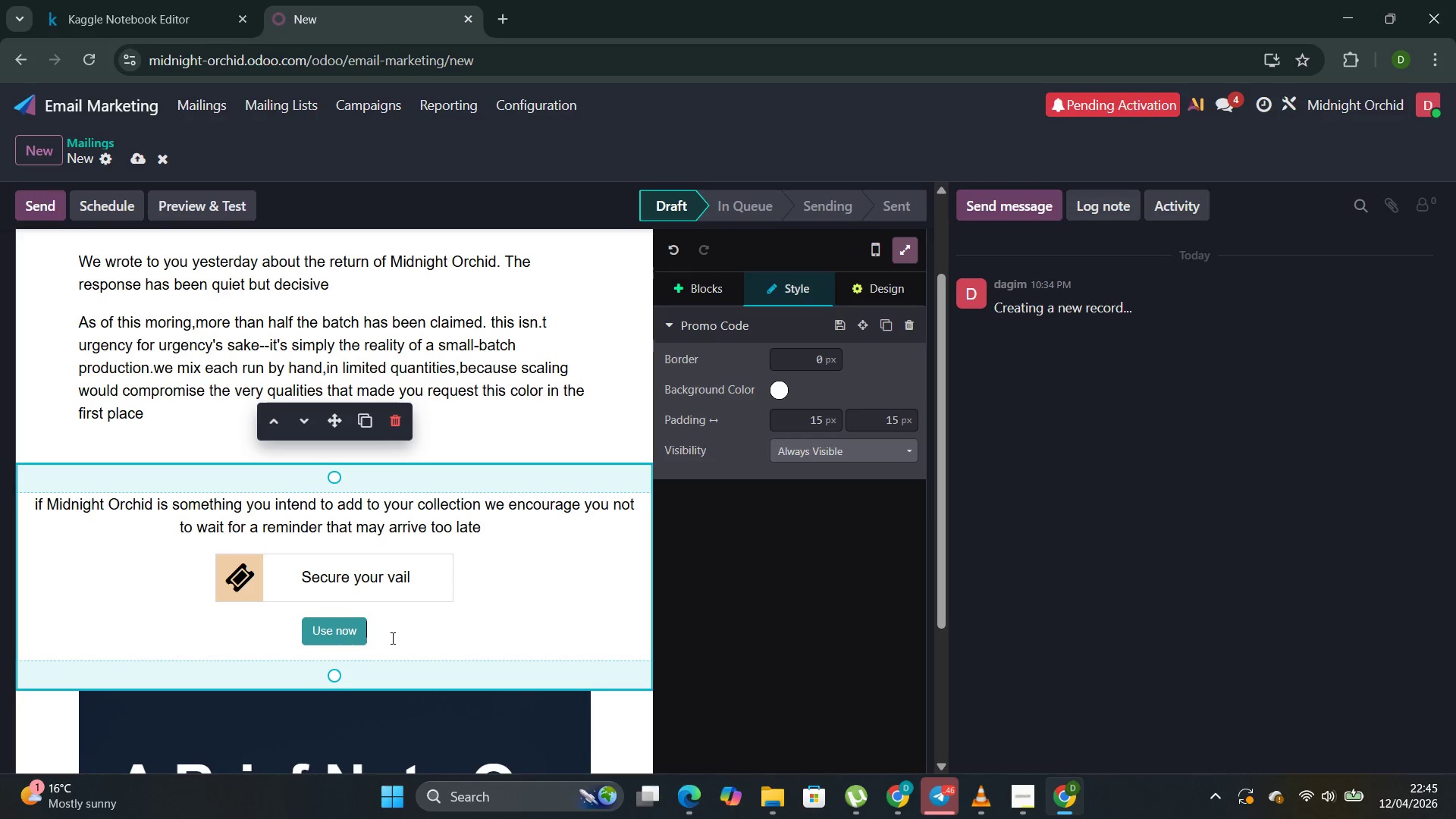 
key(Enter)
 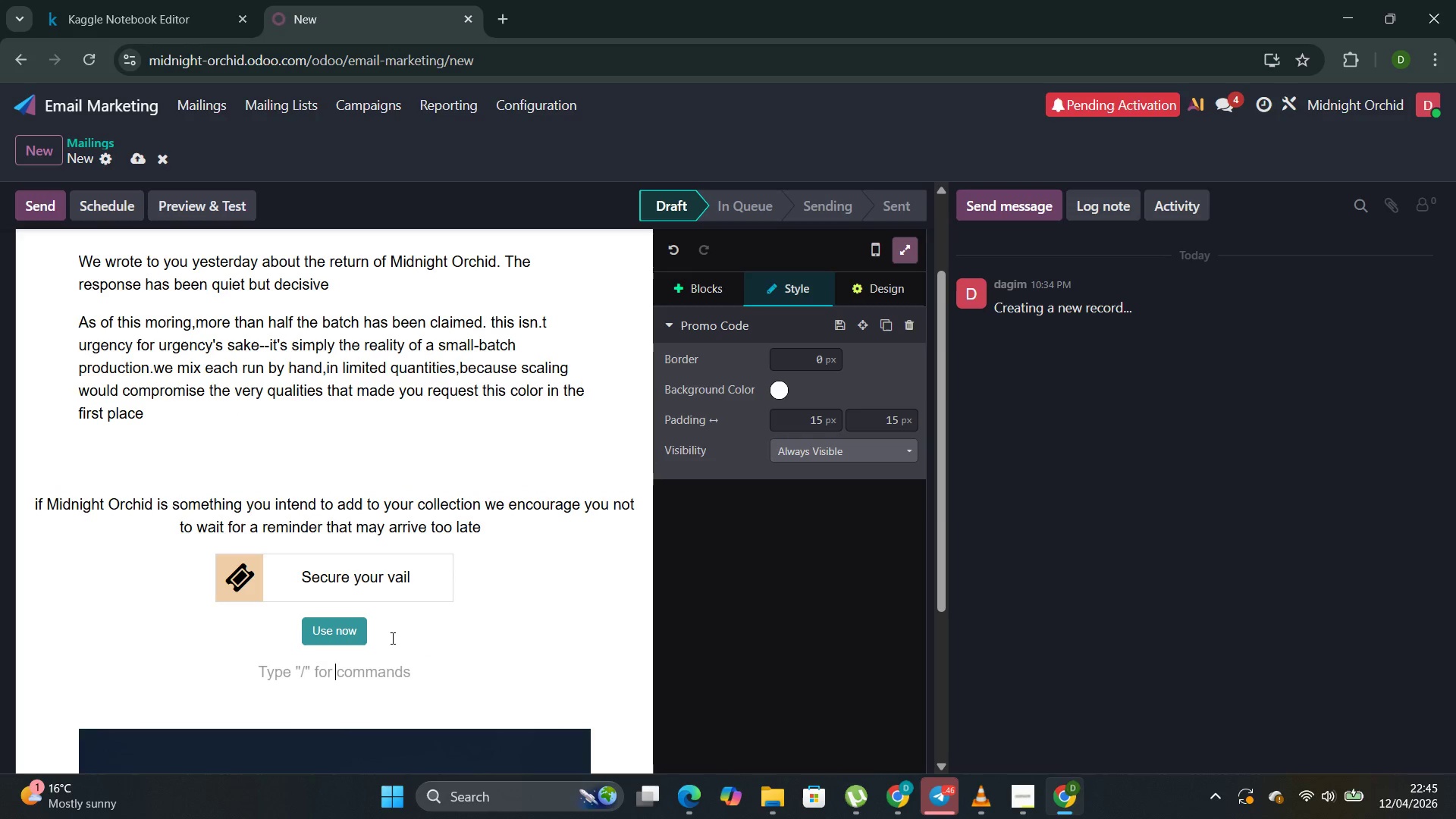 
wait(5.69)
 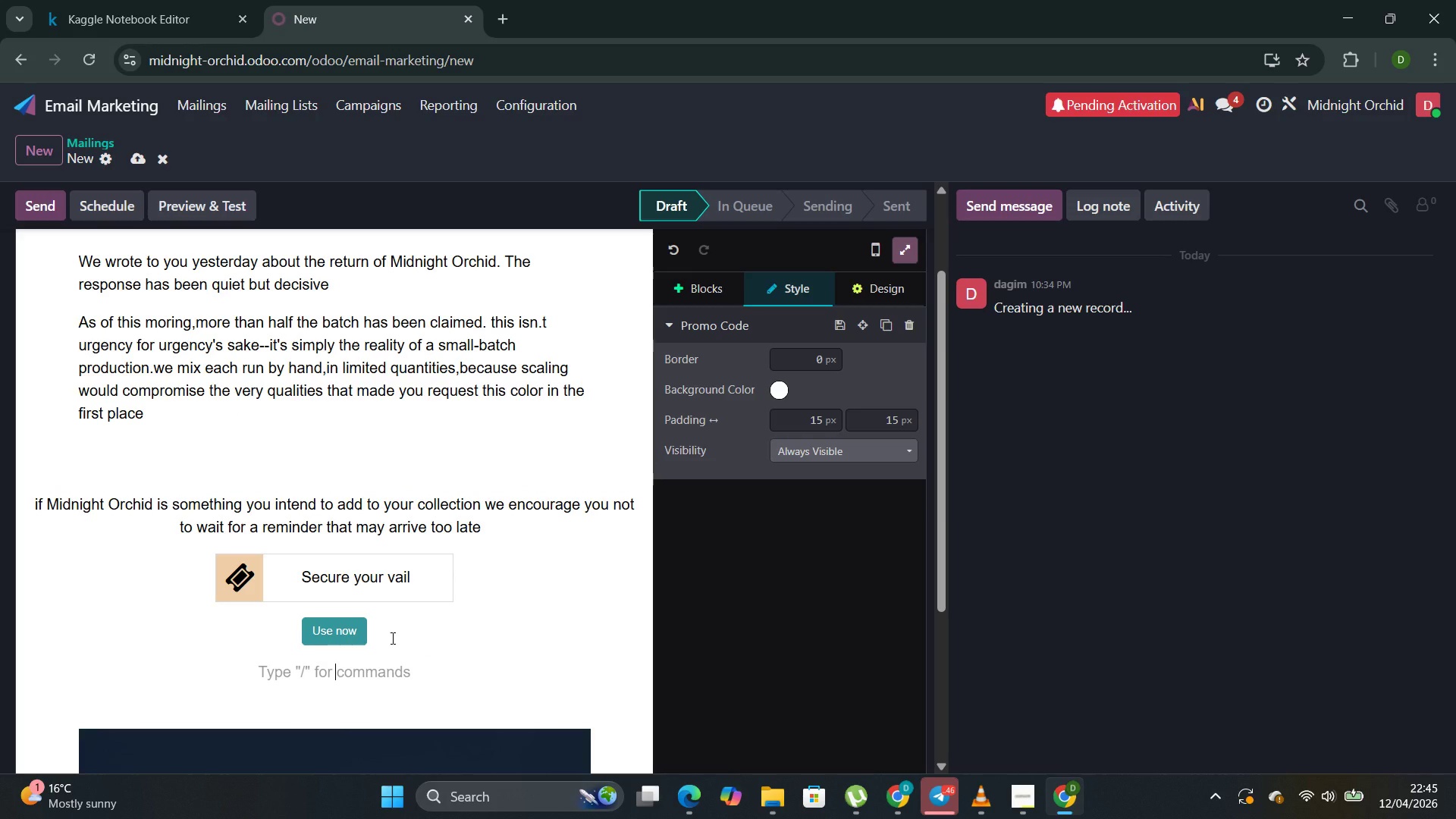 
type(with respect for your time,)
 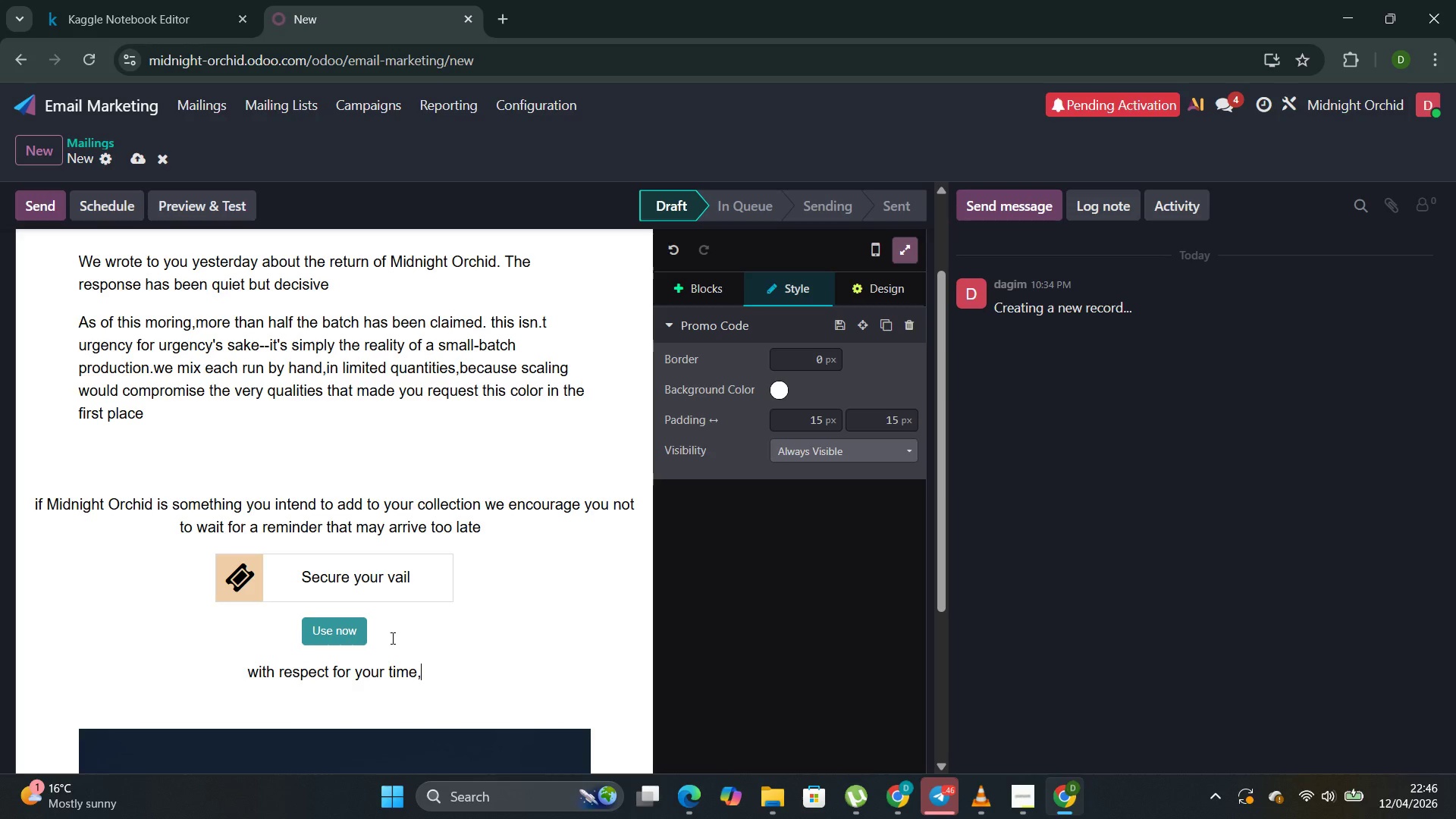 
key(Enter)
 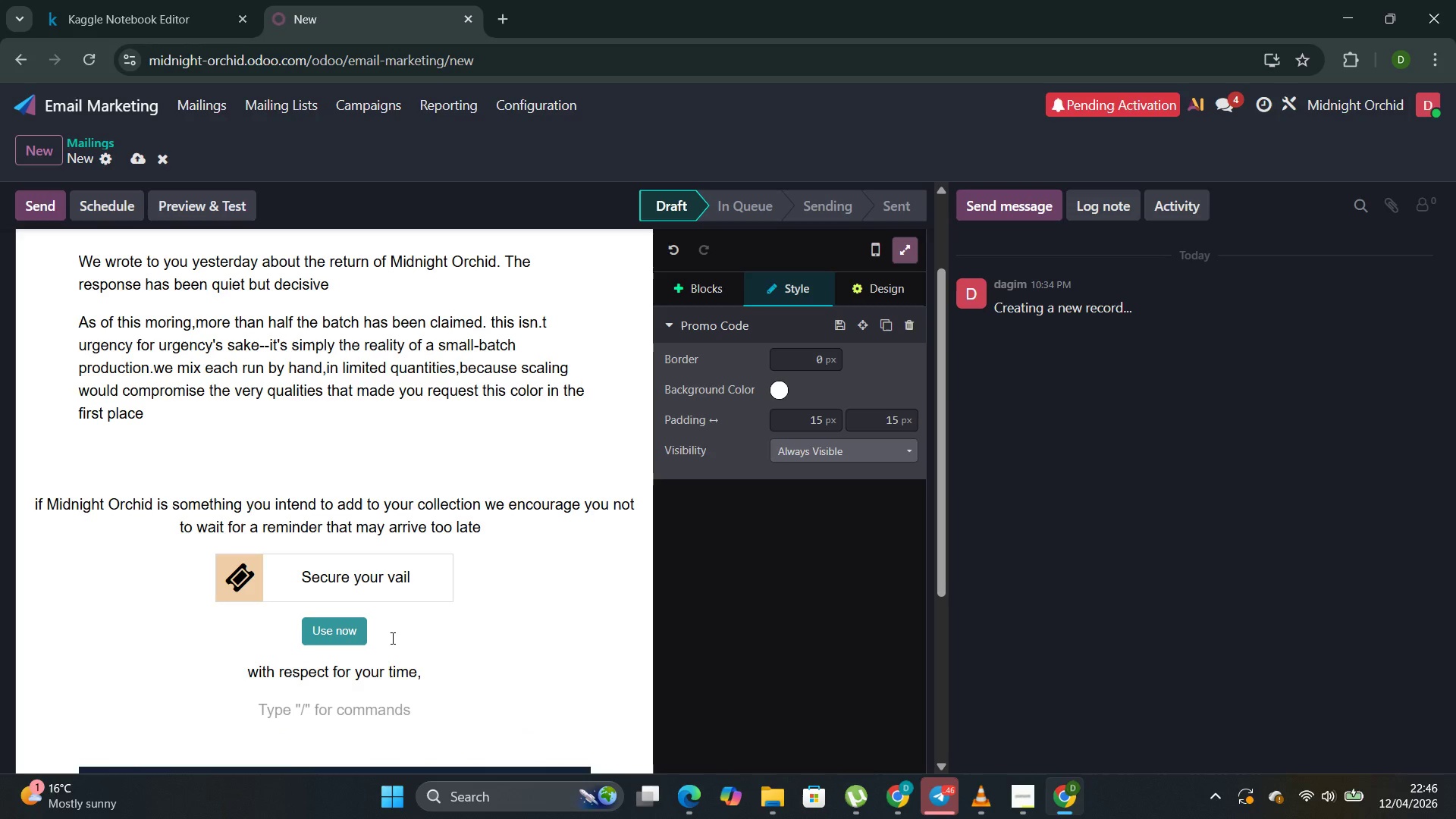 
type(the ink)
 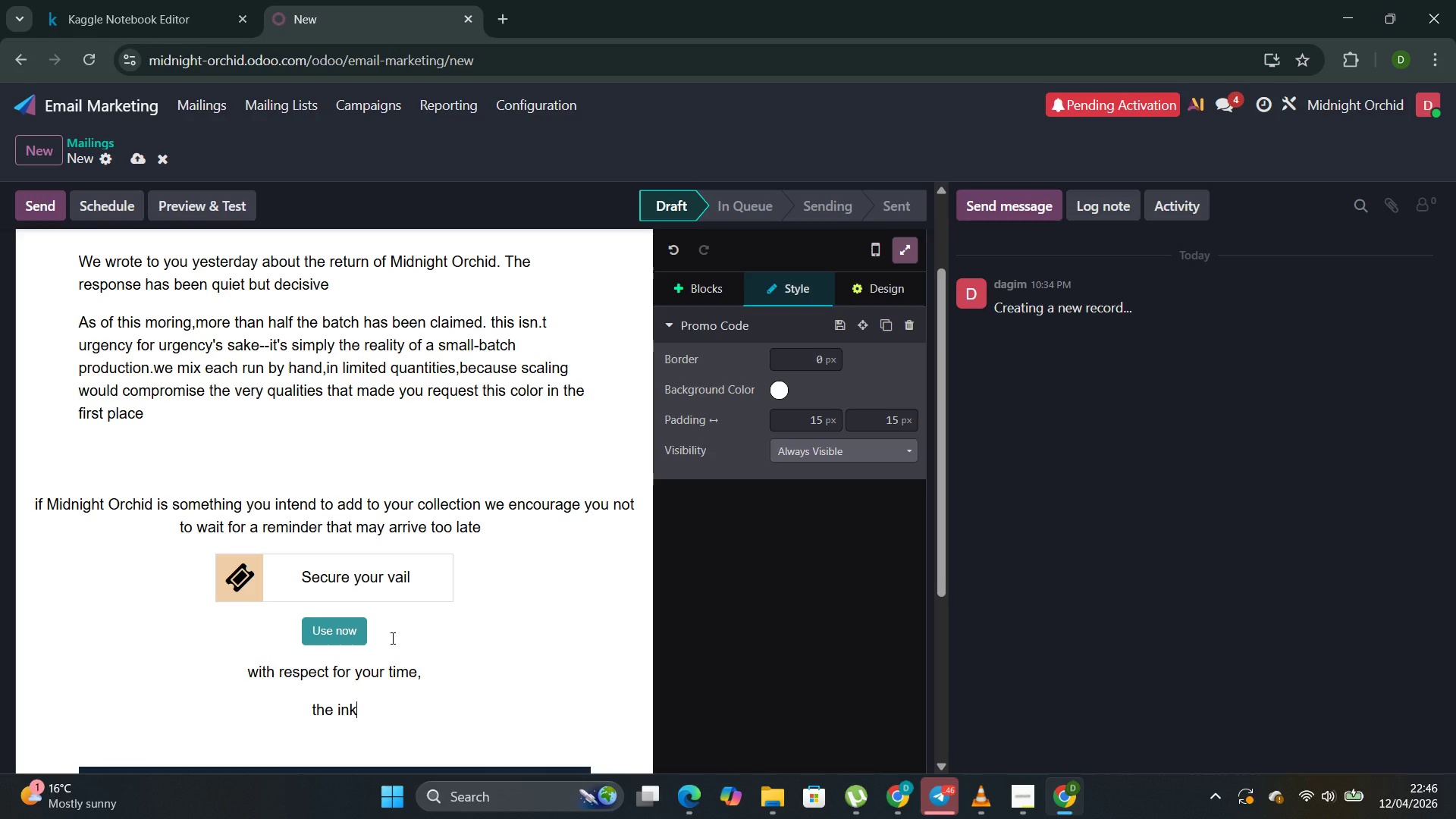 
scroll: coordinate [387, 646], scroll_direction: down, amount: 2.0
 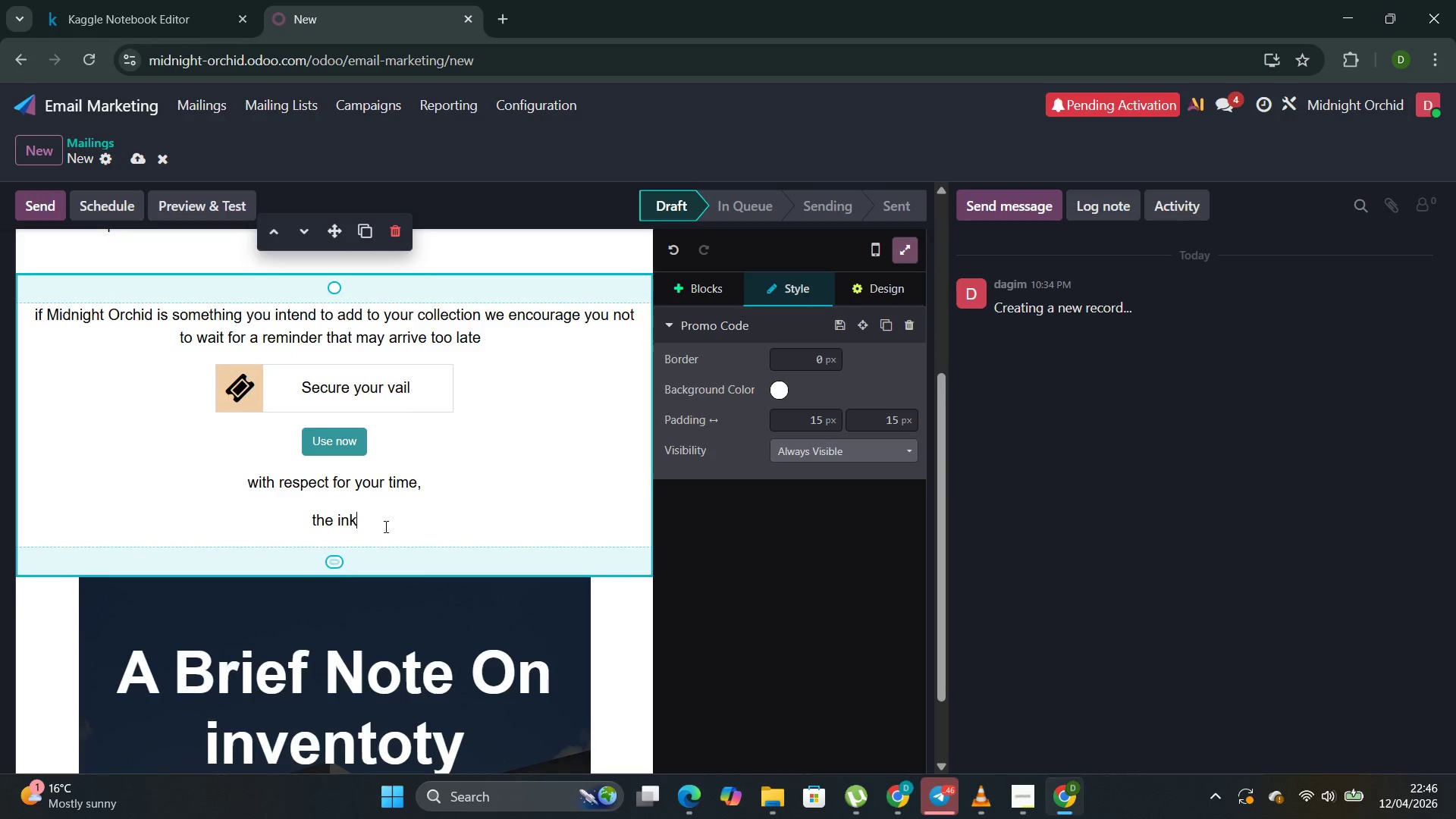 
left_click_drag(start_coordinate=[387, 518], to_coordinate=[240, 466])
 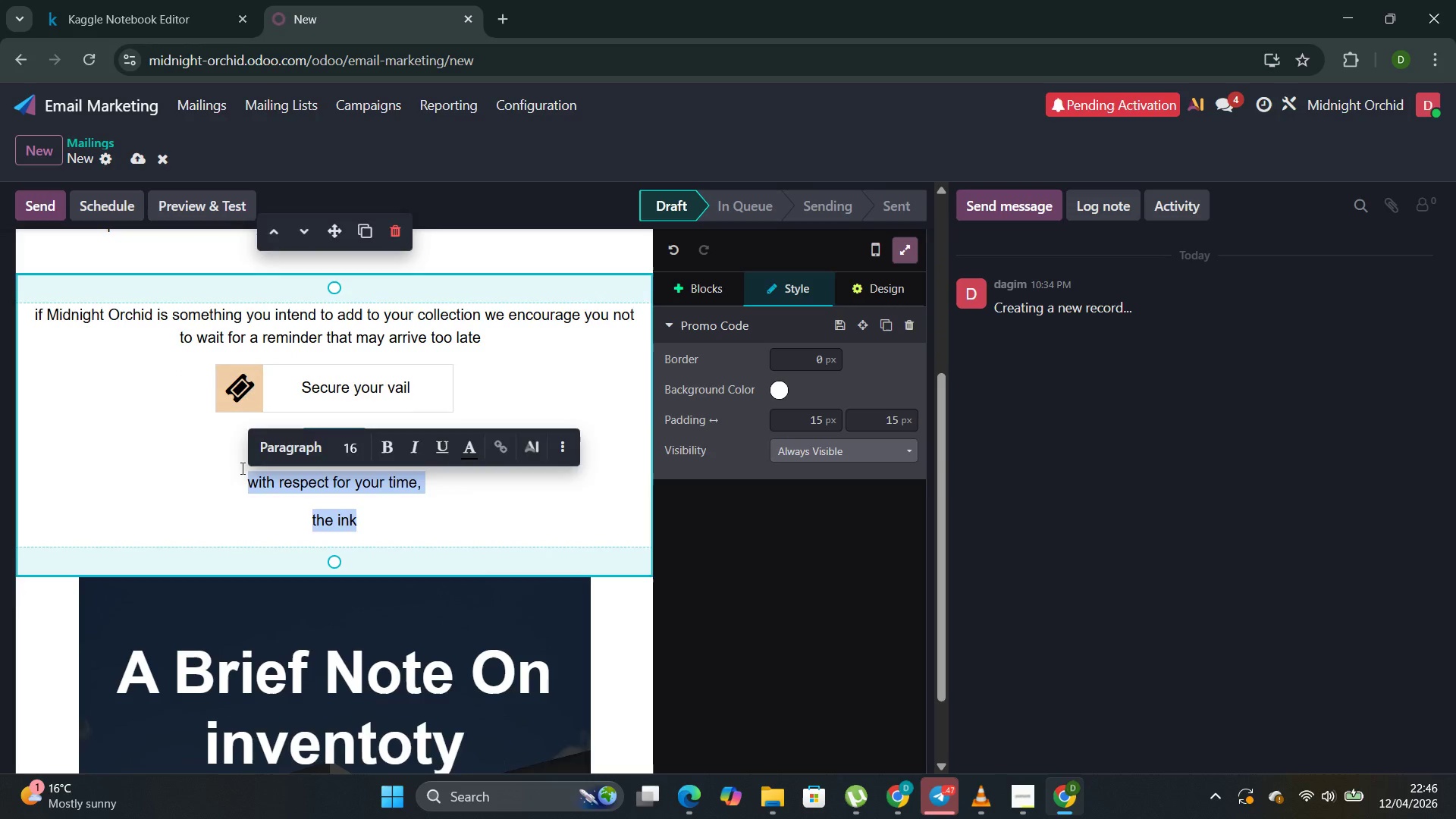 
key(Backspace)
 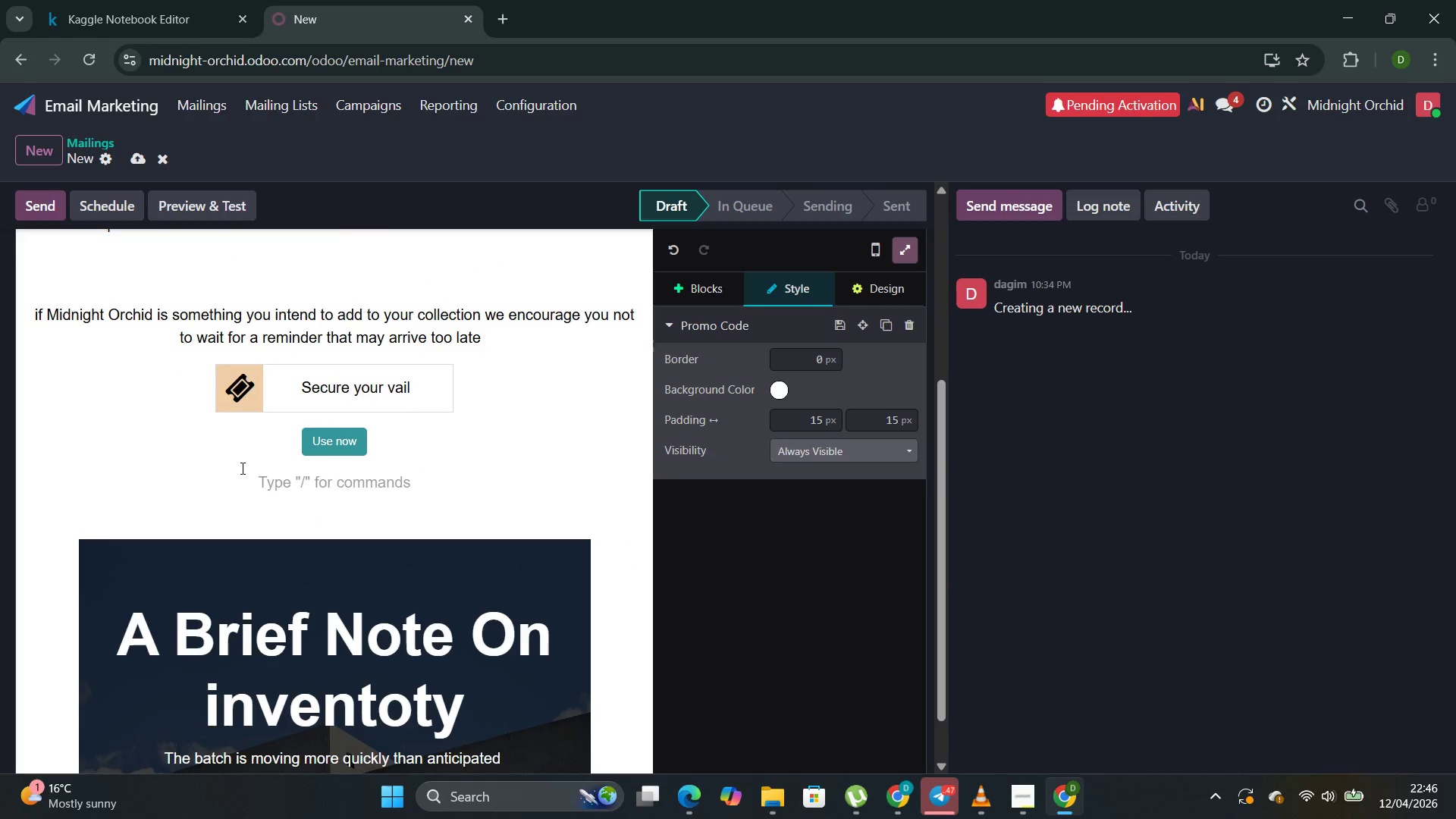 
key(Backspace)
 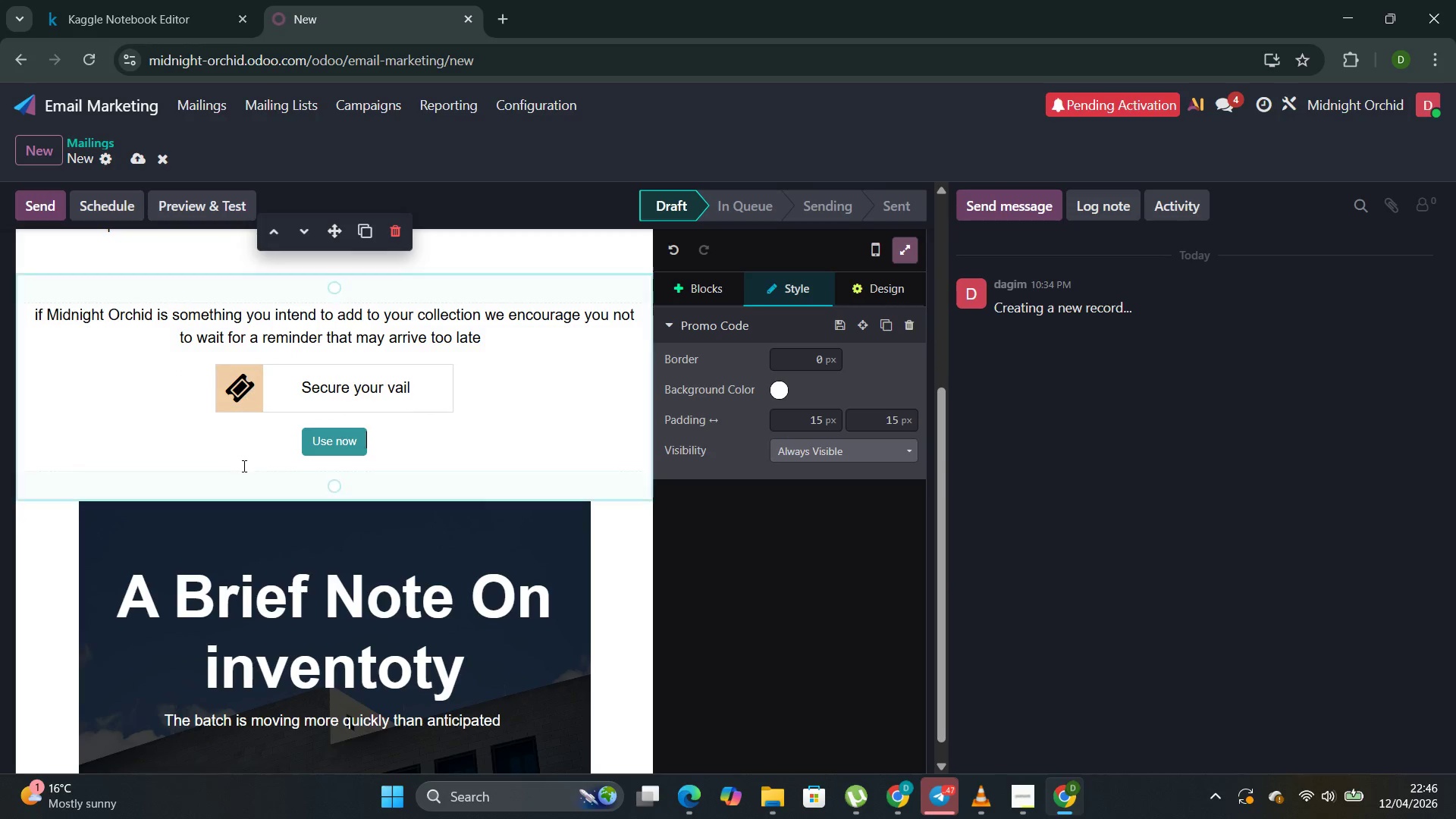 
left_click([243, 466])
 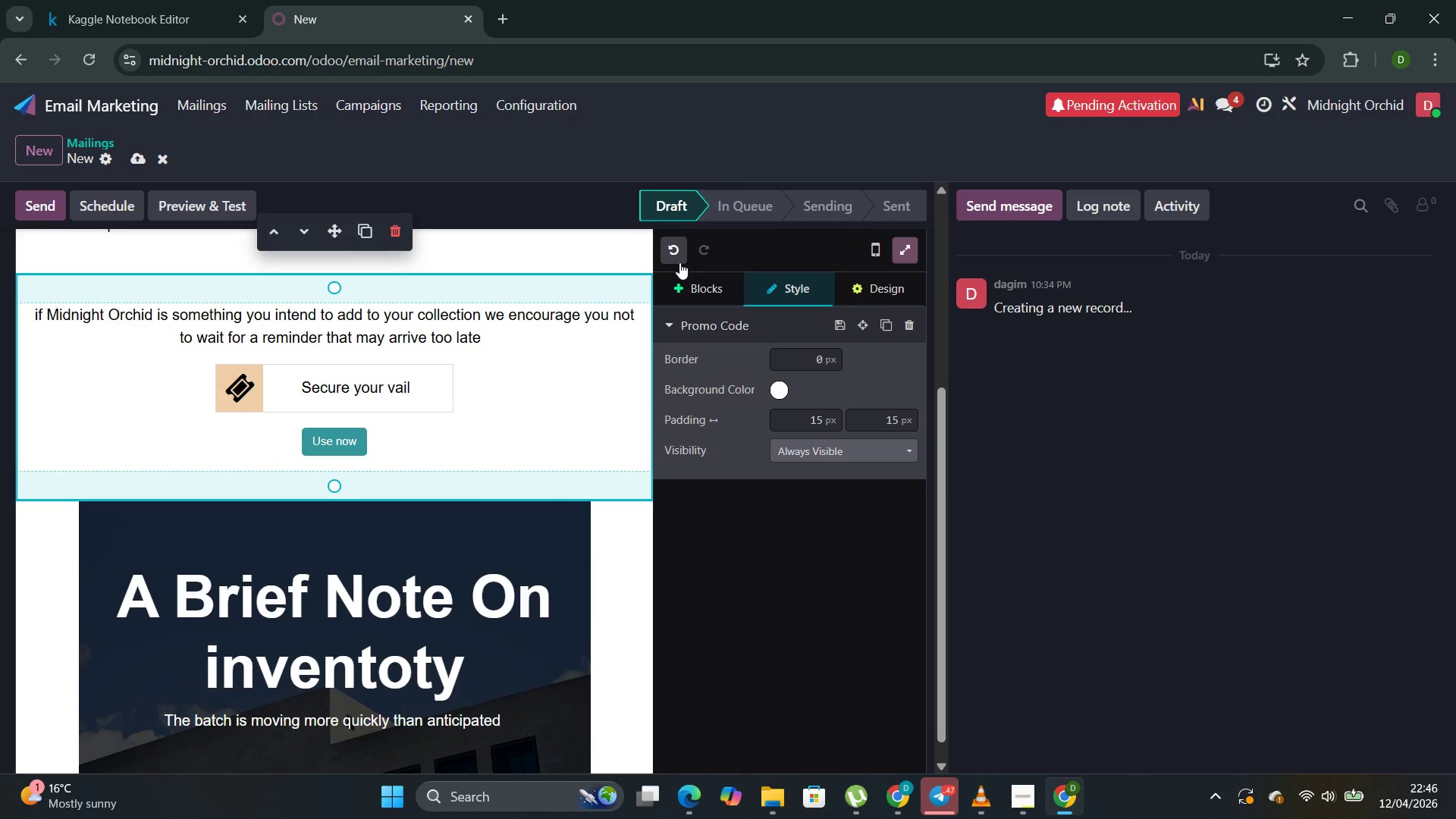 
left_click([684, 278])
 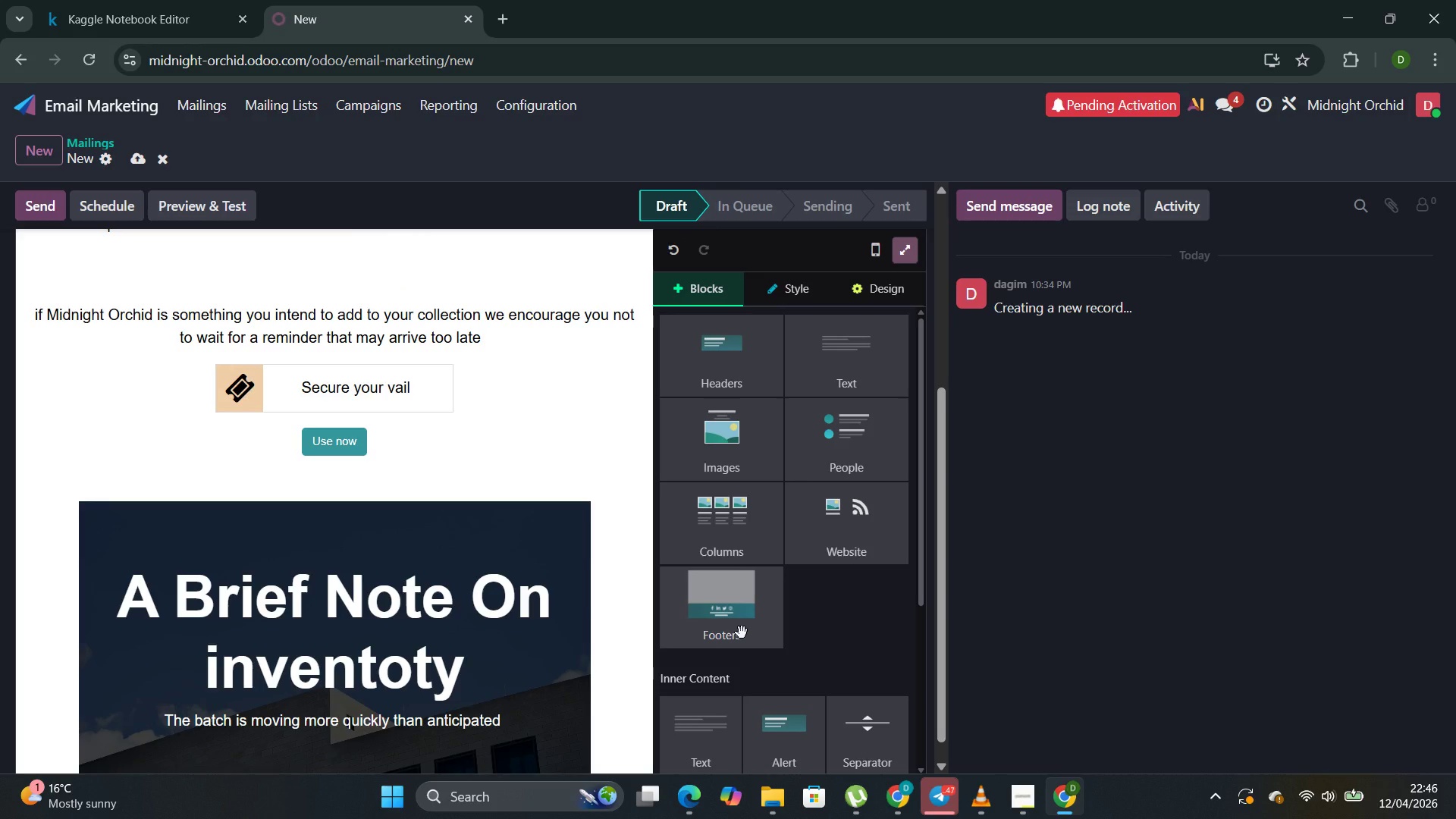 
left_click([745, 625])
 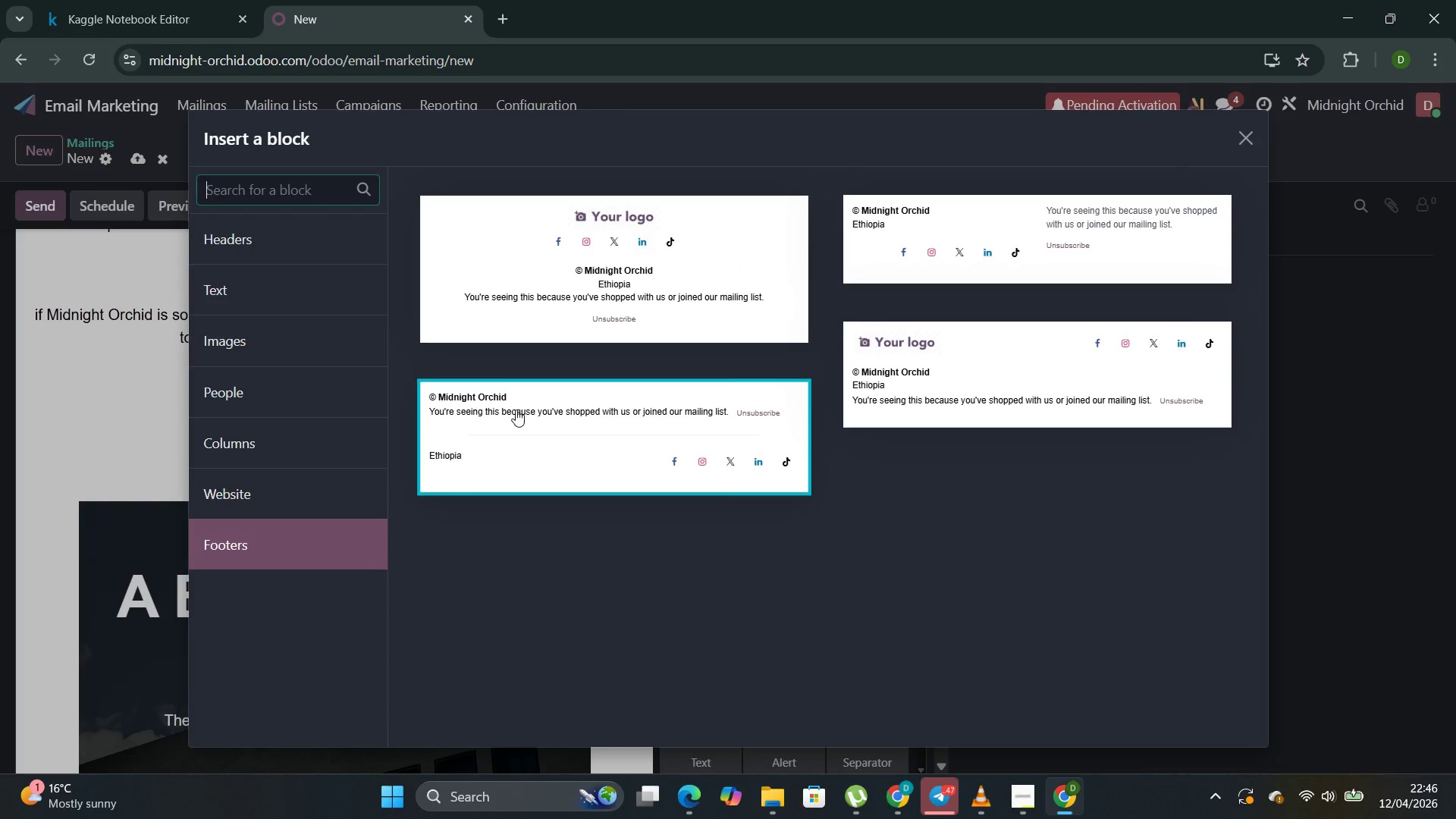 
left_click([937, 232])
 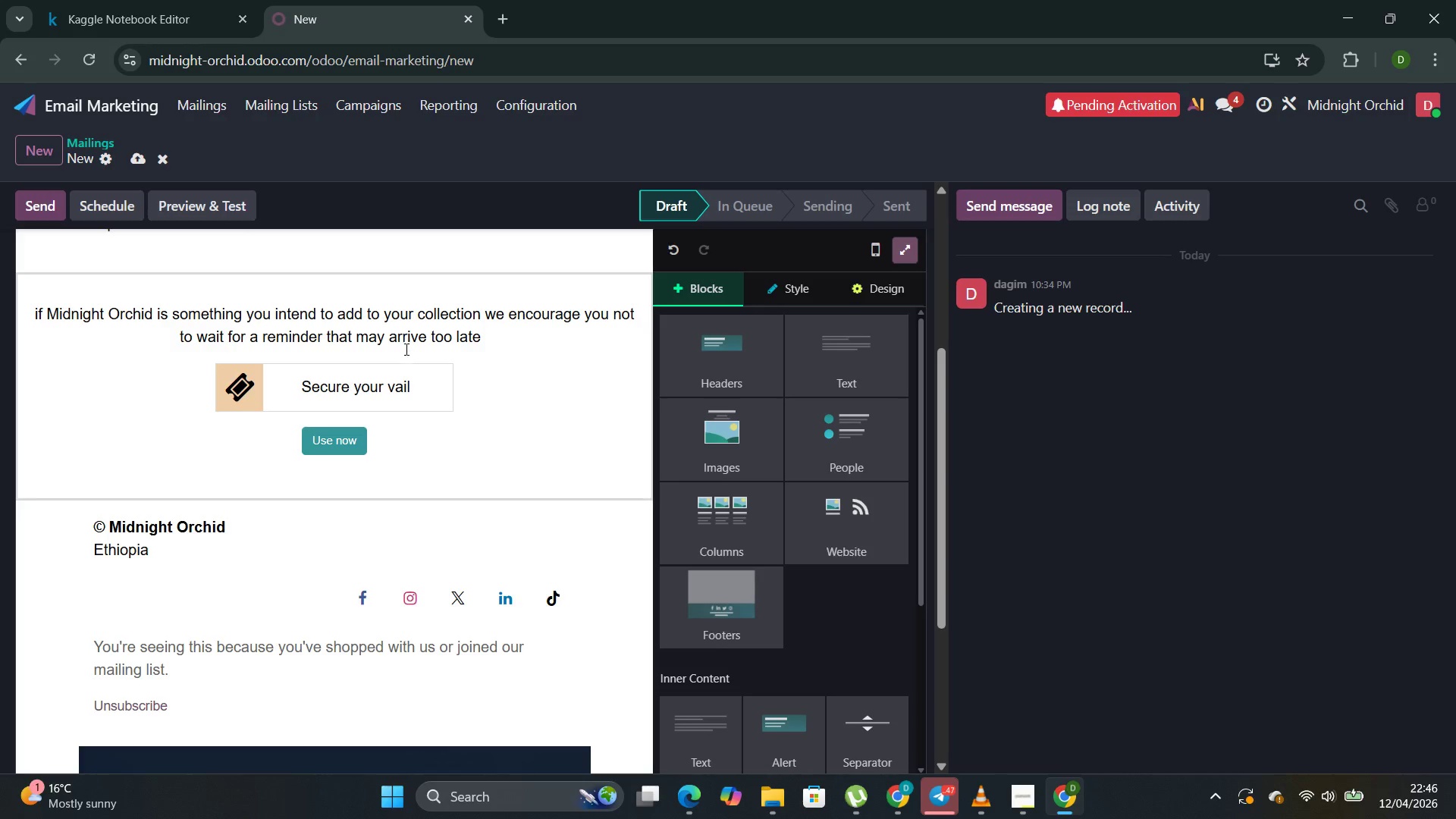 
scroll: coordinate [405, 349], scroll_direction: down, amount: 6.0
 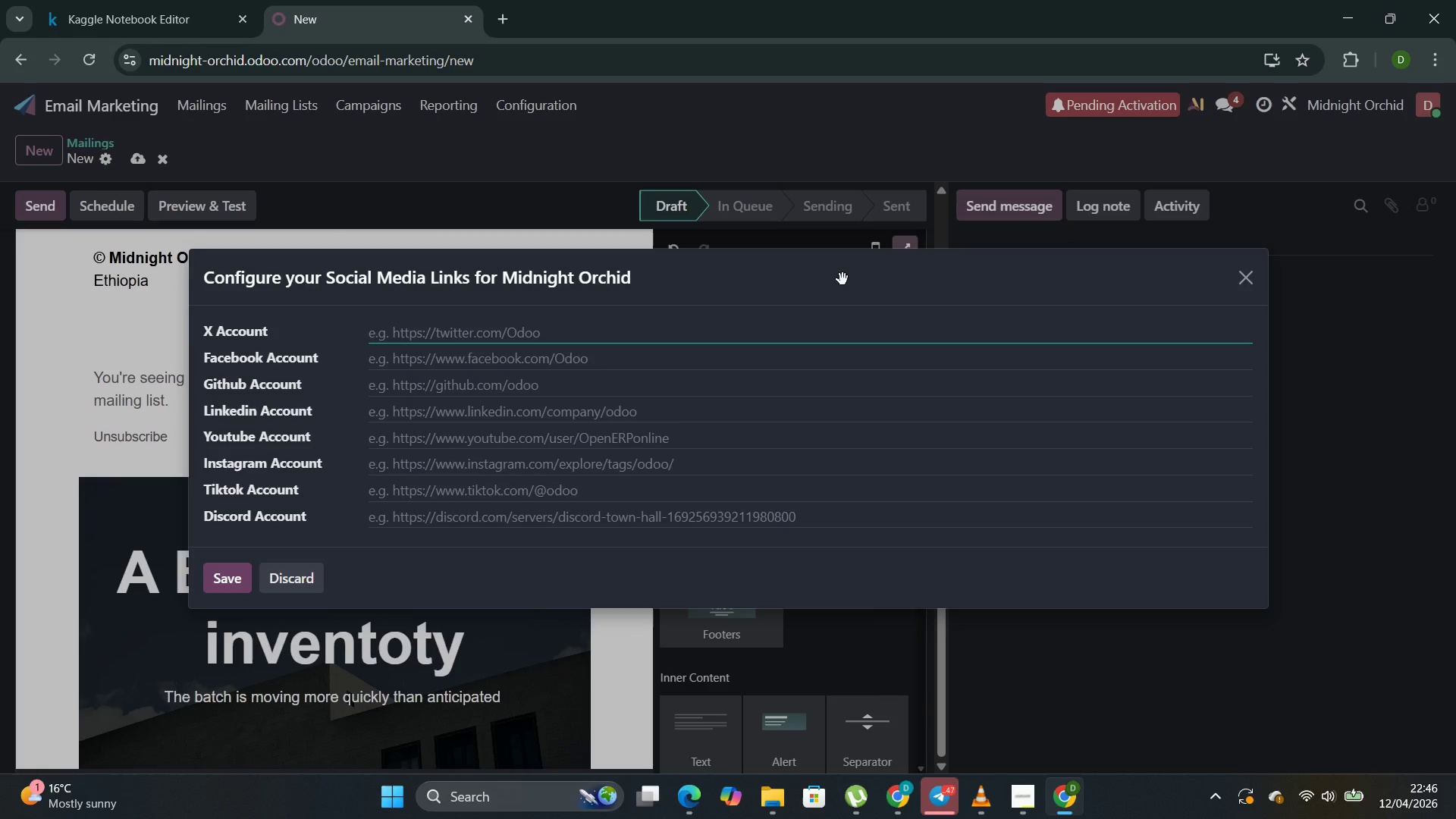 
left_click_drag(start_coordinate=[843, 279], to_coordinate=[337, 282])
 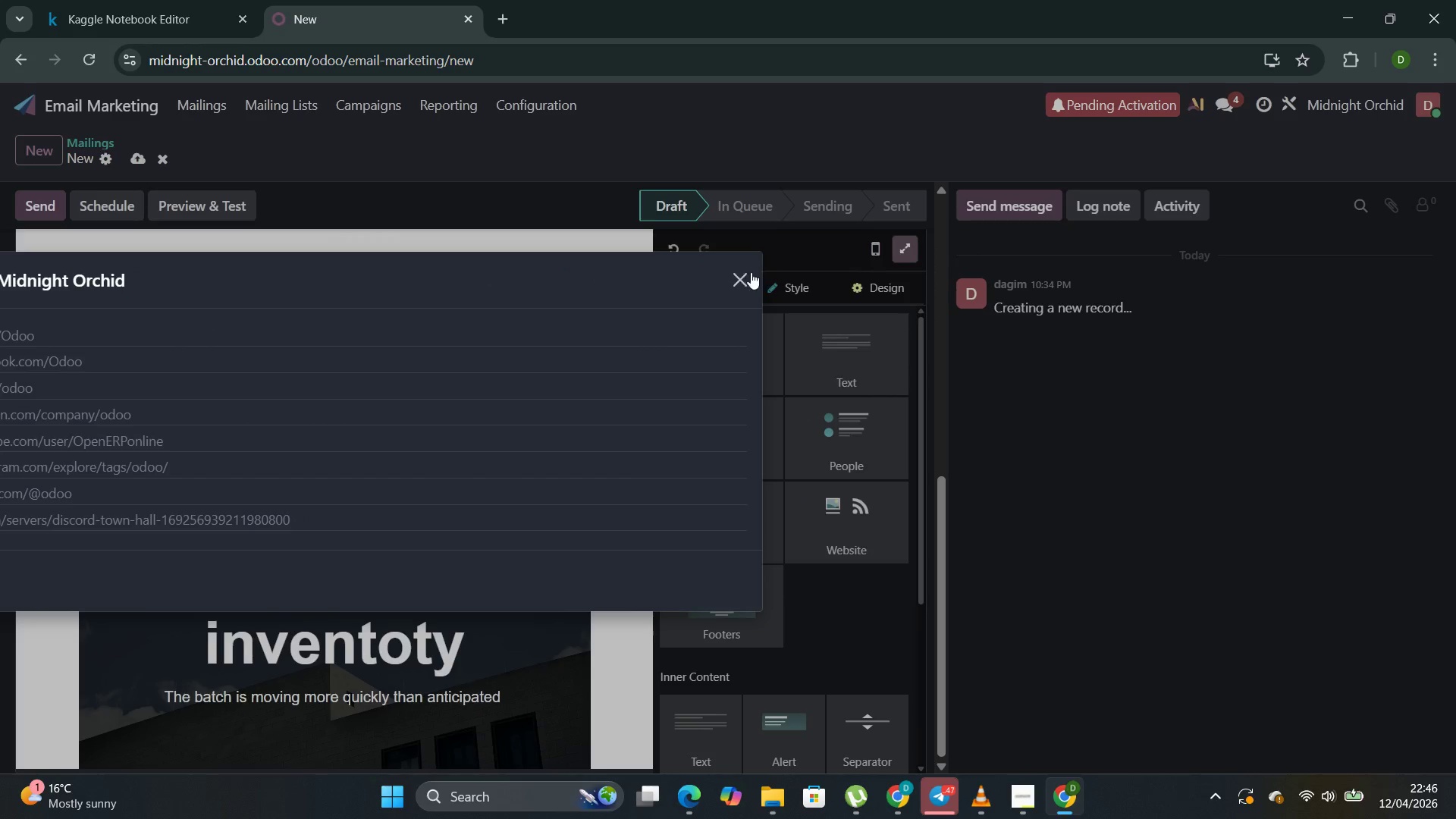 
left_click([743, 275])
 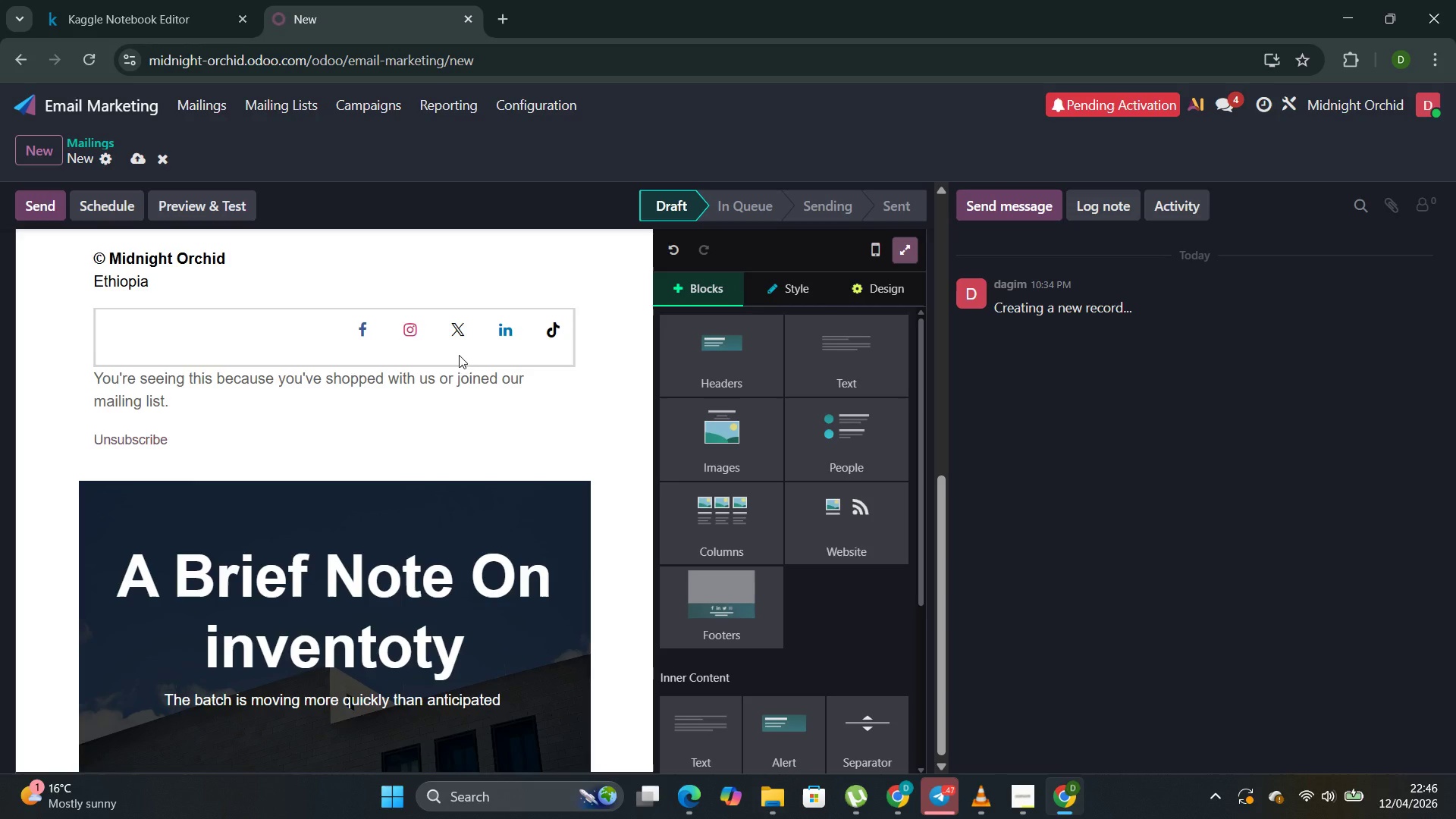 
scroll: coordinate [466, 341], scroll_direction: down, amount: 3.0
 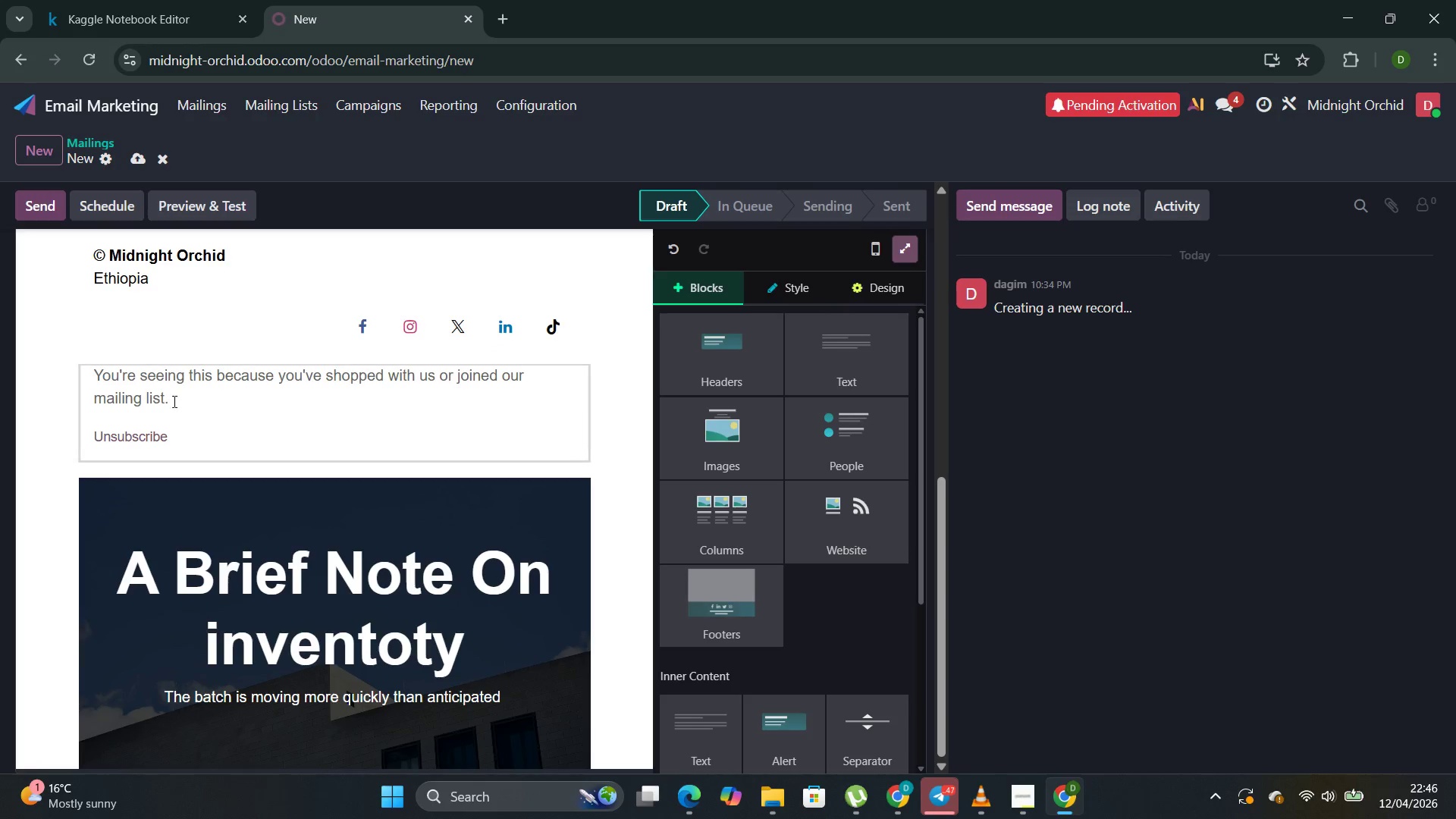 
left_click_drag(start_coordinate=[185, 389], to_coordinate=[129, 387])
 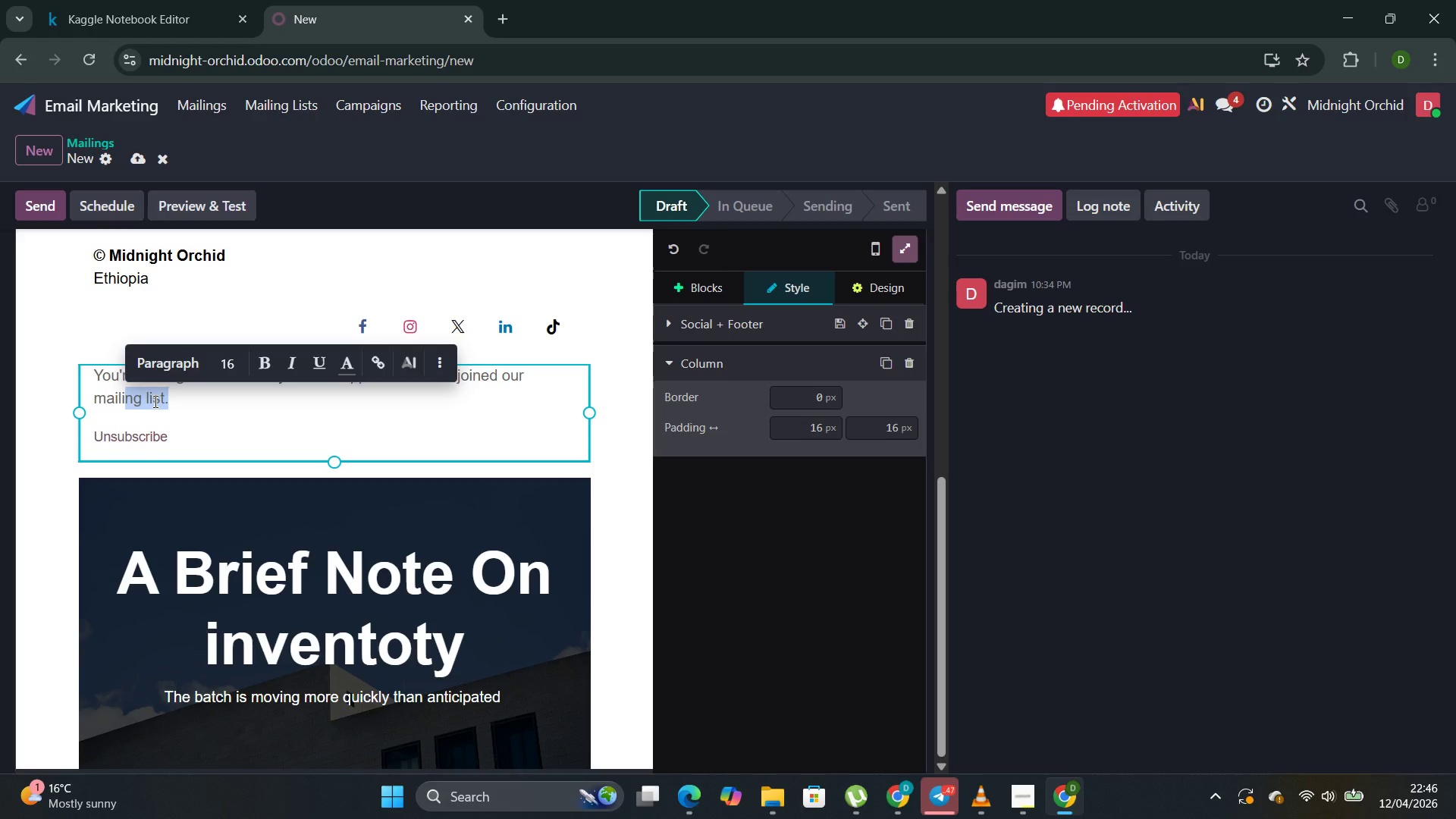 
wait(13.12)
 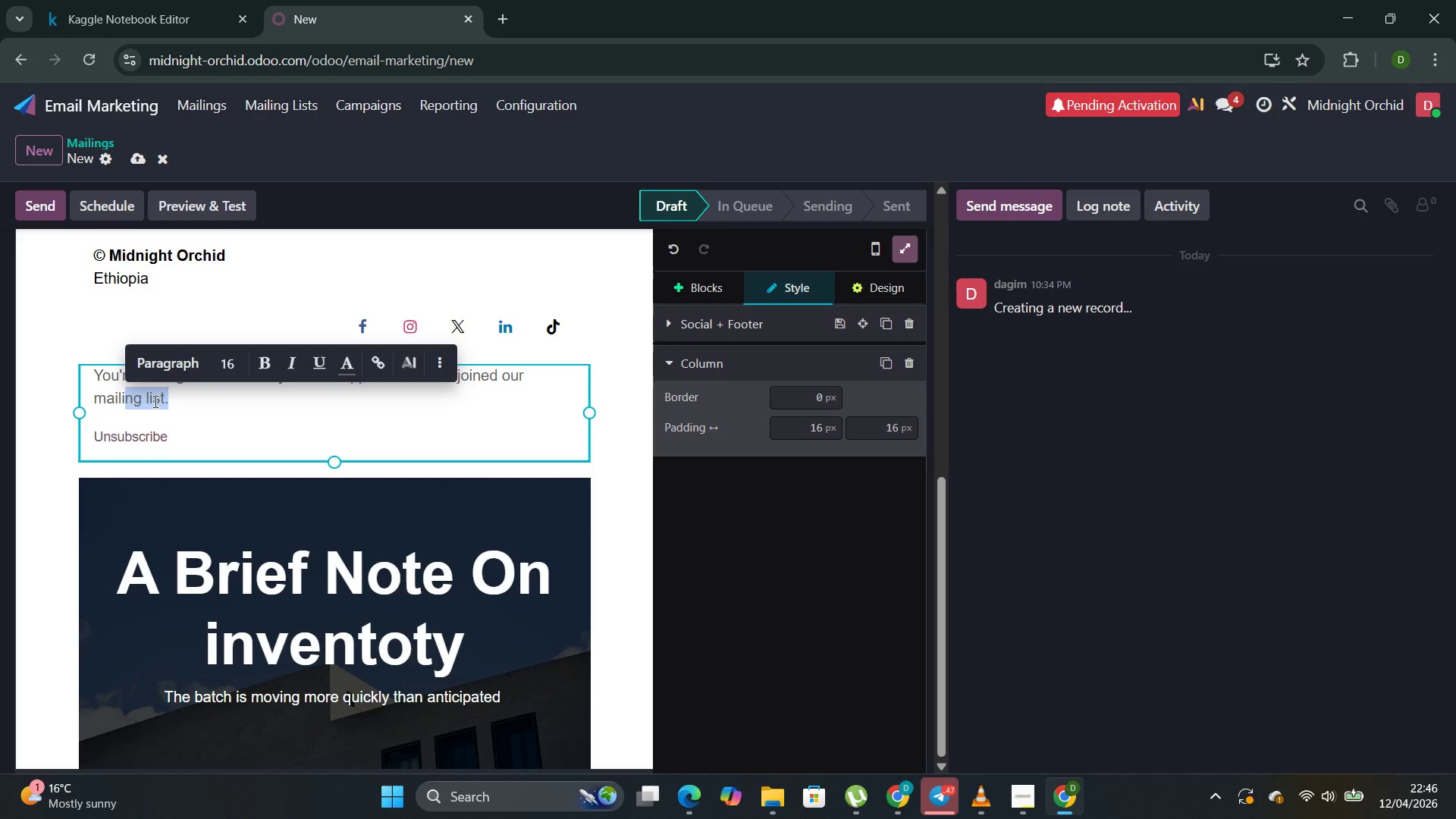 
left_click([245, 422])
 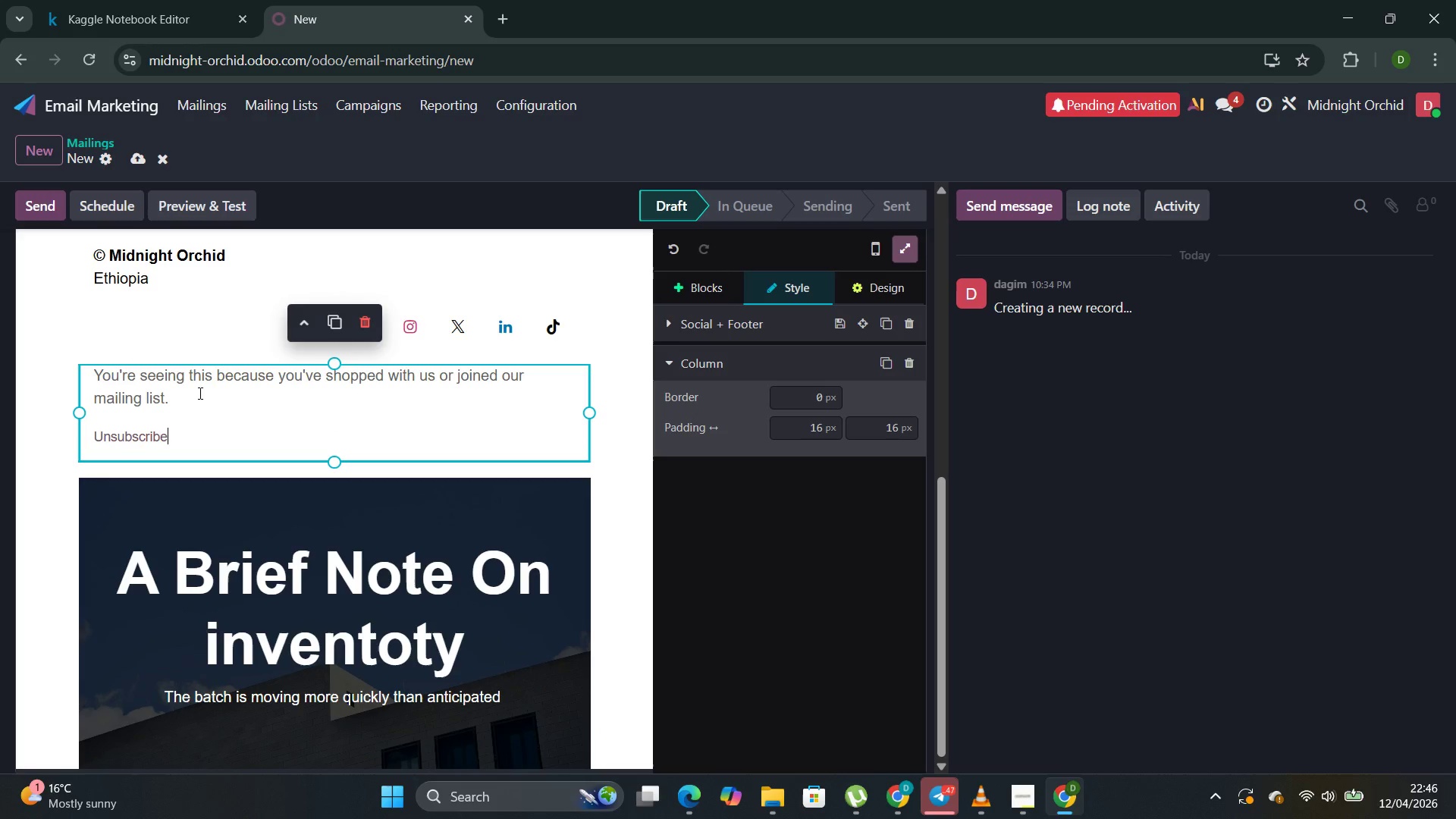 
left_click_drag(start_coordinate=[198, 391], to_coordinate=[91, 342])
 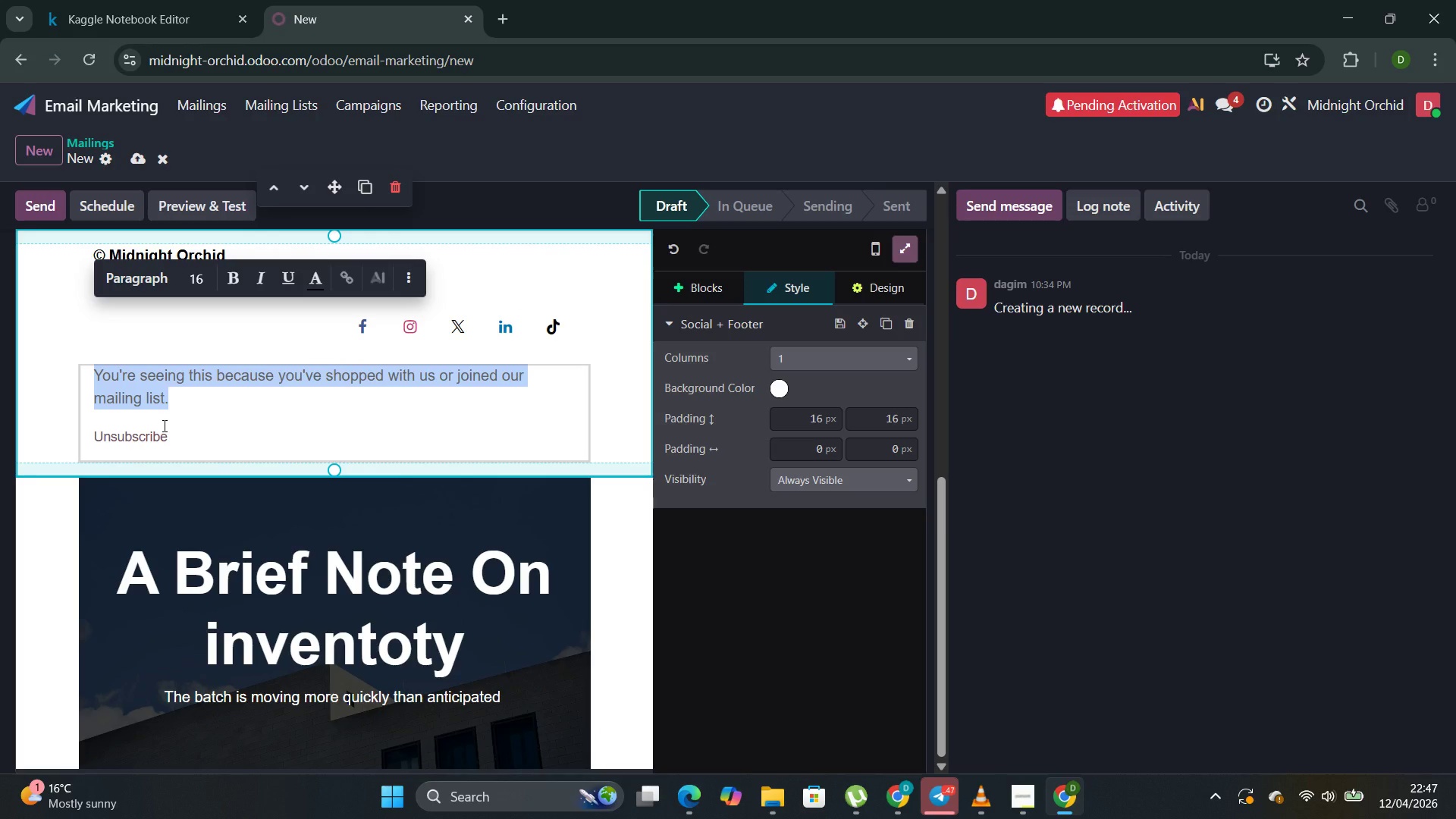 
type(qith )
 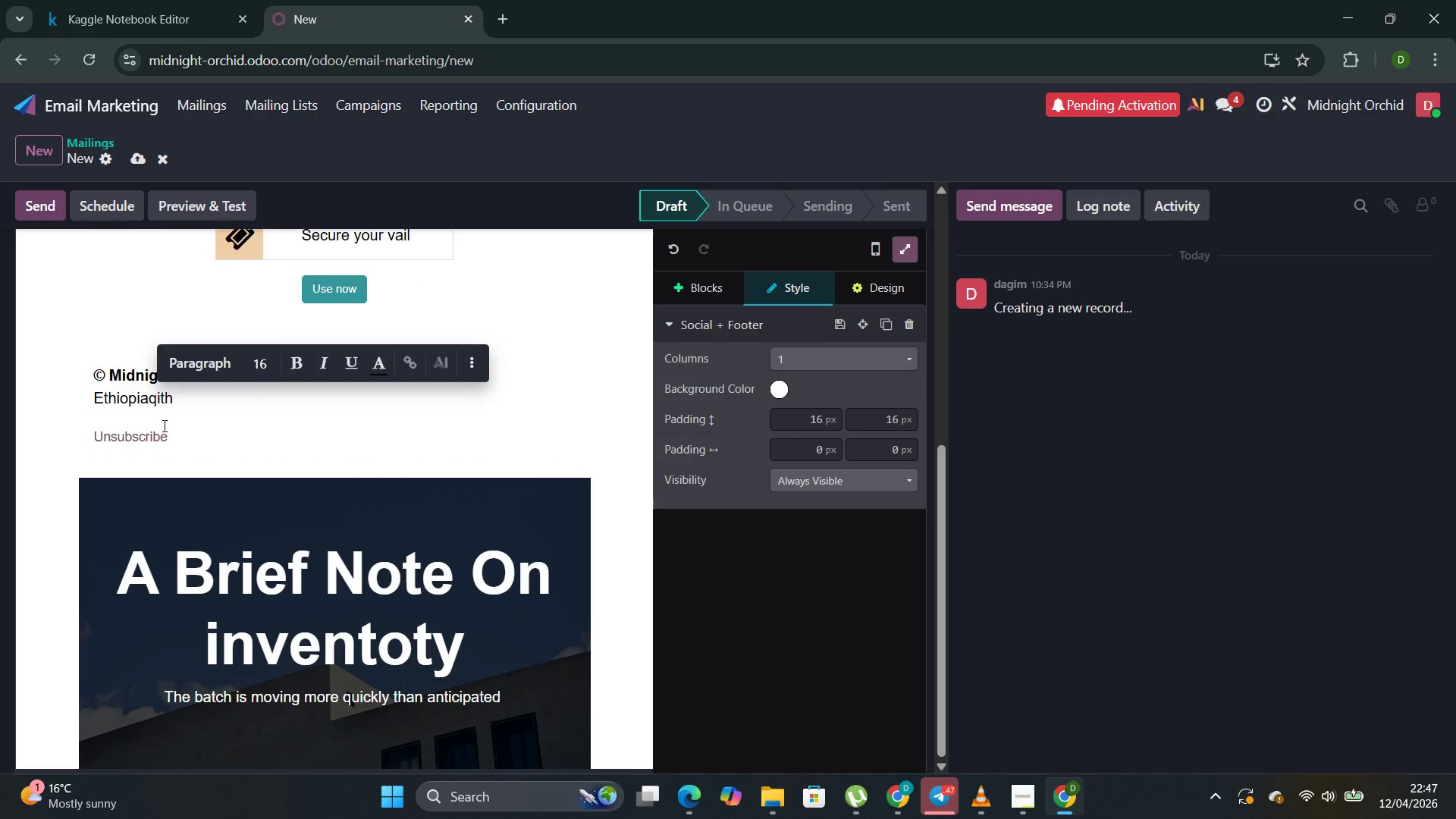 
key(Control+Z)
 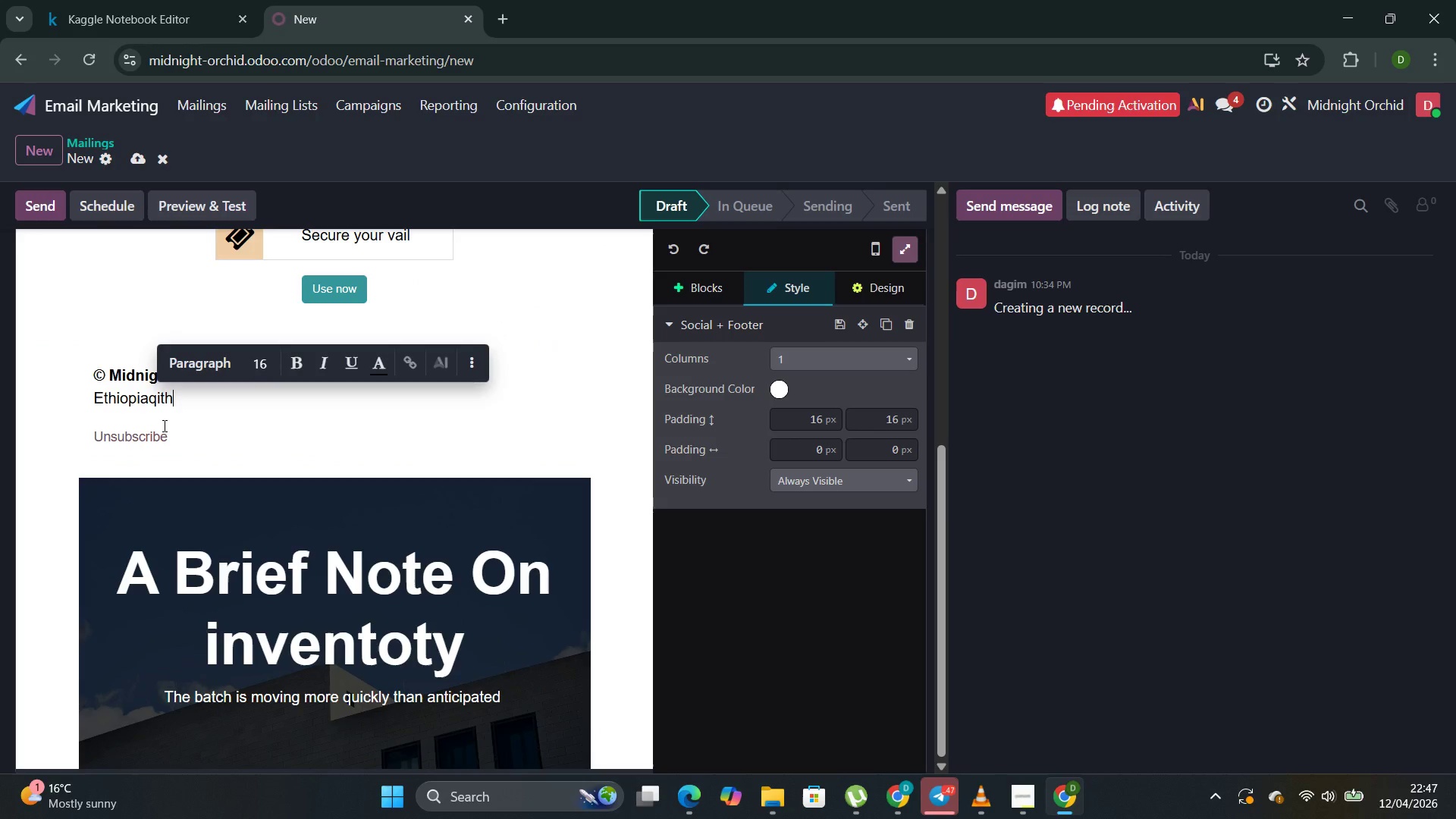 
key(Control+Z)
 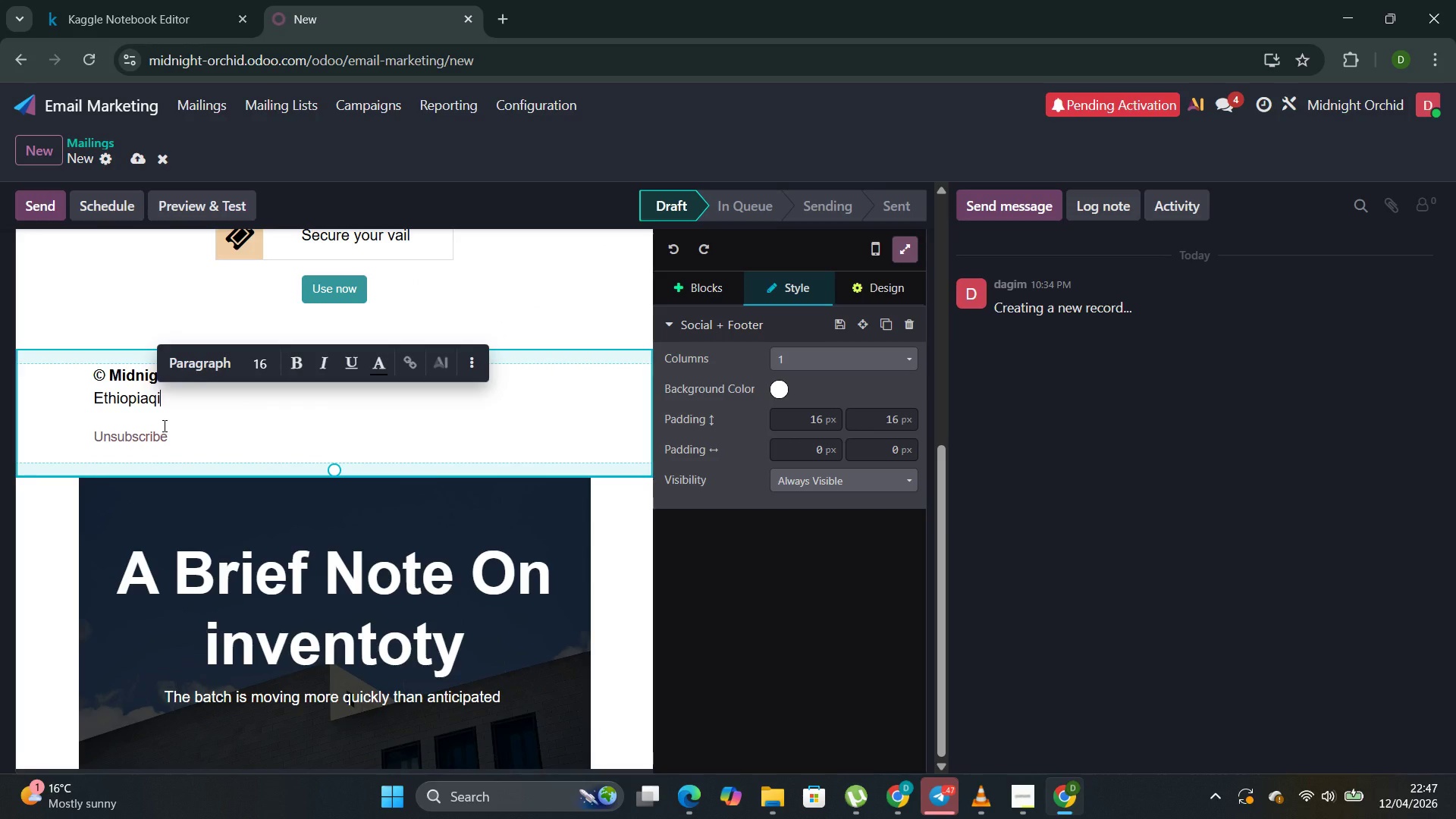 
key(Control+Z)
 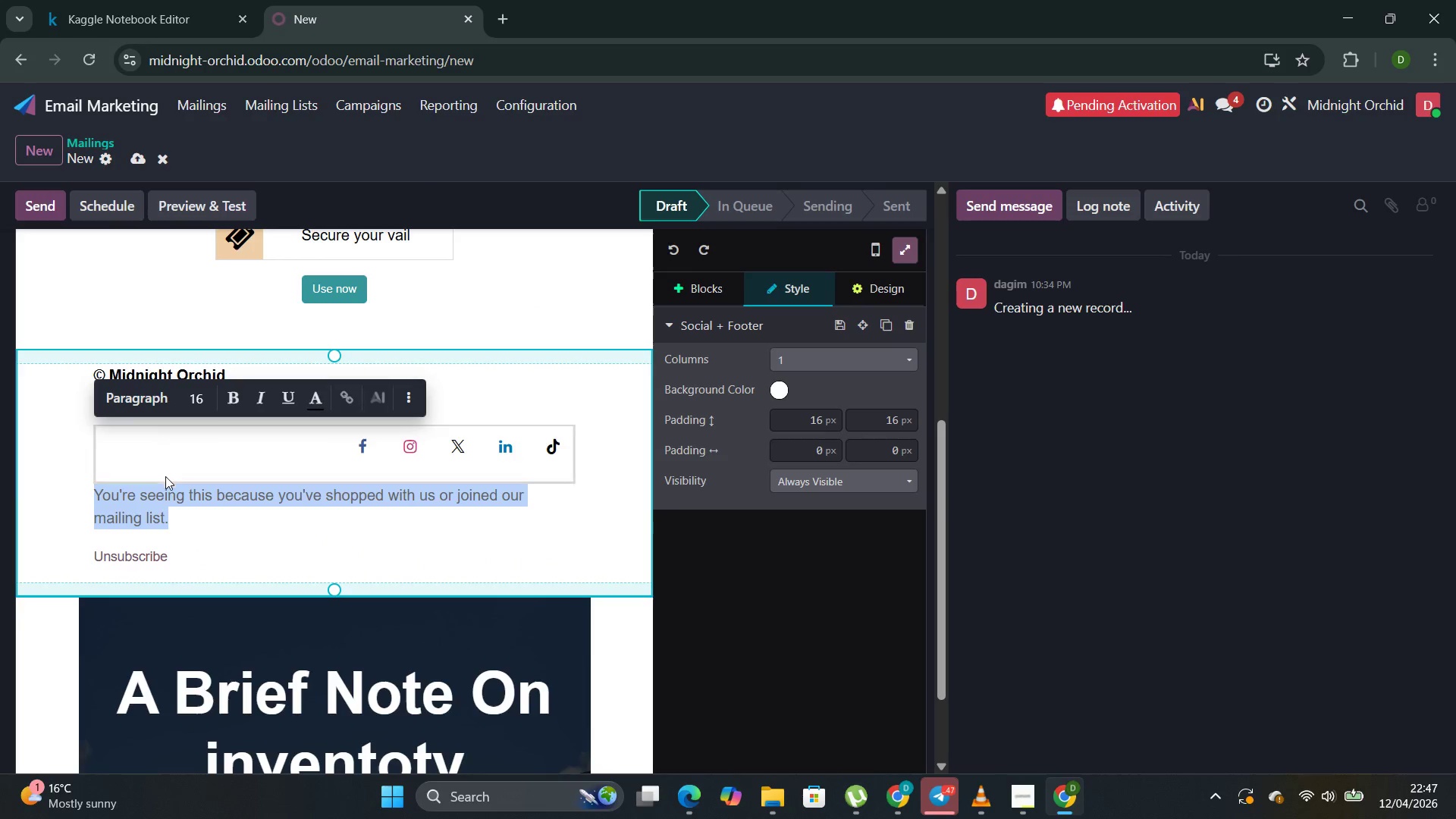 
left_click([174, 503])
 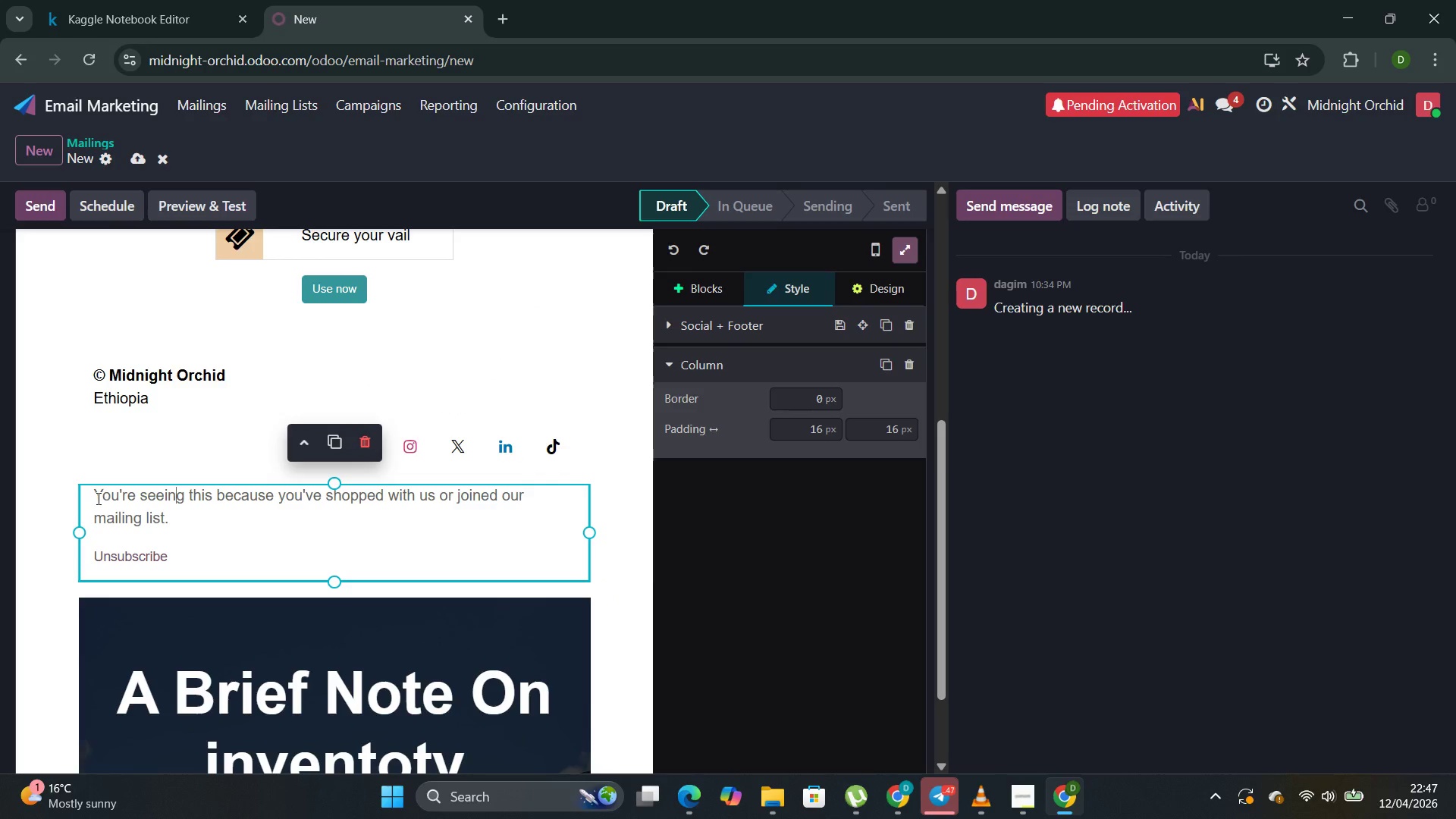 
left_click_drag(start_coordinate=[96, 493], to_coordinate=[173, 522])
 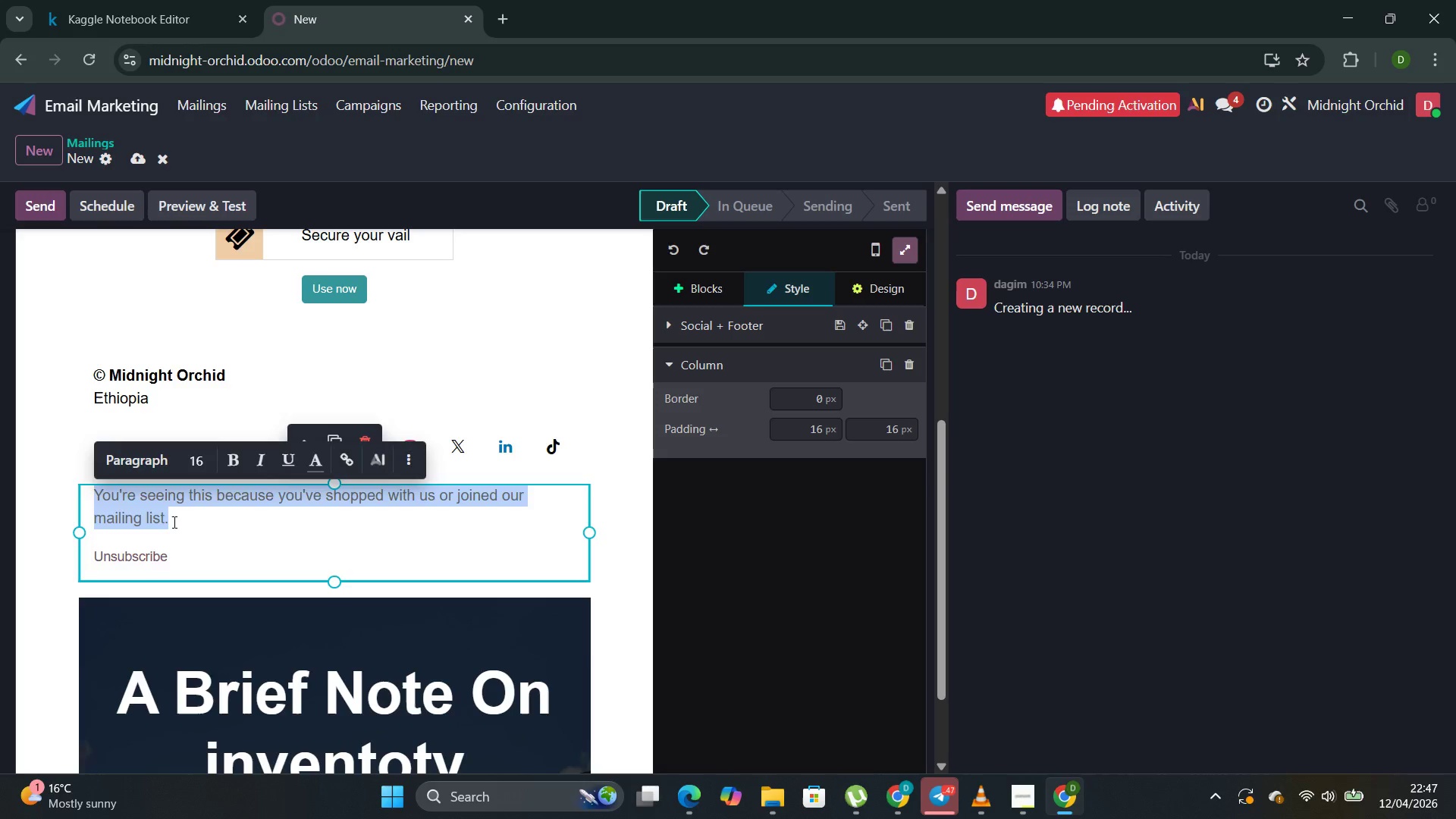 
type(wi)
 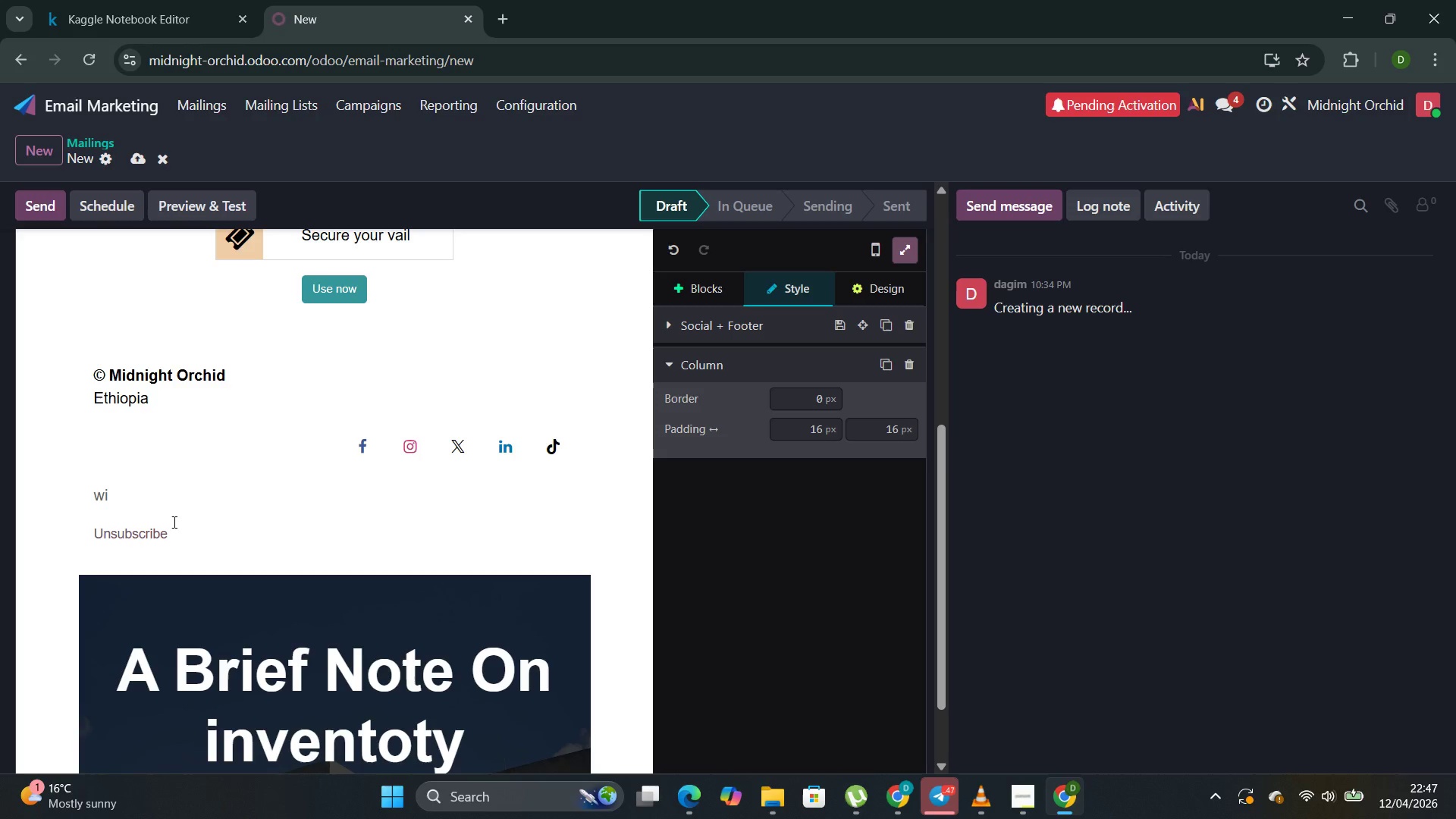 
wait(26.72)
 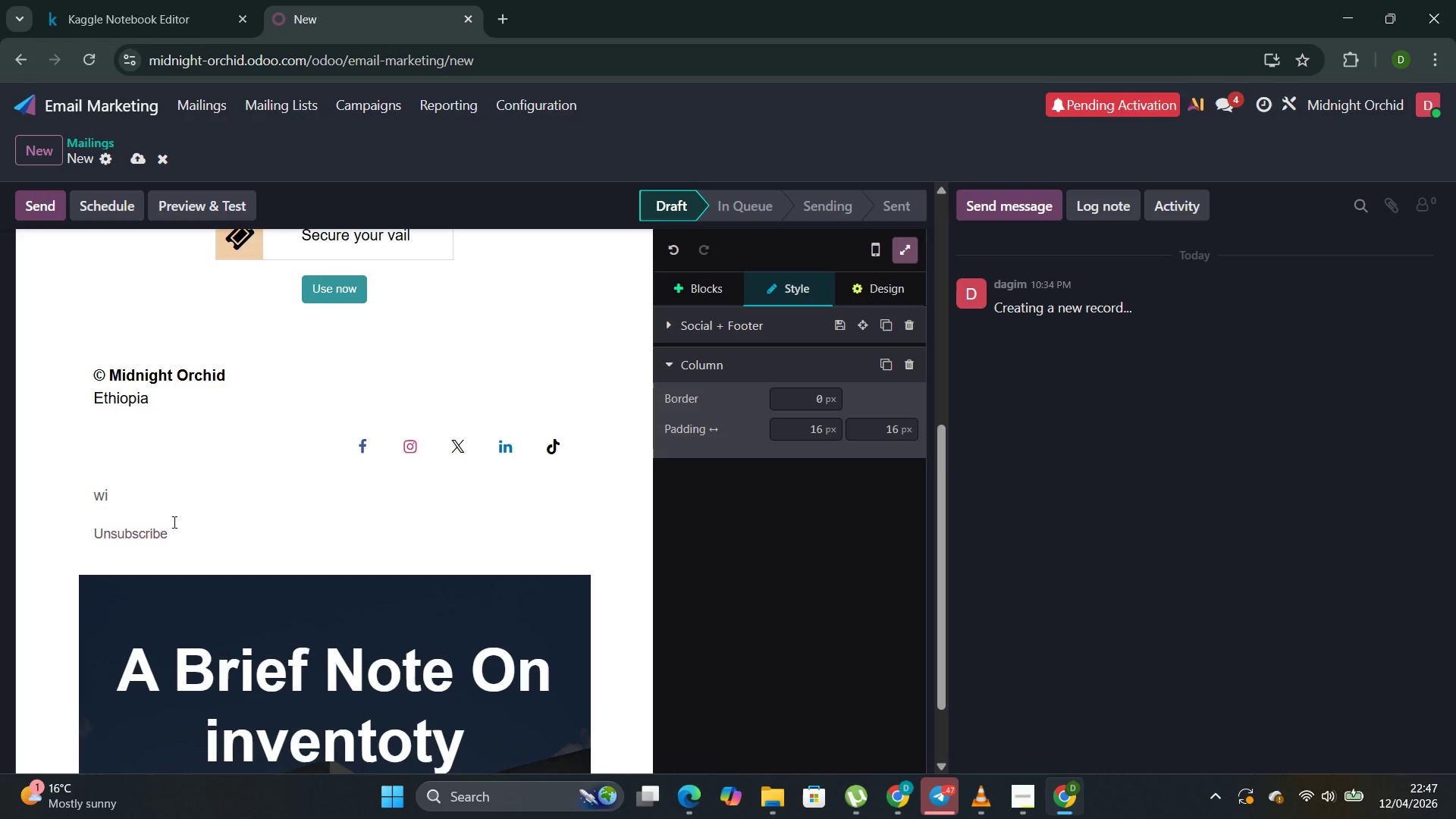 
type(th )
 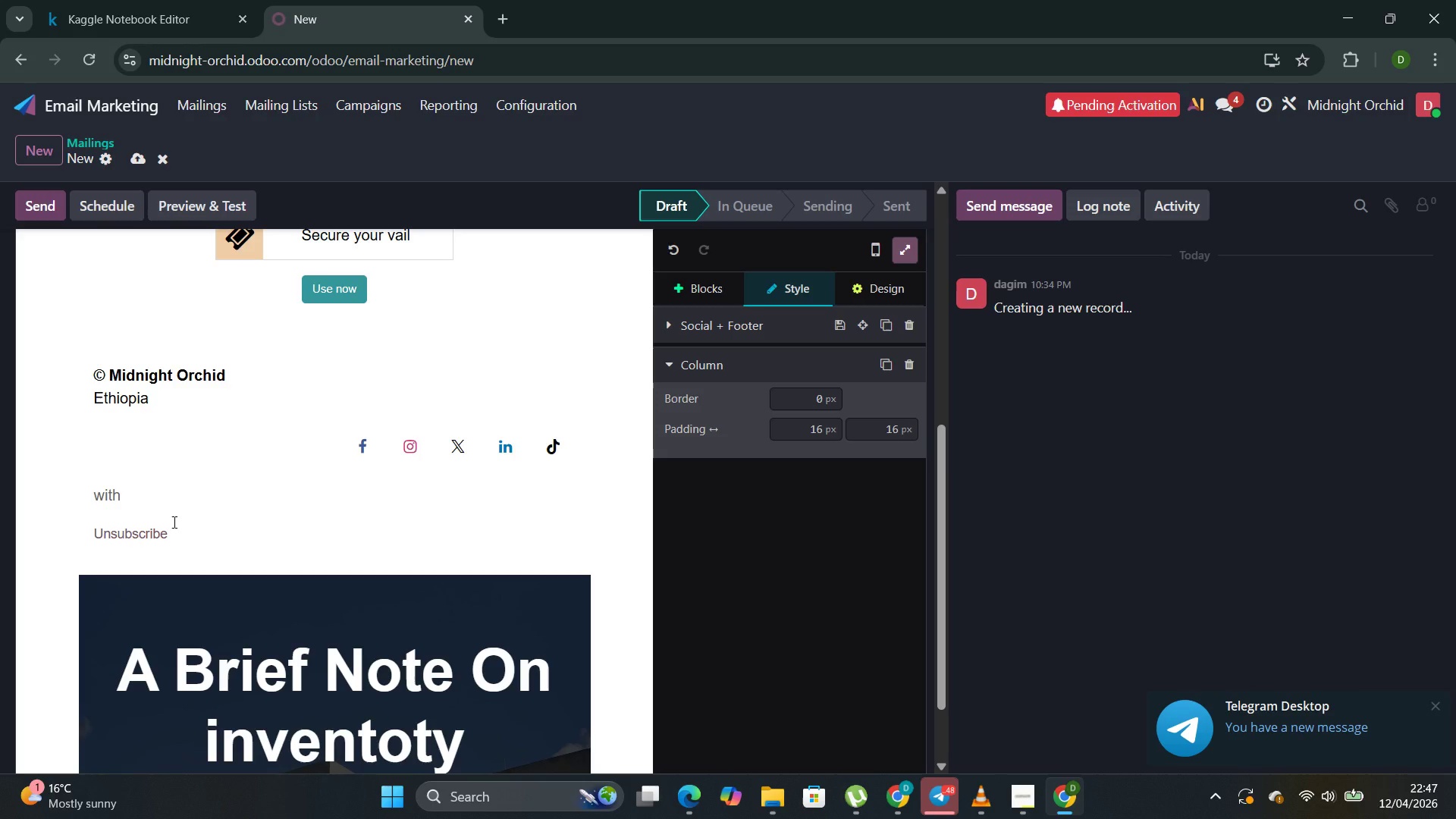 
wait(5.2)
 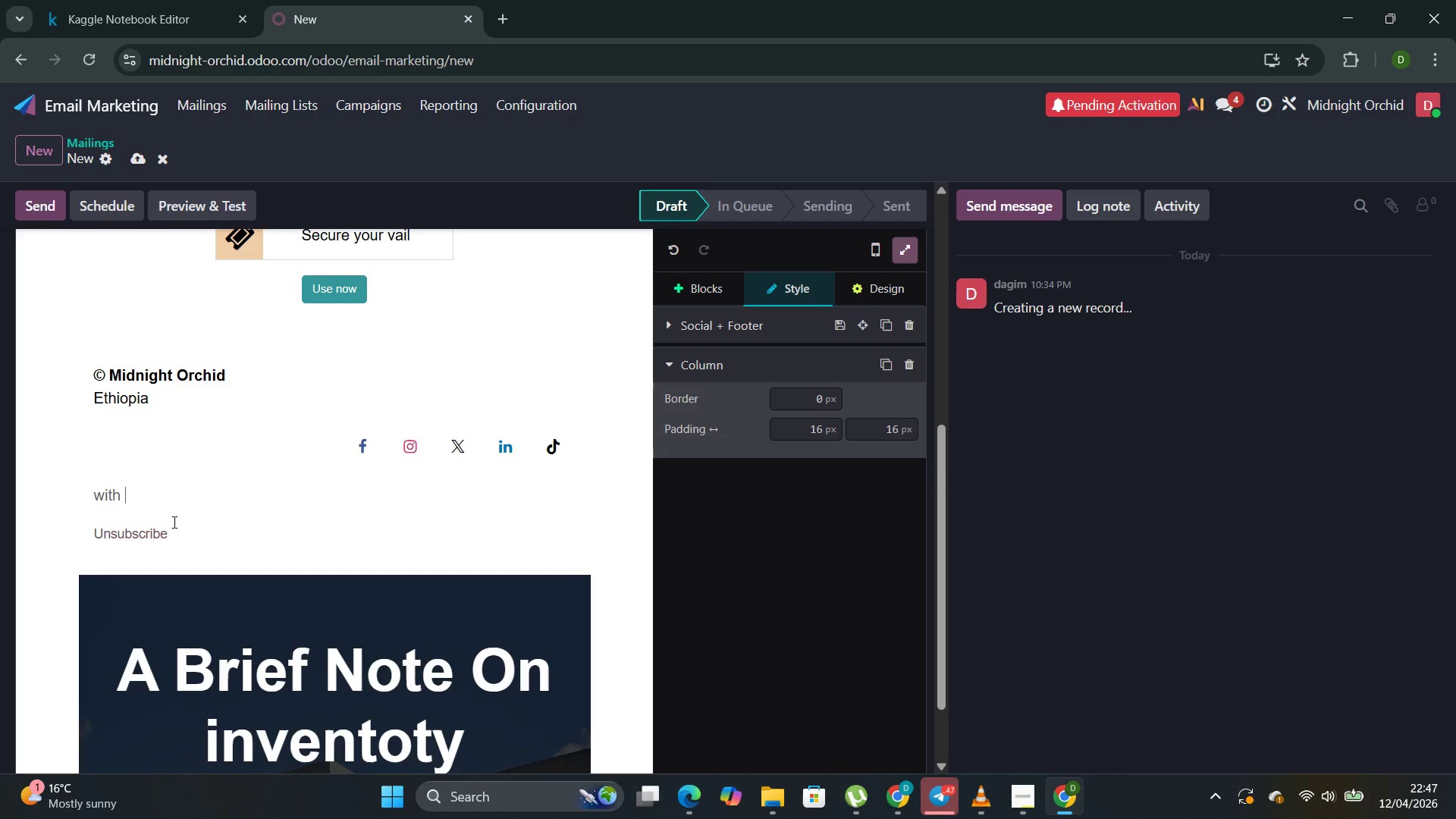 
type(respect for your time)
 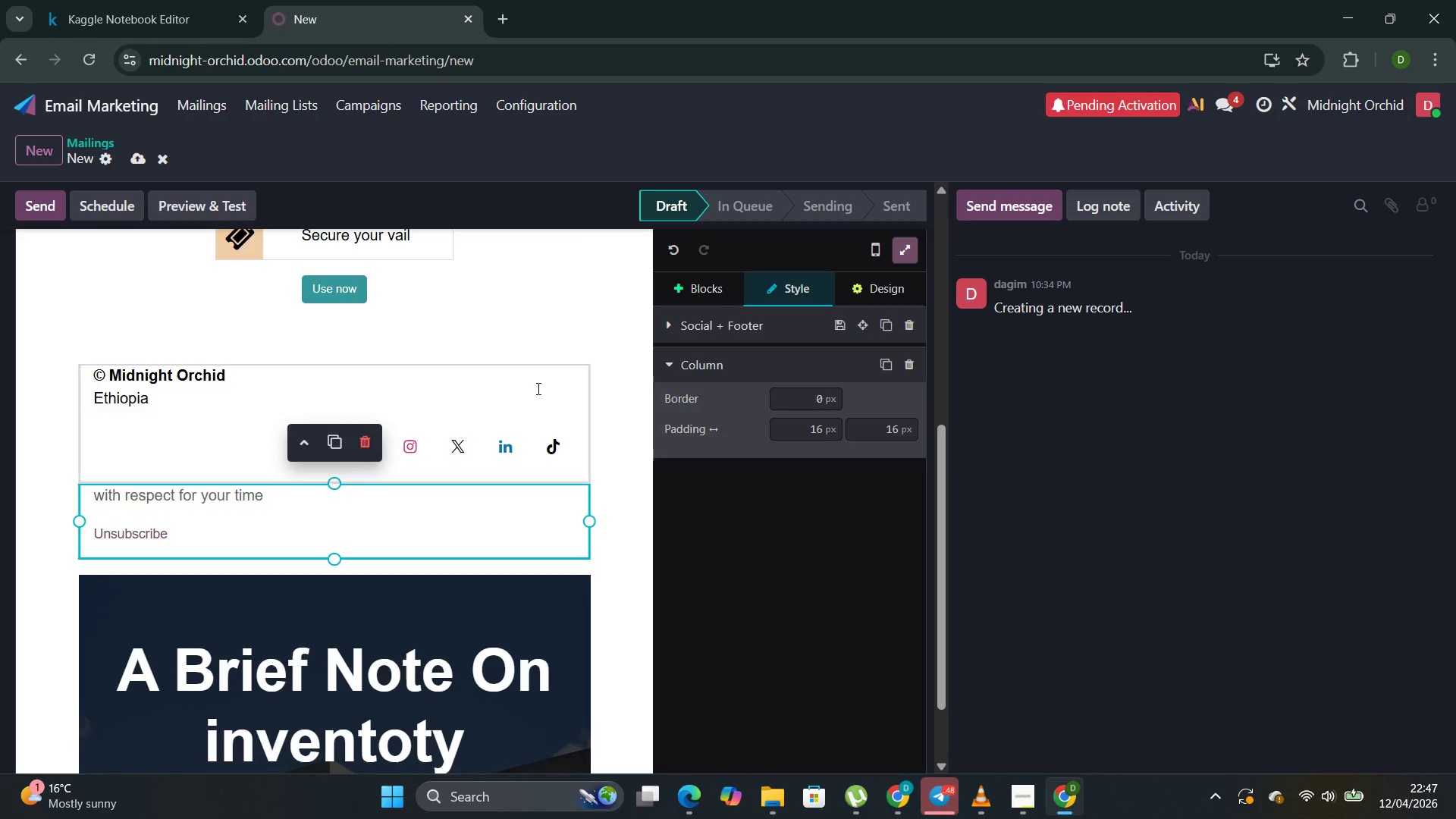 
left_click([561, 303])
 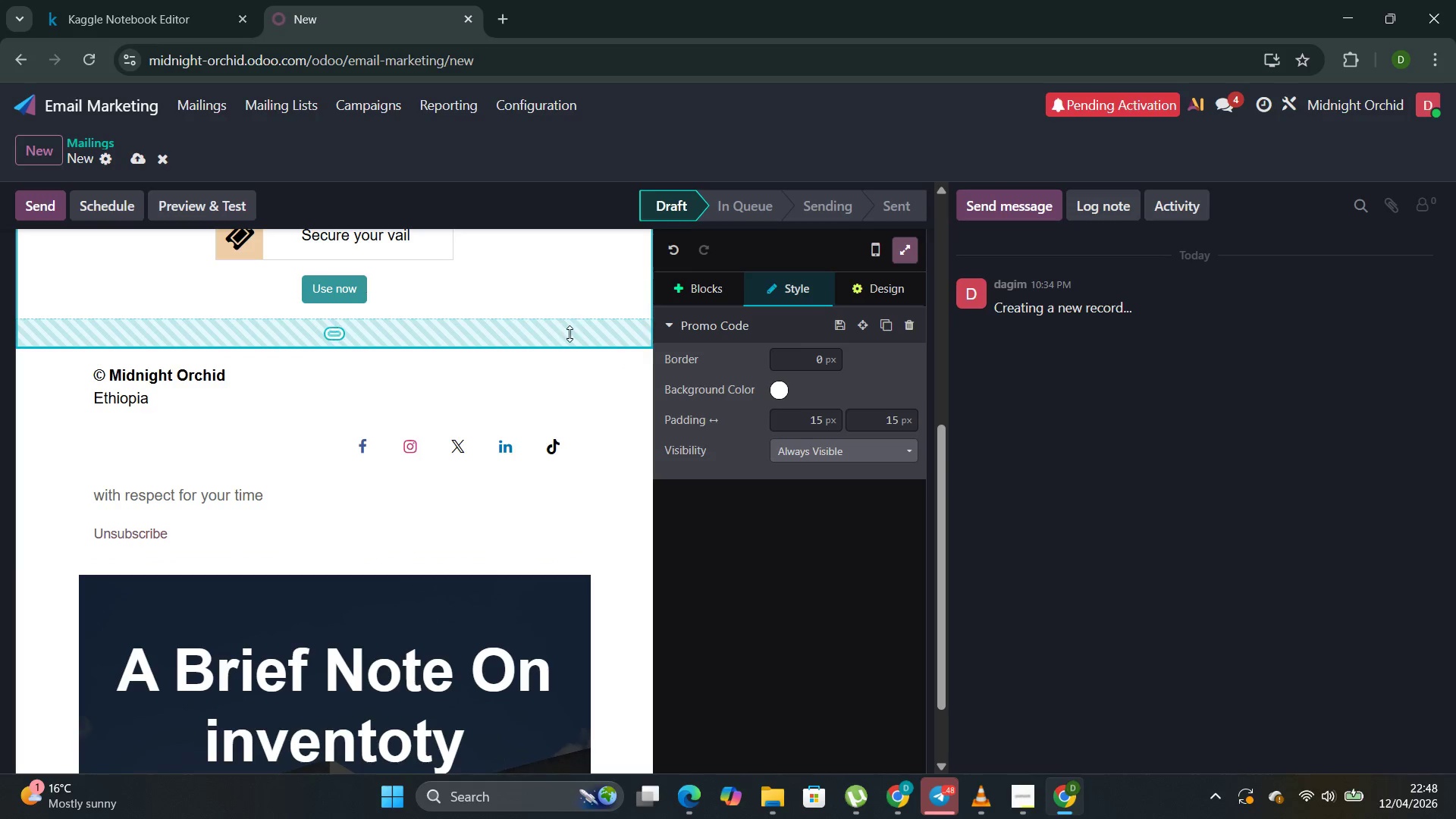 
scroll: coordinate [554, 504], scroll_direction: down, amount: 6.0
 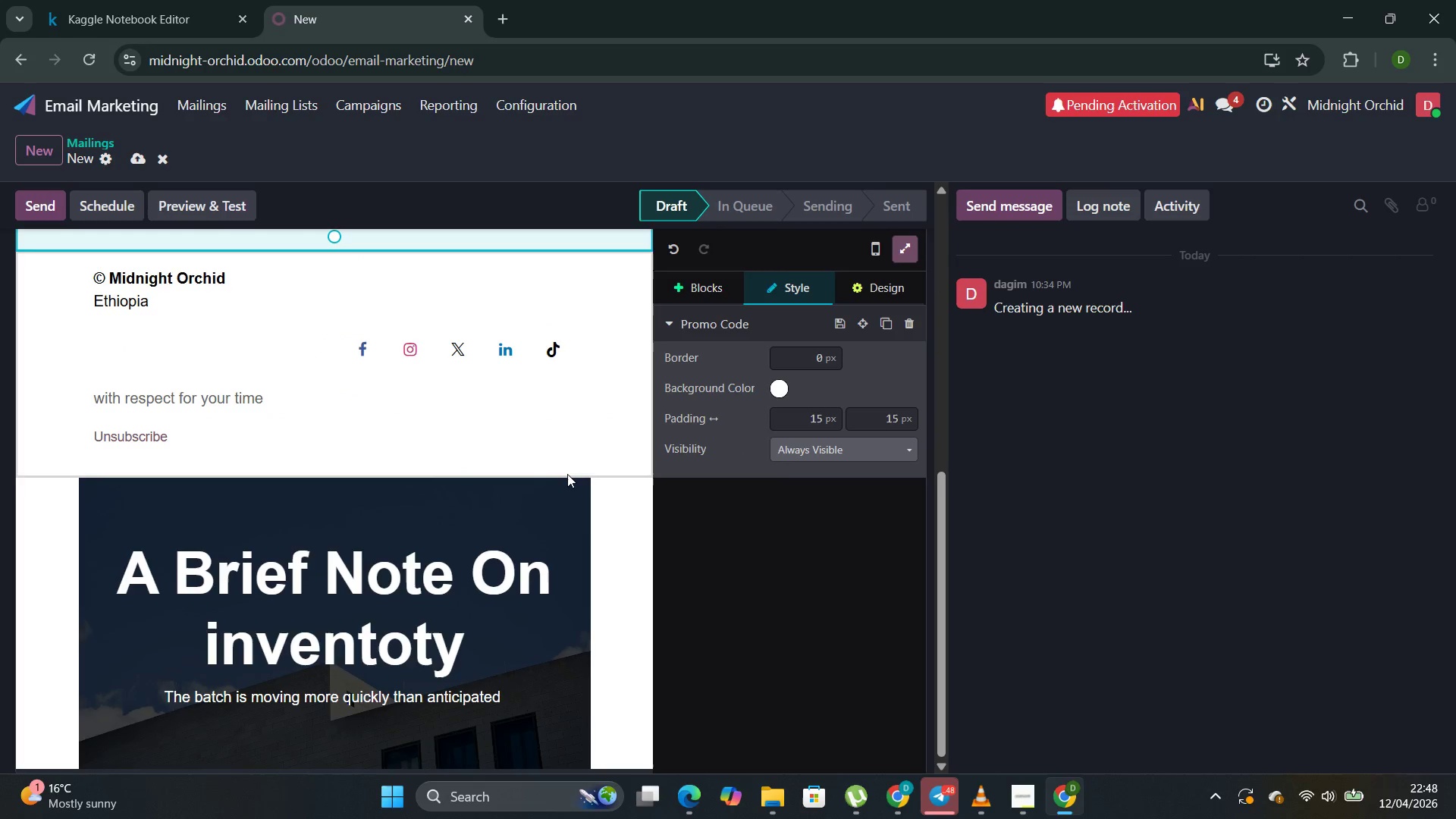 
scroll: coordinate [561, 463], scroll_direction: up, amount: 7.0
 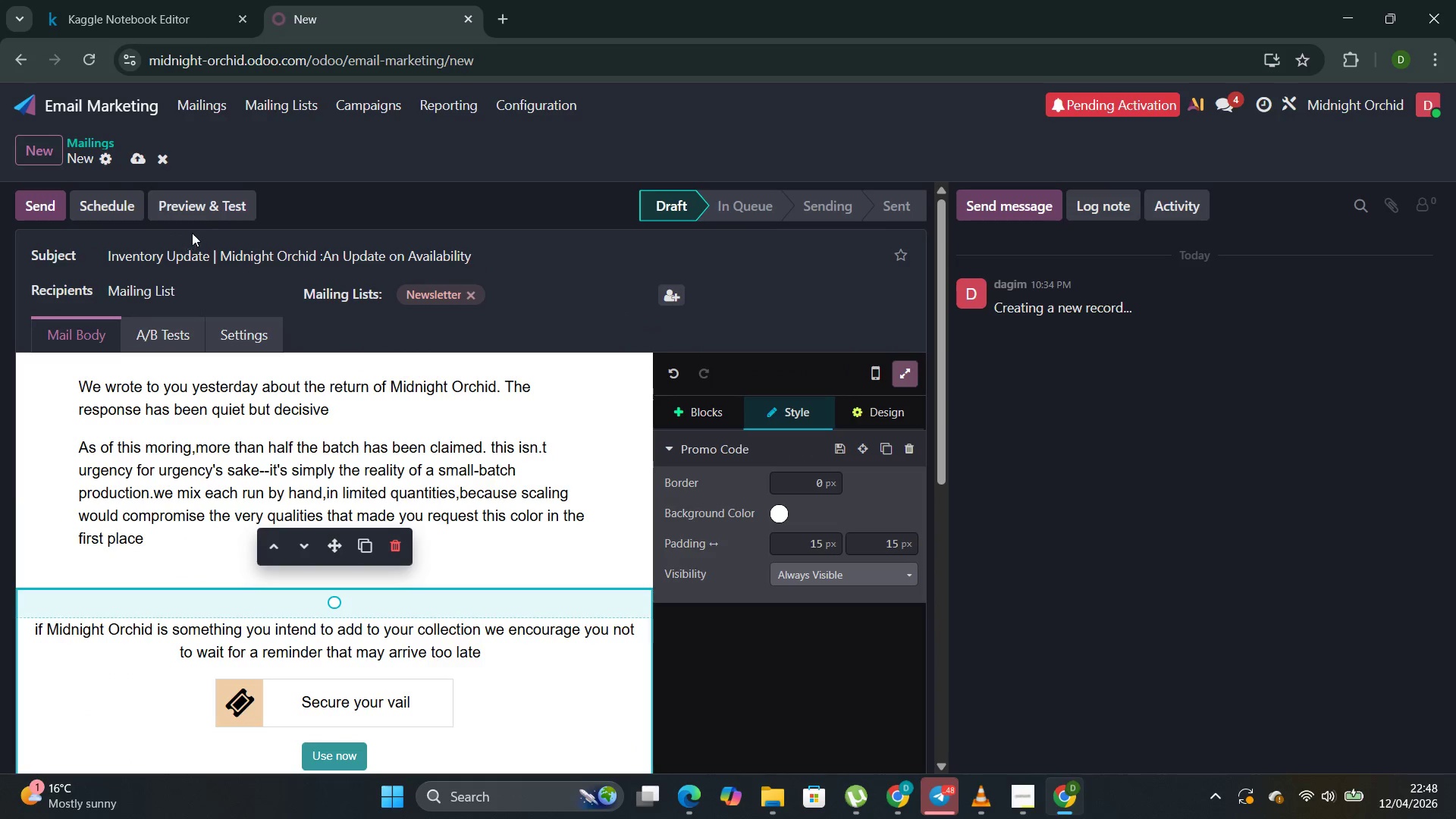 
left_click([208, 208])
 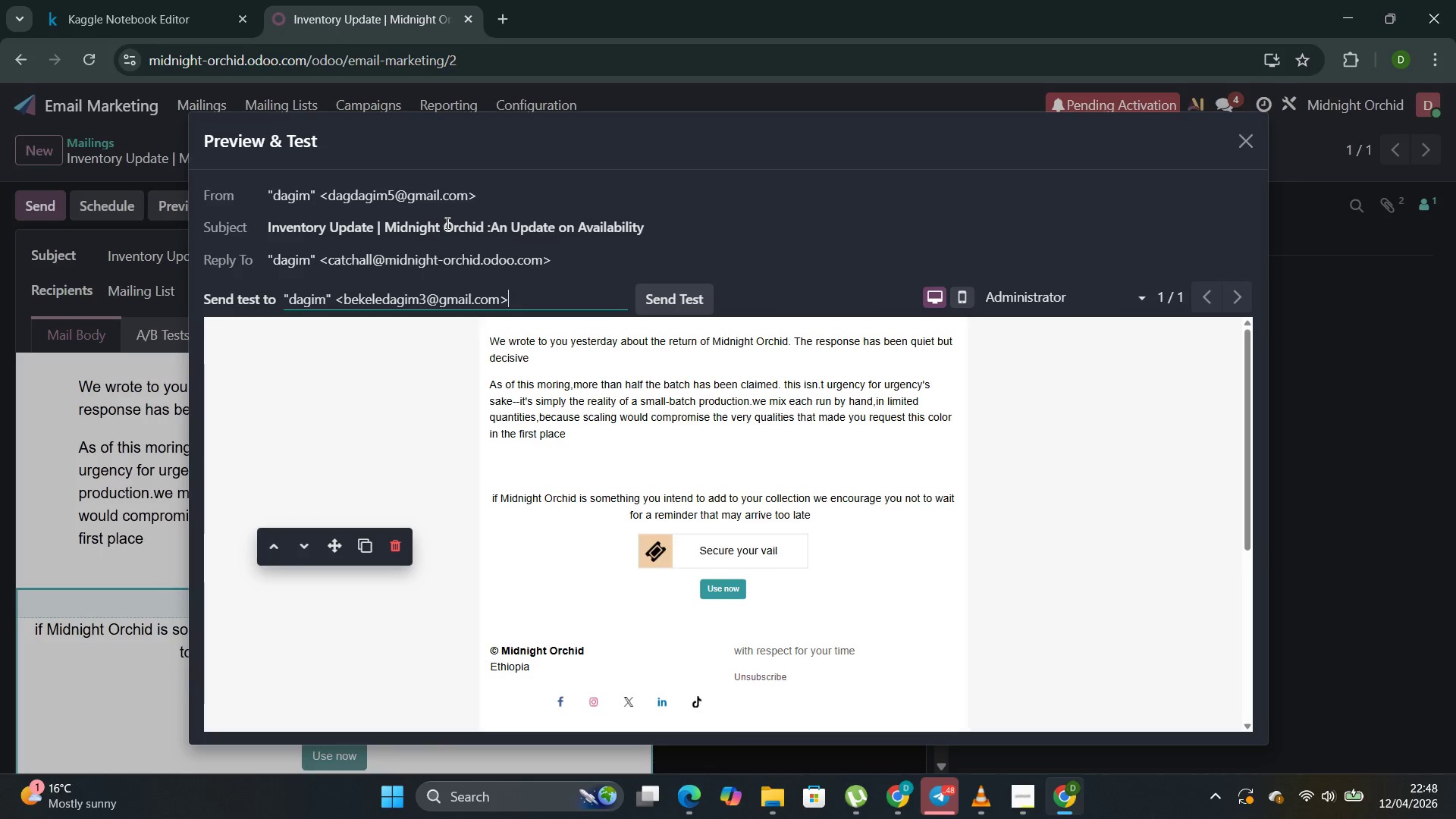 
wait(35.44)
 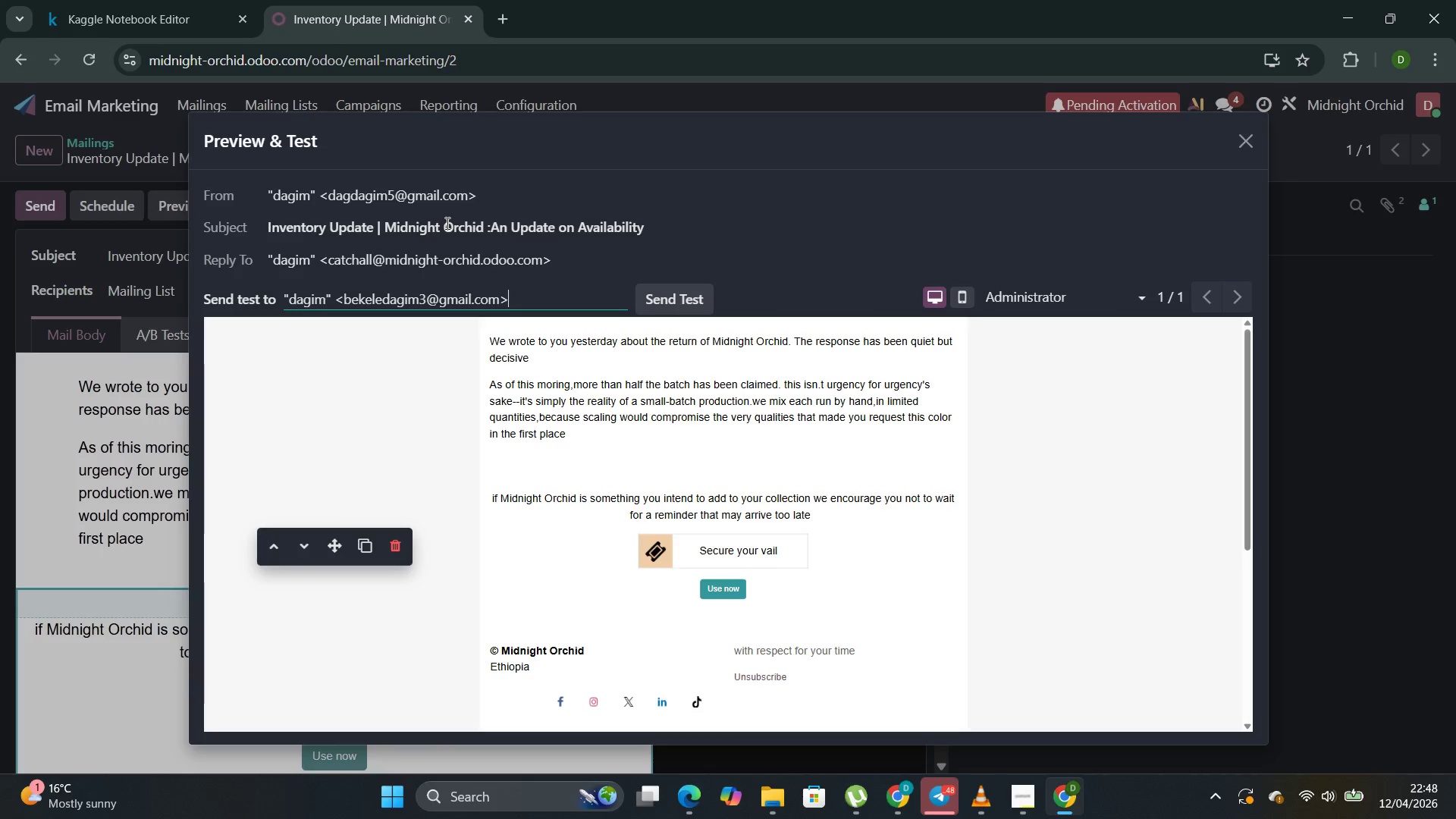 
scroll: coordinate [873, 233], scroll_direction: down, amount: 1.0
 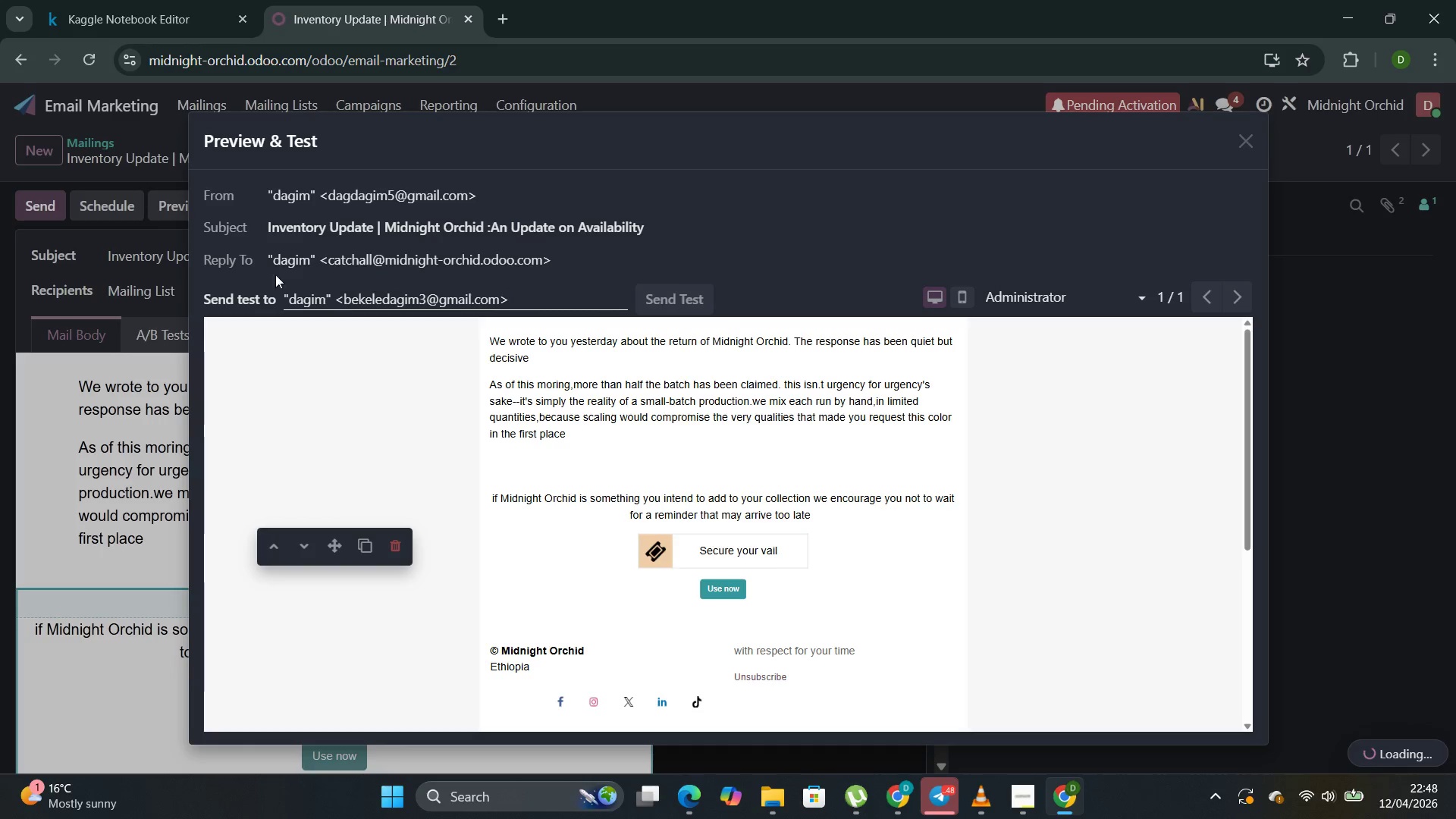 
wait(6.99)
 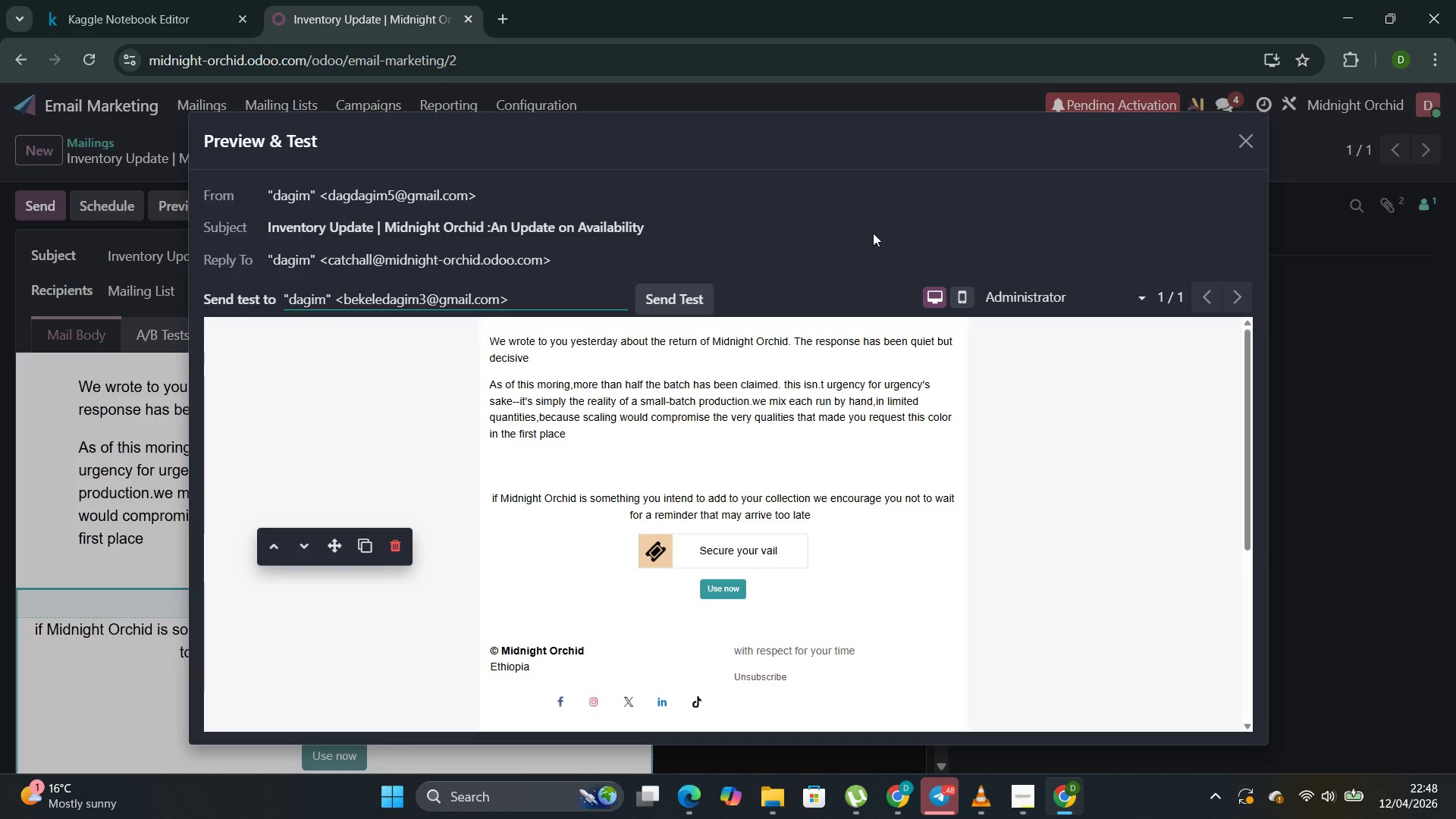 
scroll: coordinate [975, 485], scroll_direction: up, amount: 6.0
 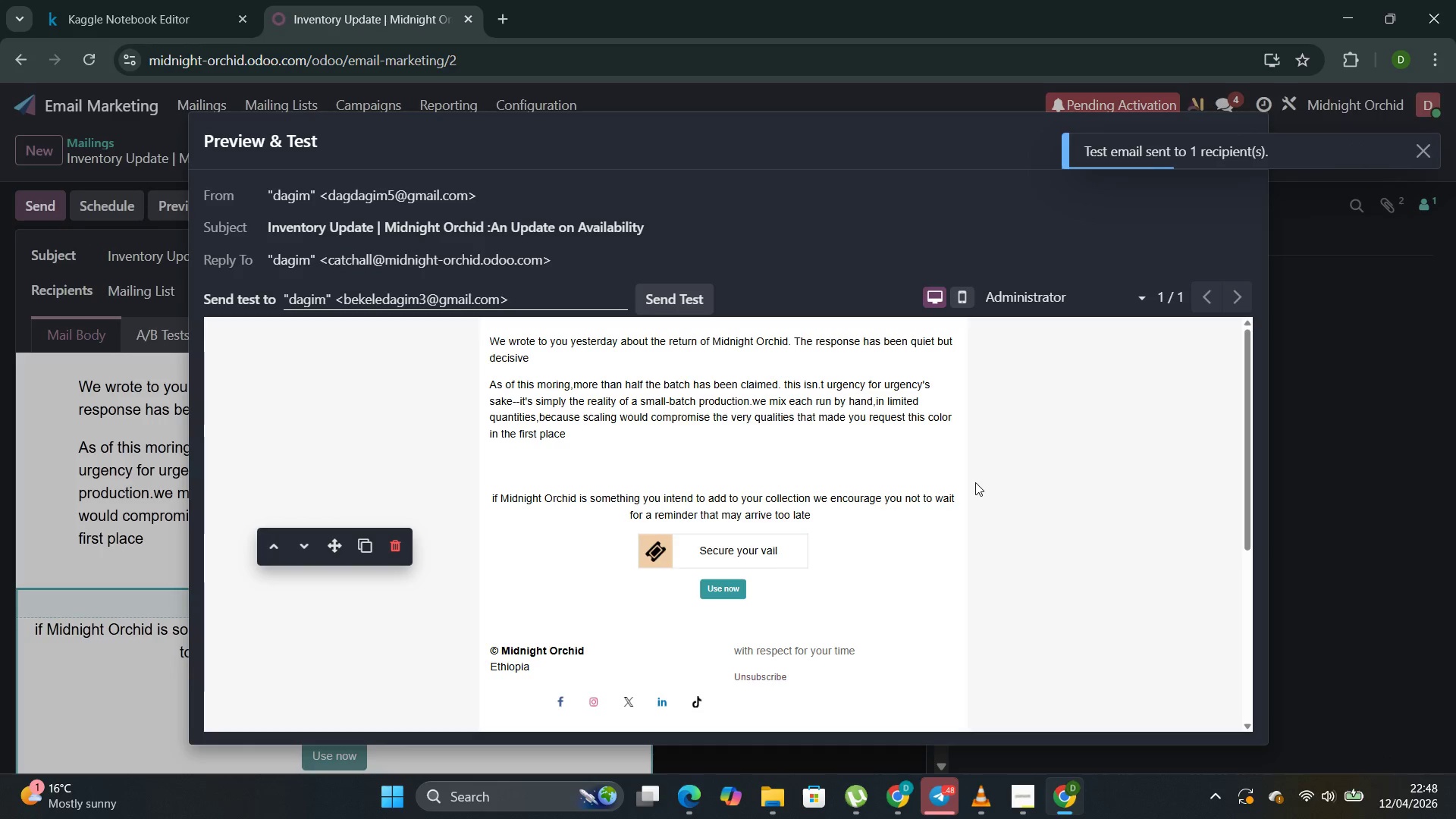 
scroll: coordinate [975, 482], scroll_direction: none, amount: 0.0
 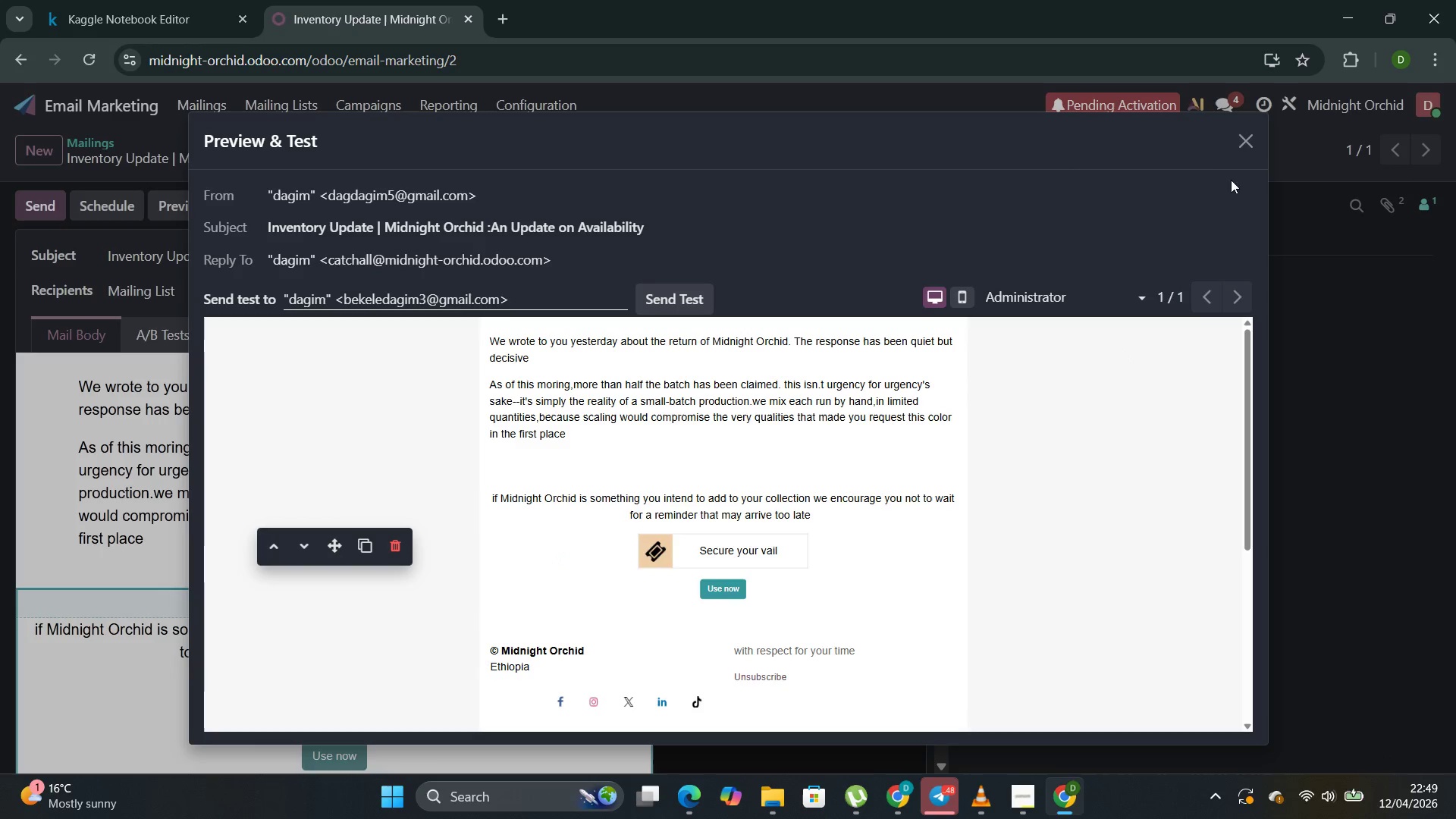 
left_click([1241, 146])
 